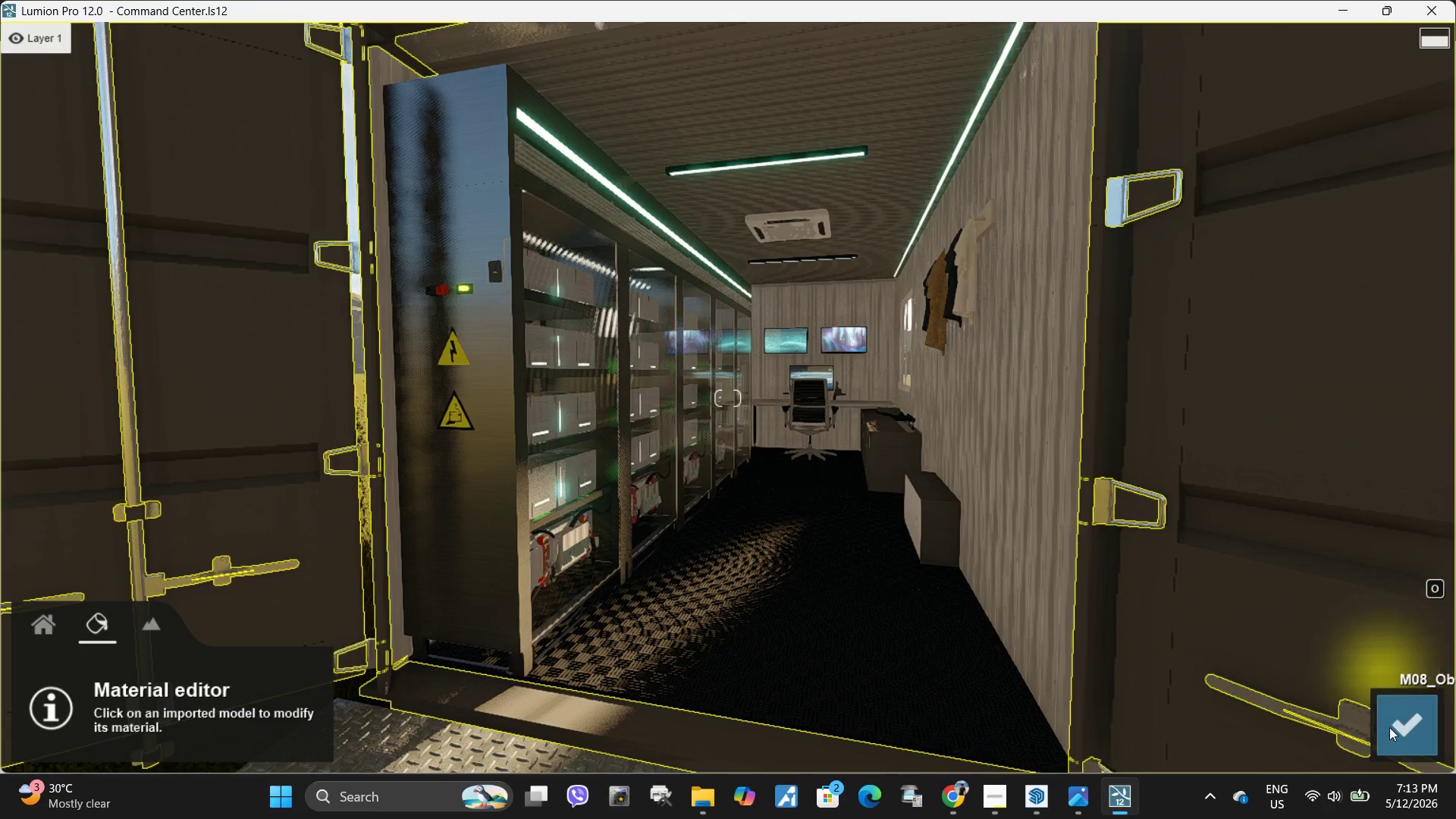 
left_click([1395, 713])
 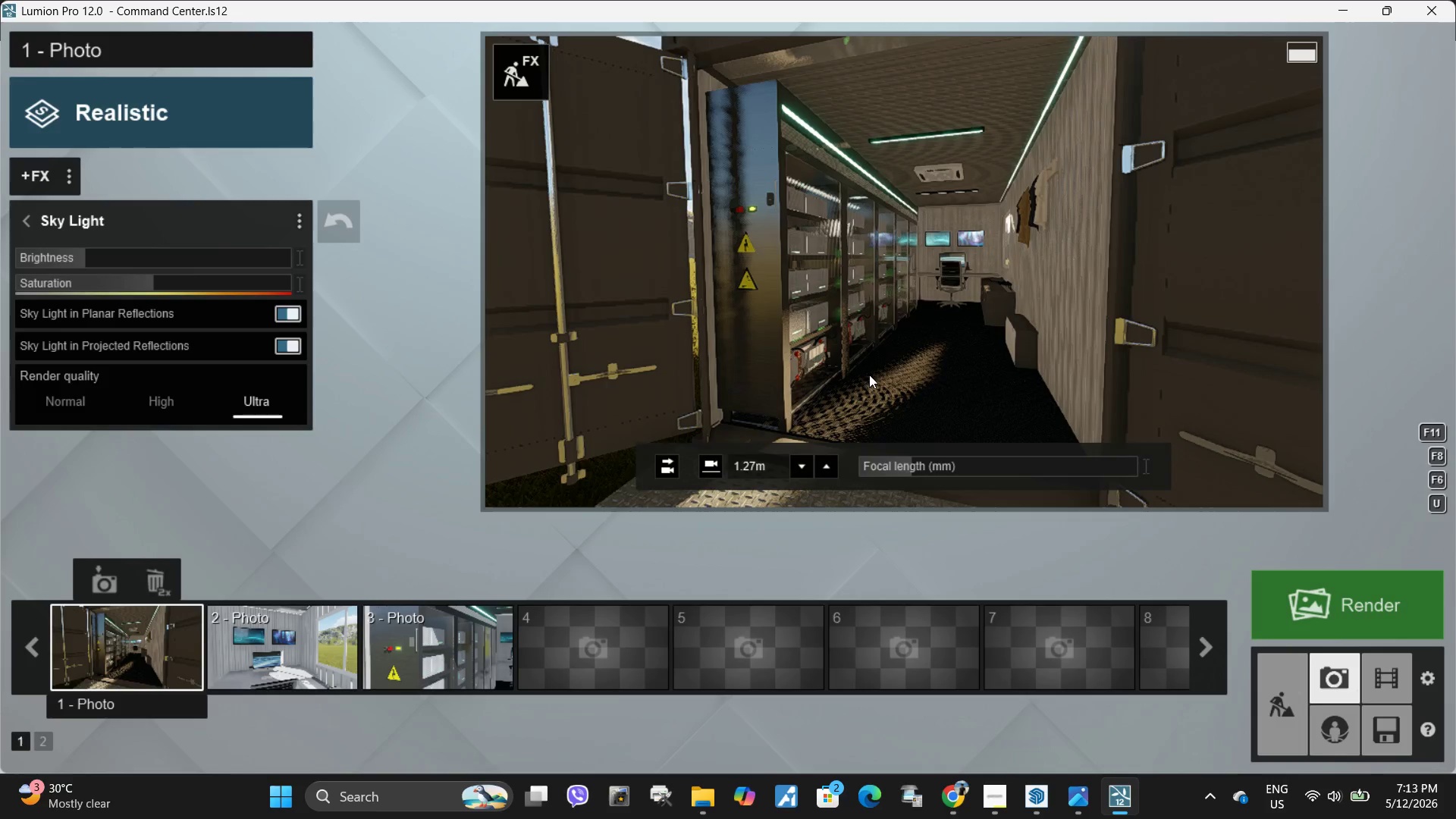 
double_click([876, 352])
 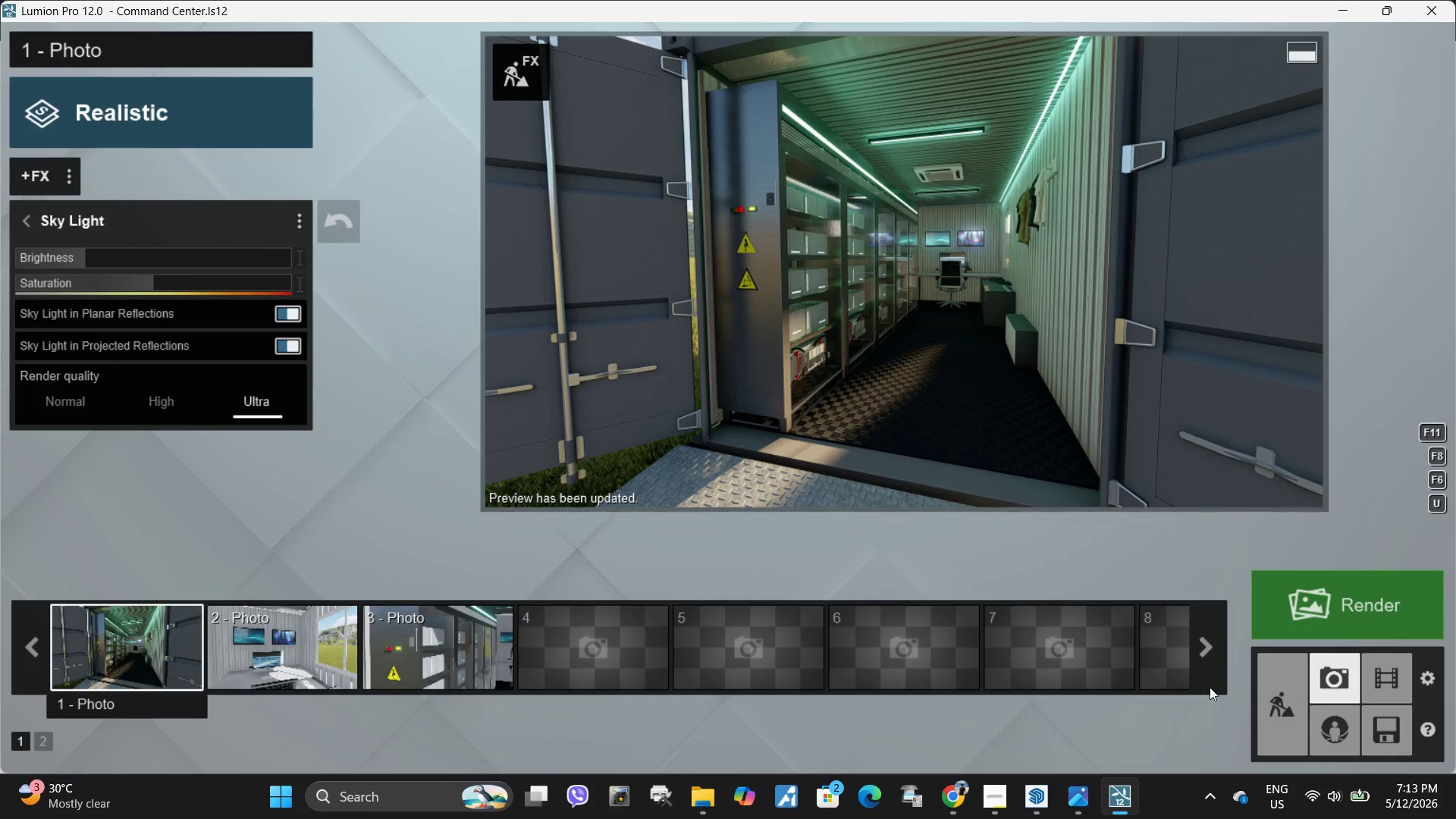 
left_click([23, 221])
 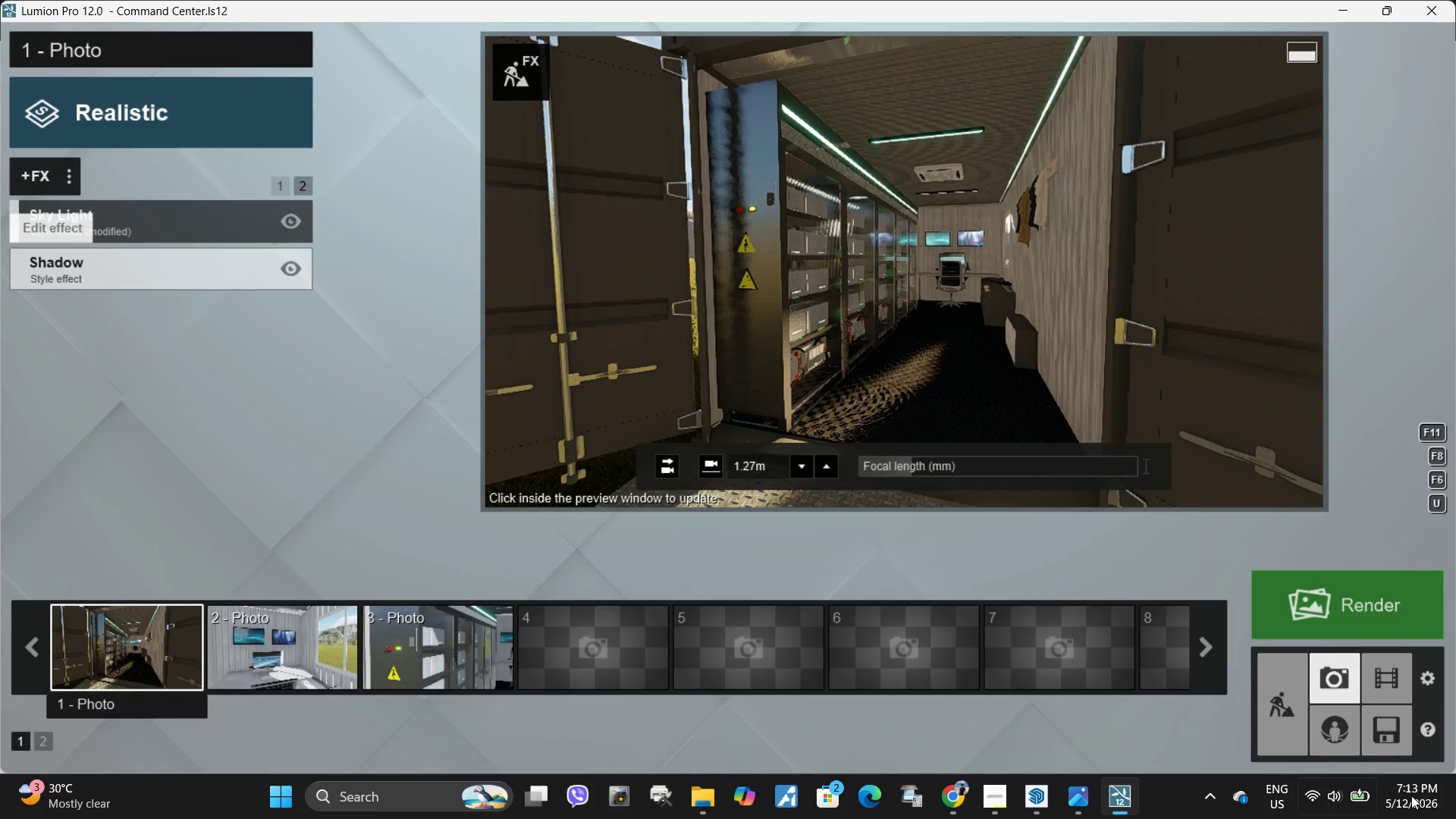 
left_click([1385, 725])
 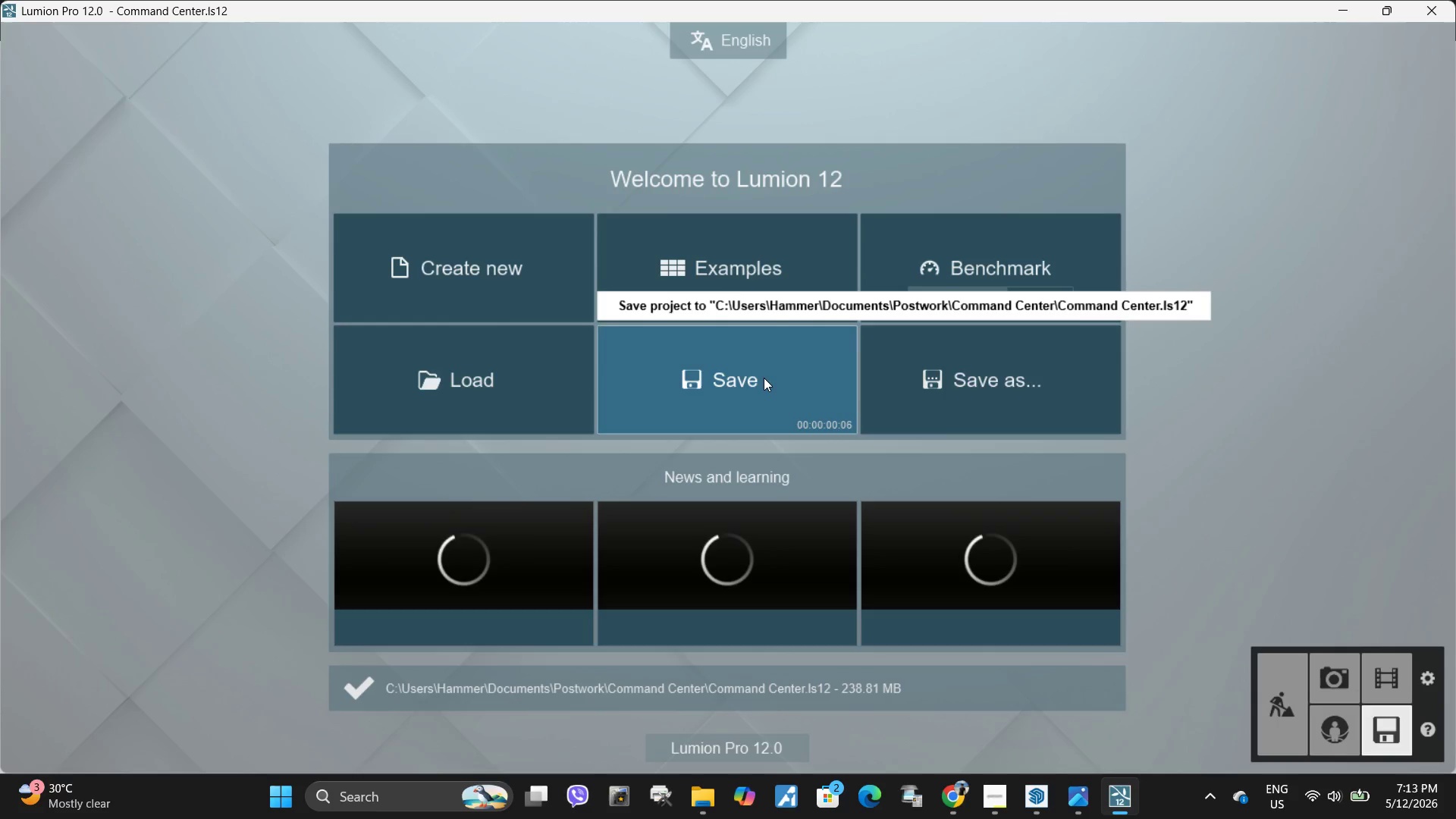 
wait(14.86)
 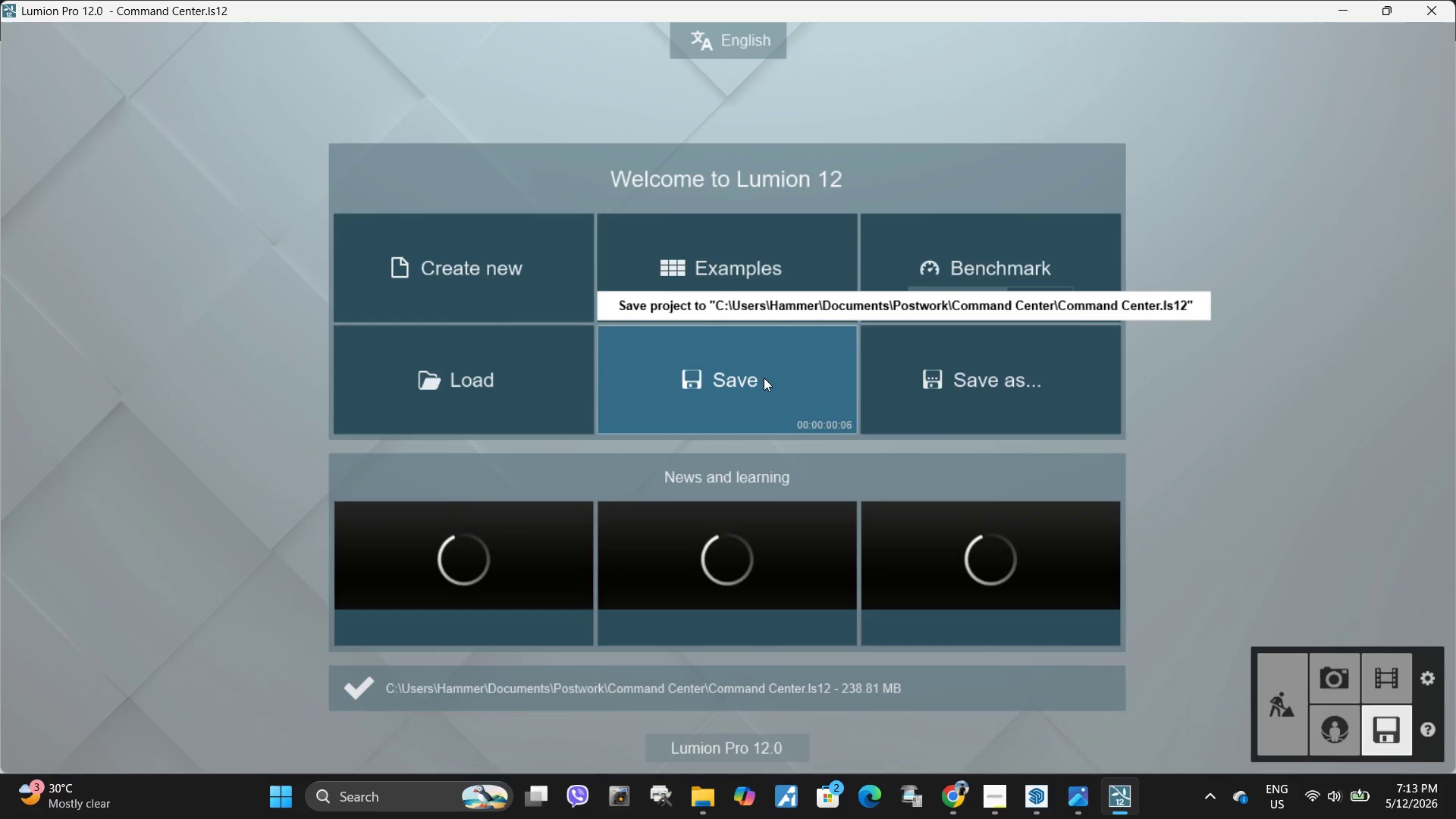 
left_click([1338, 688])
 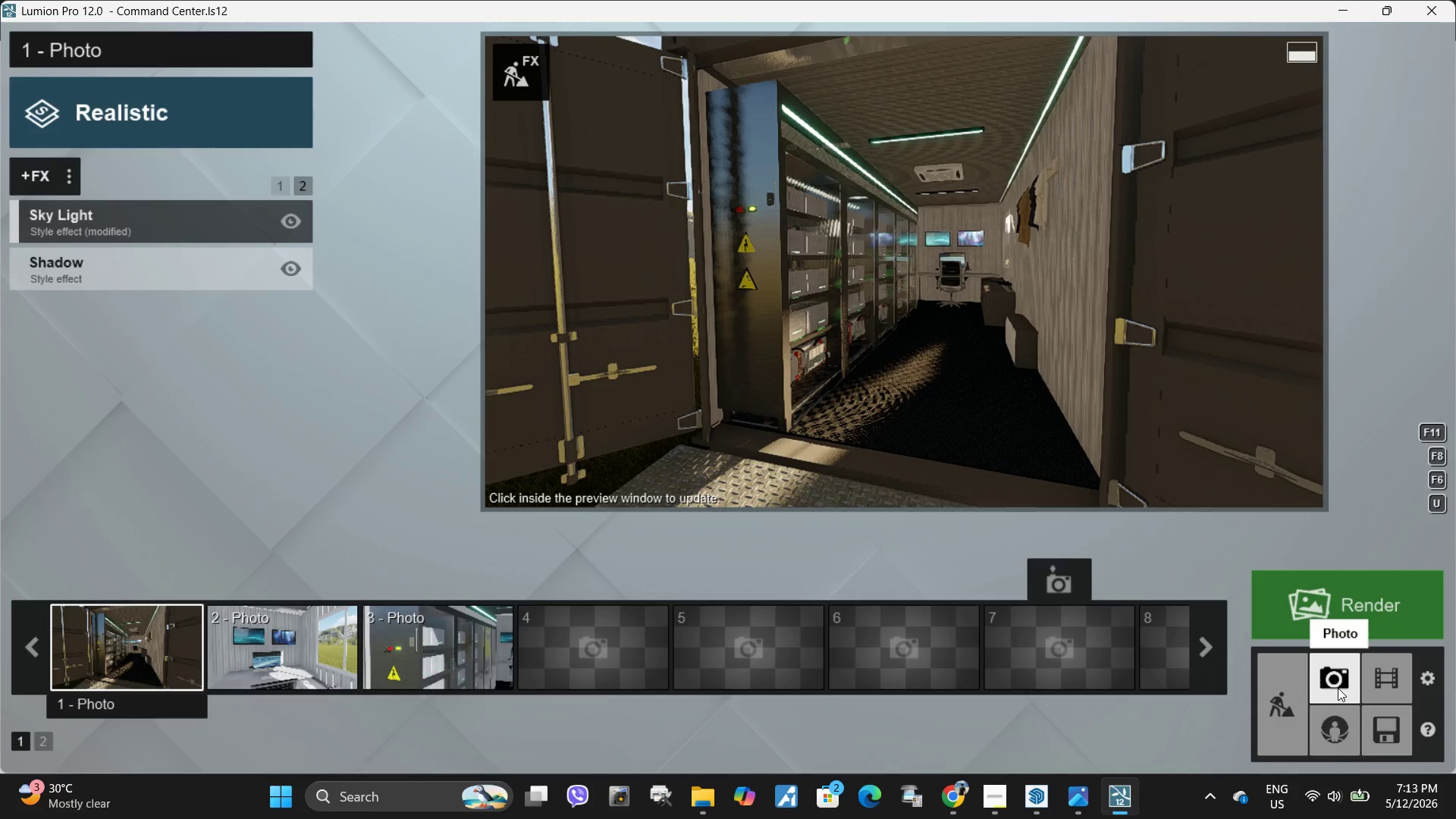 
wait(10.84)
 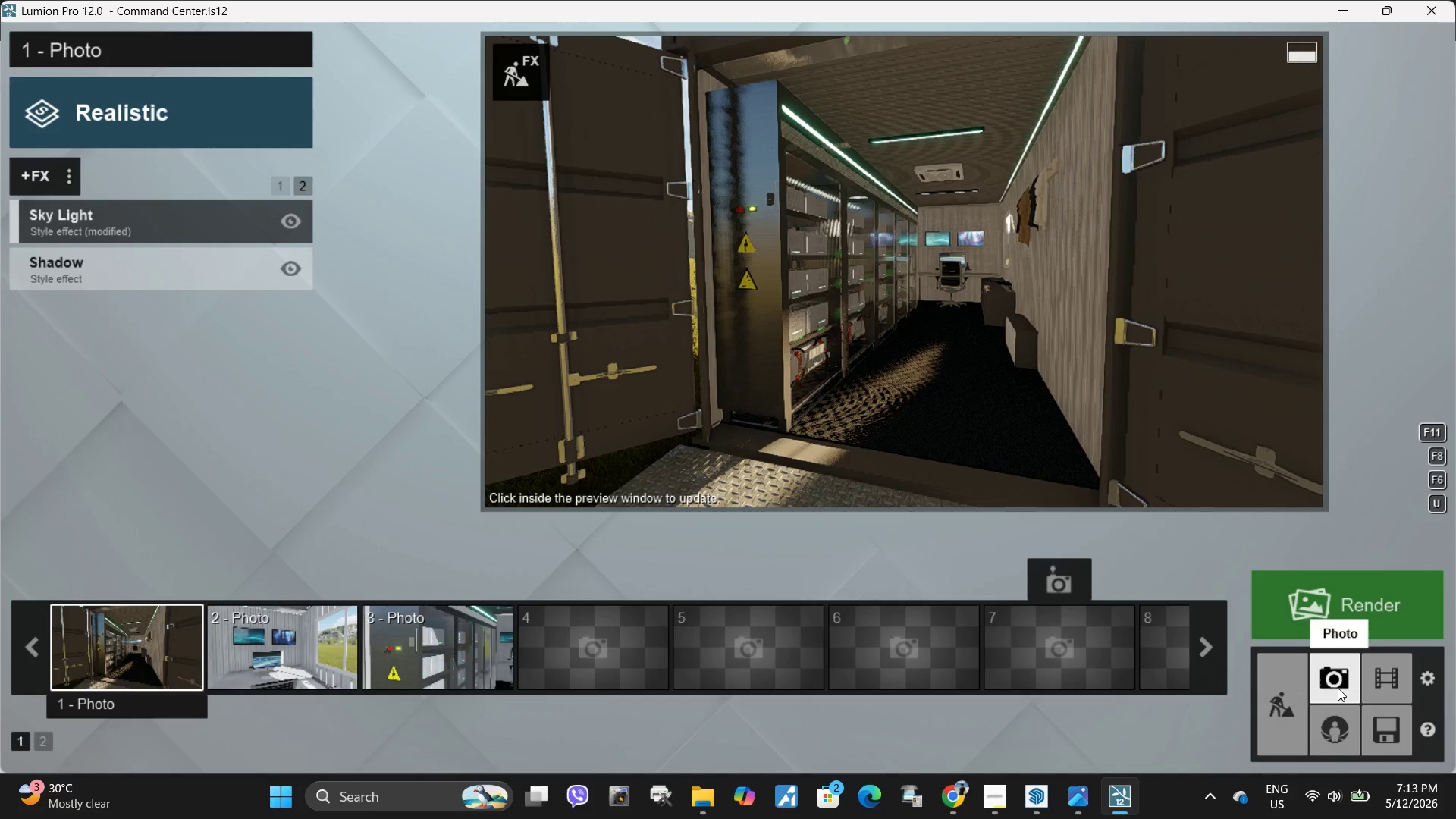 
left_click([997, 276])
 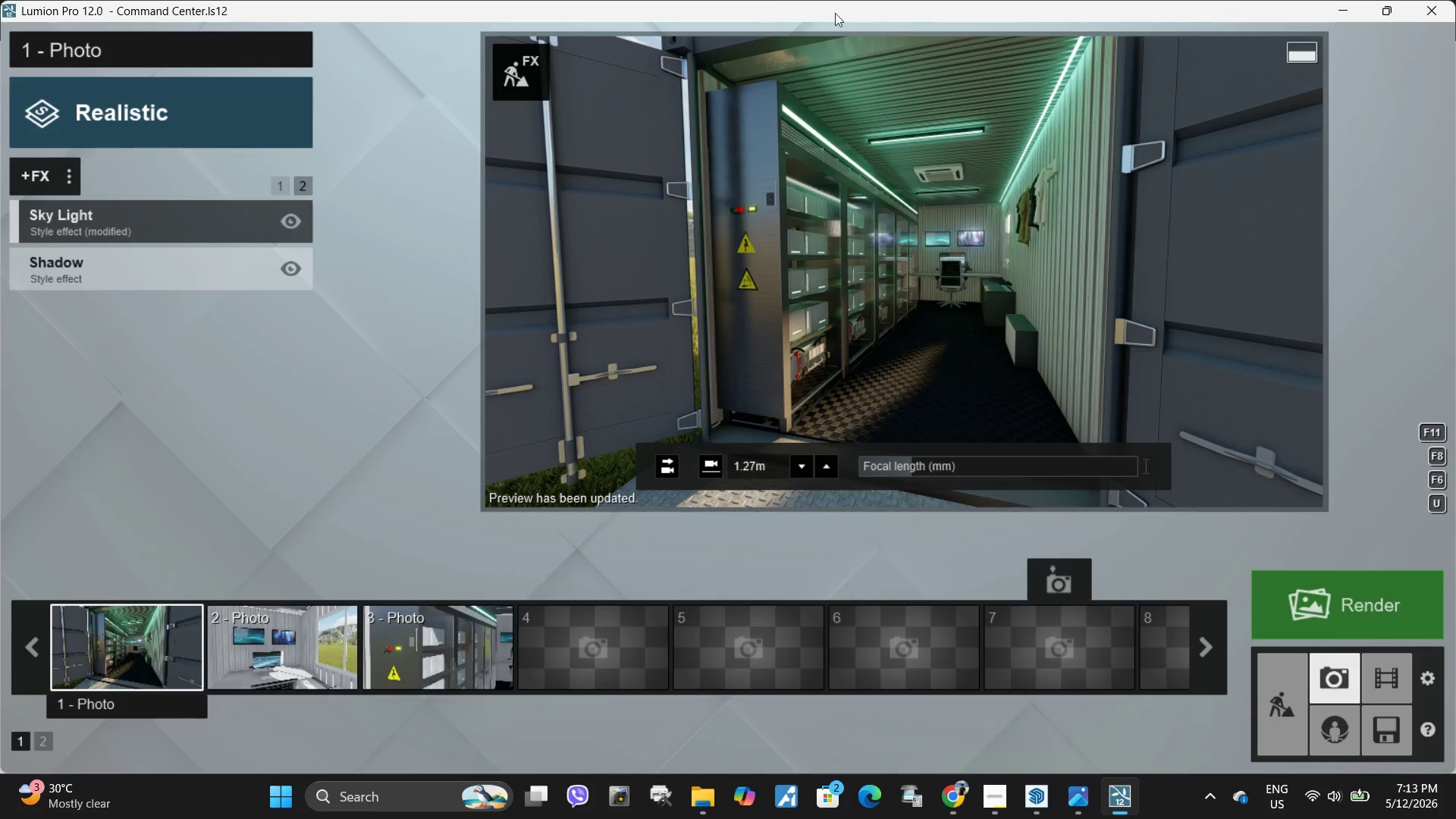 
left_click([528, 75])
 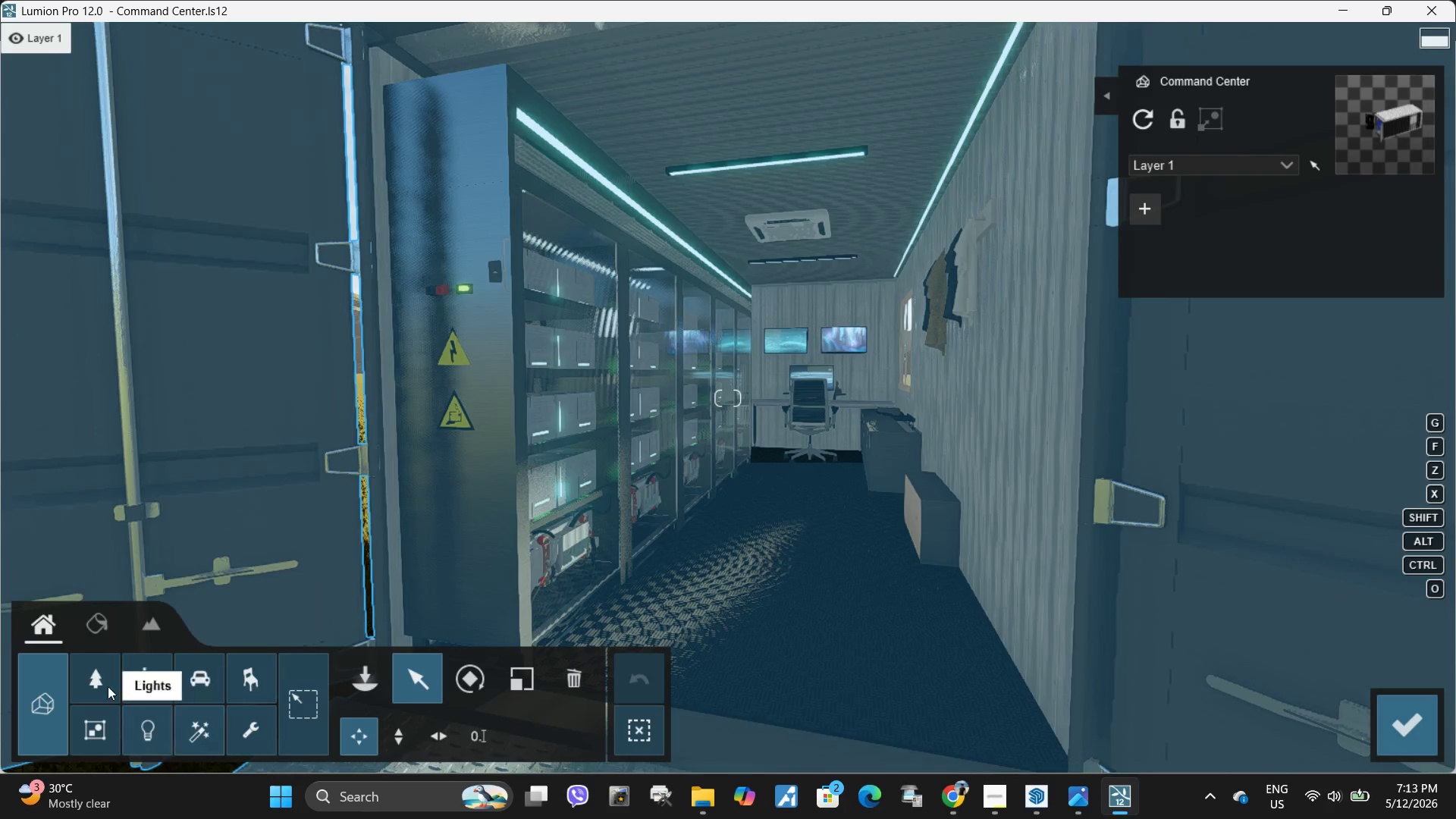 
left_click([92, 635])
 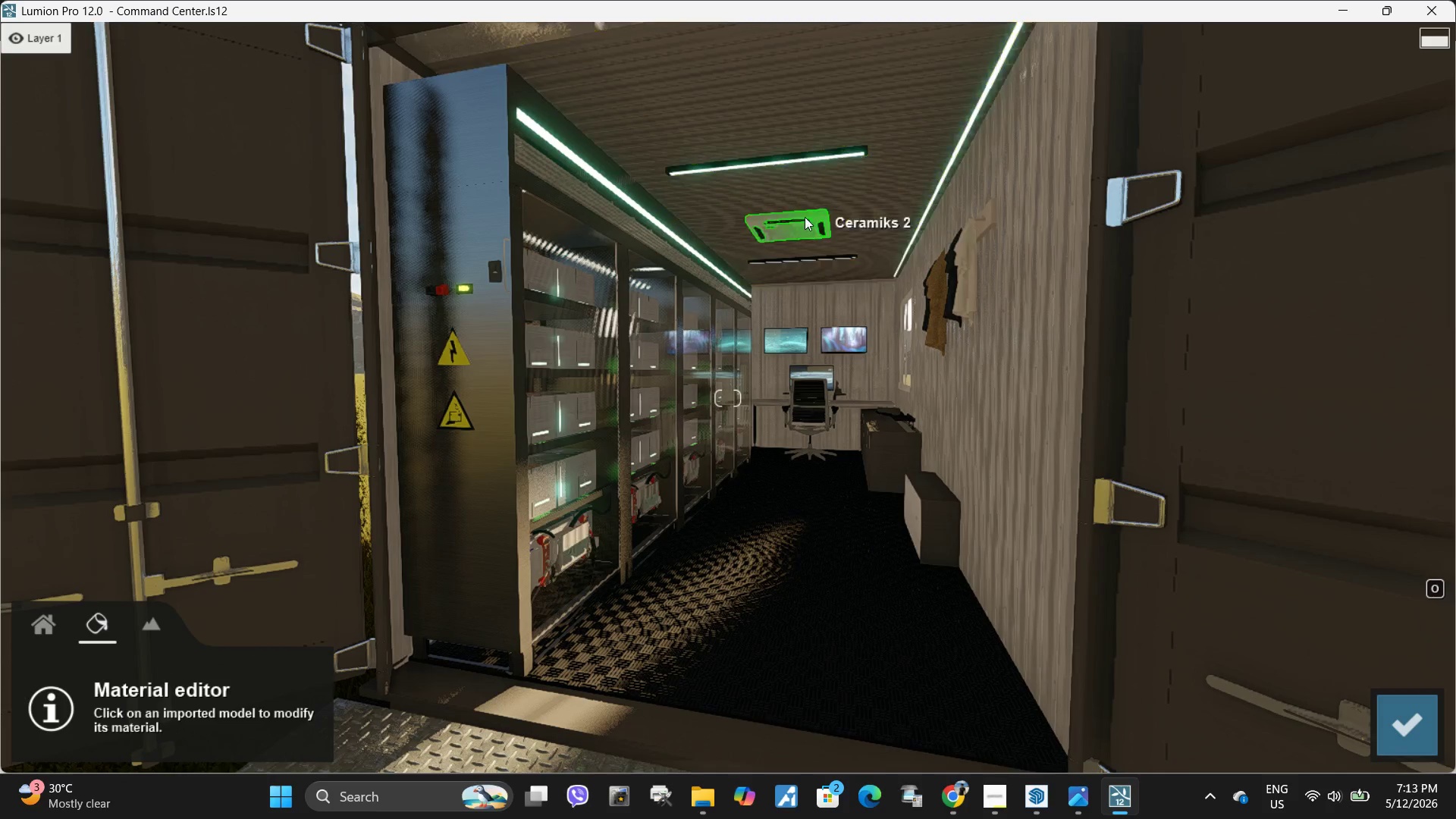 
left_click([805, 224])
 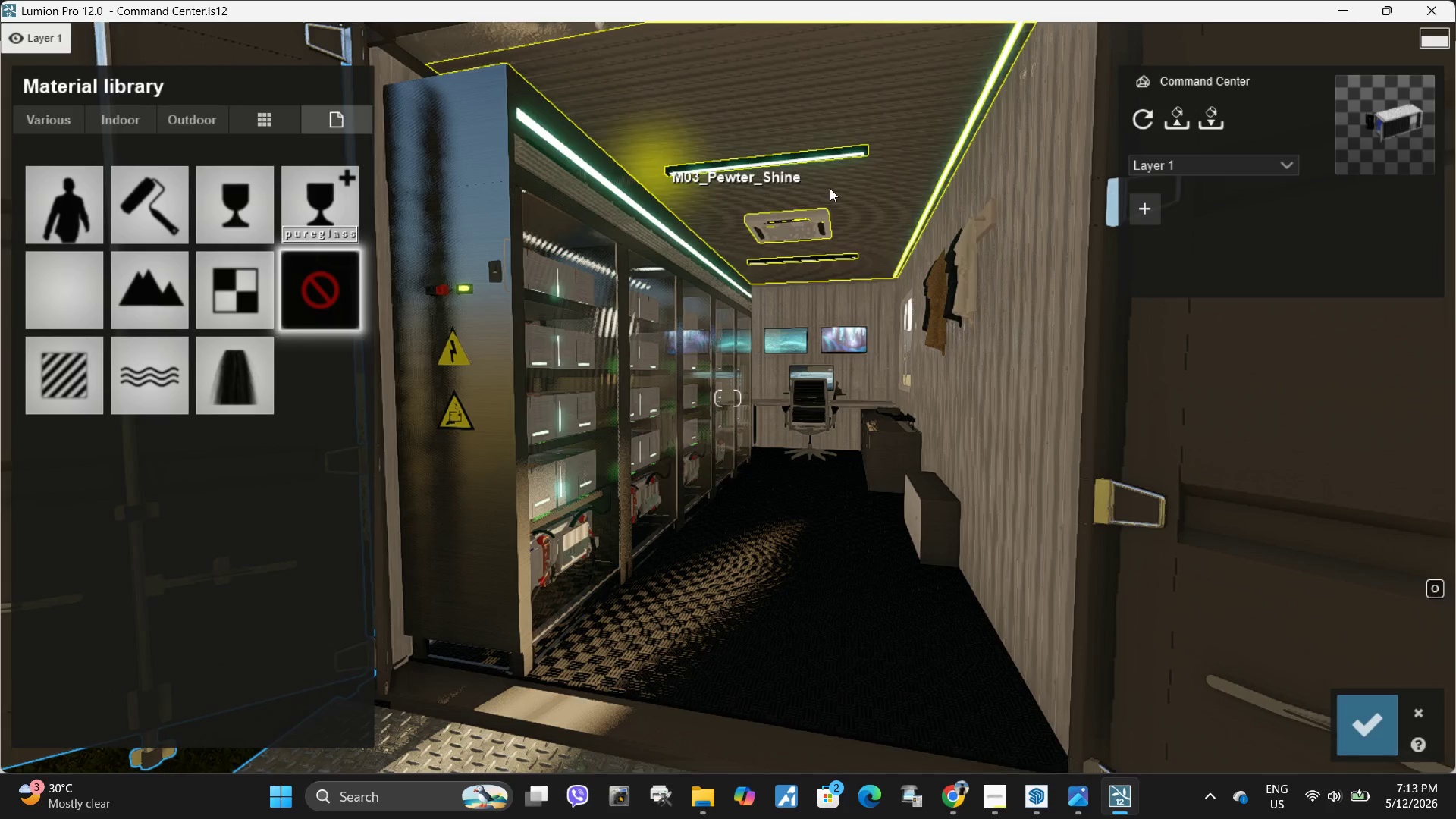 
left_click([58, 376])
 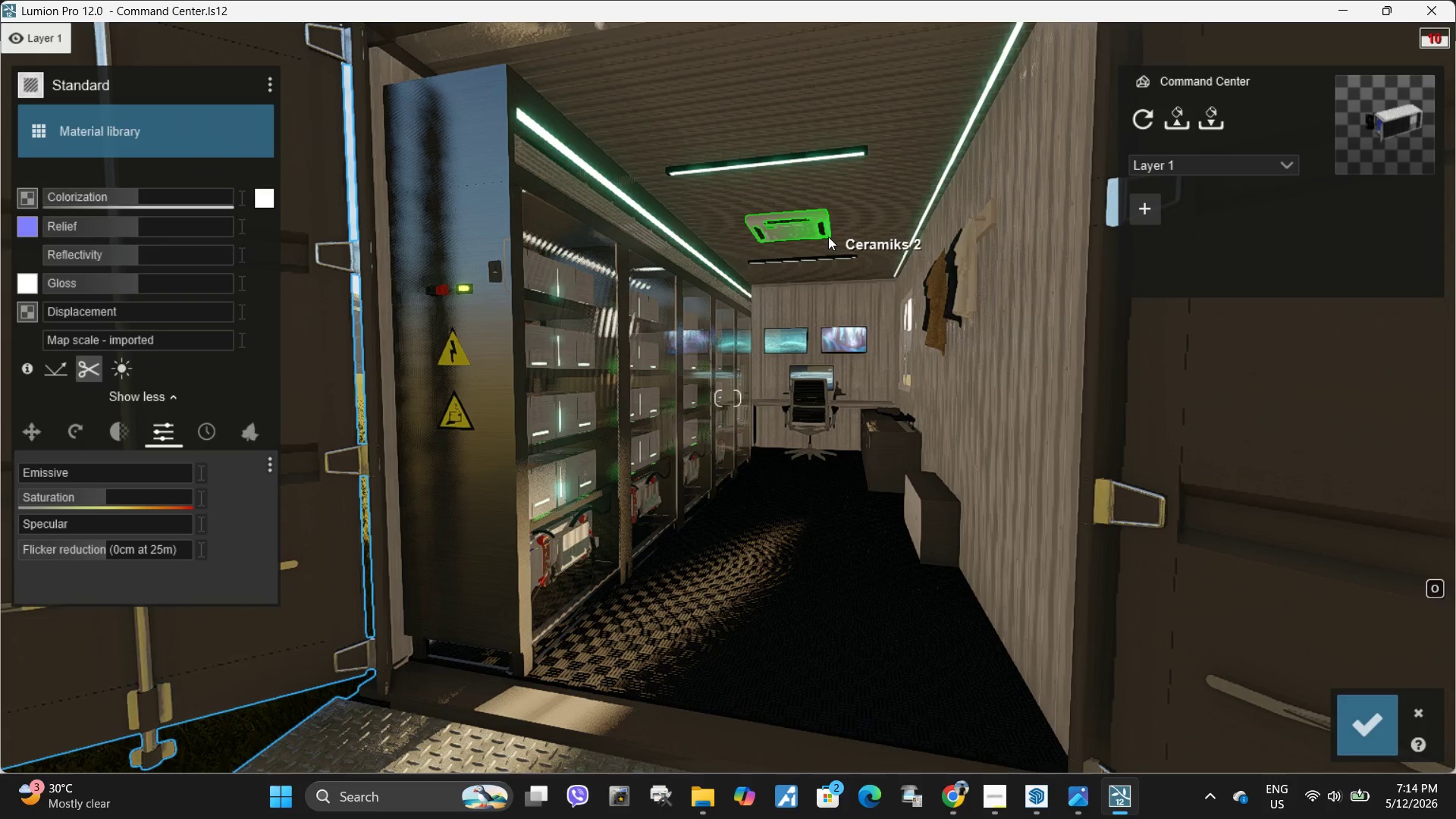 
left_click([821, 228])
 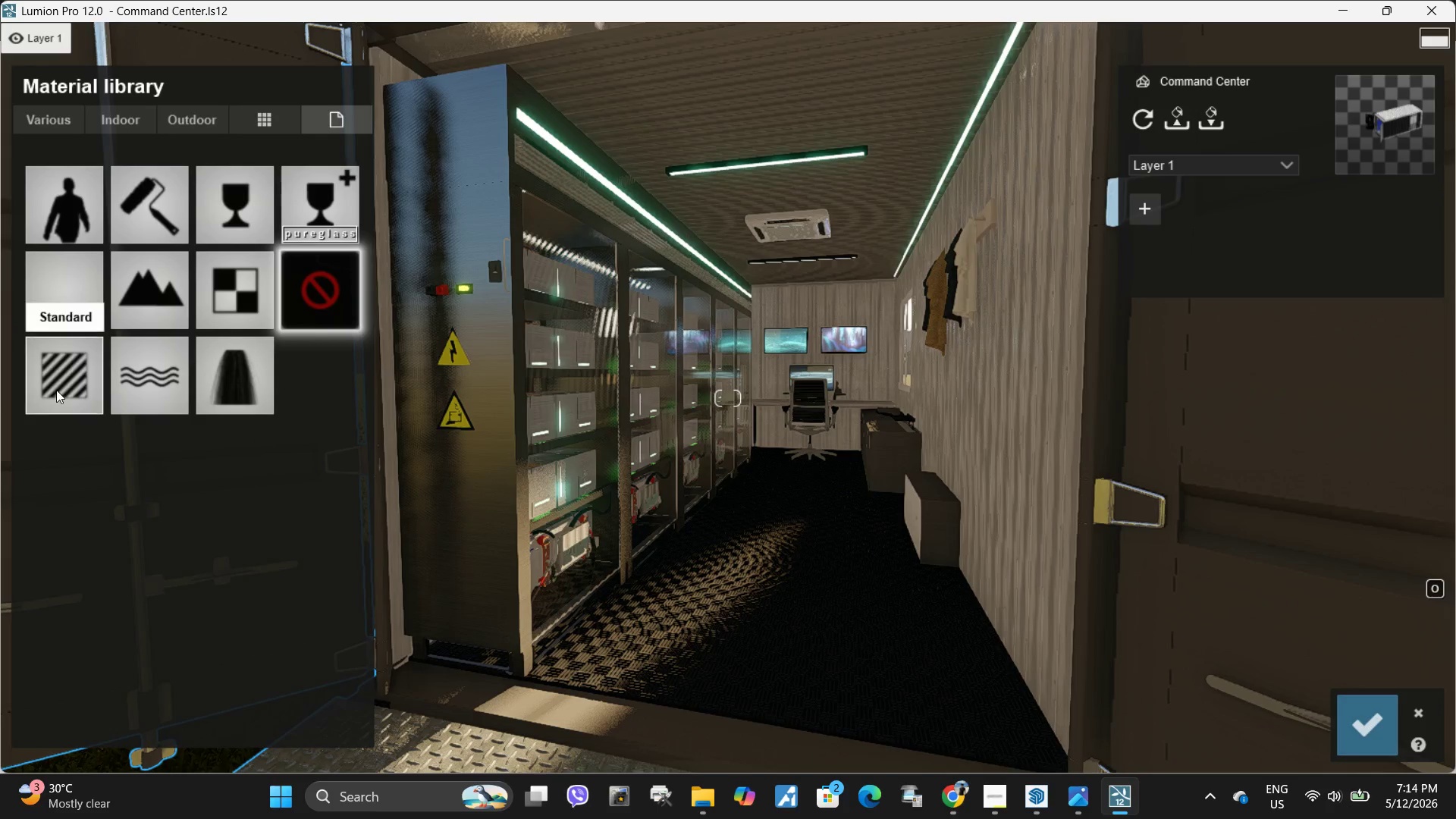 
left_click([56, 390])
 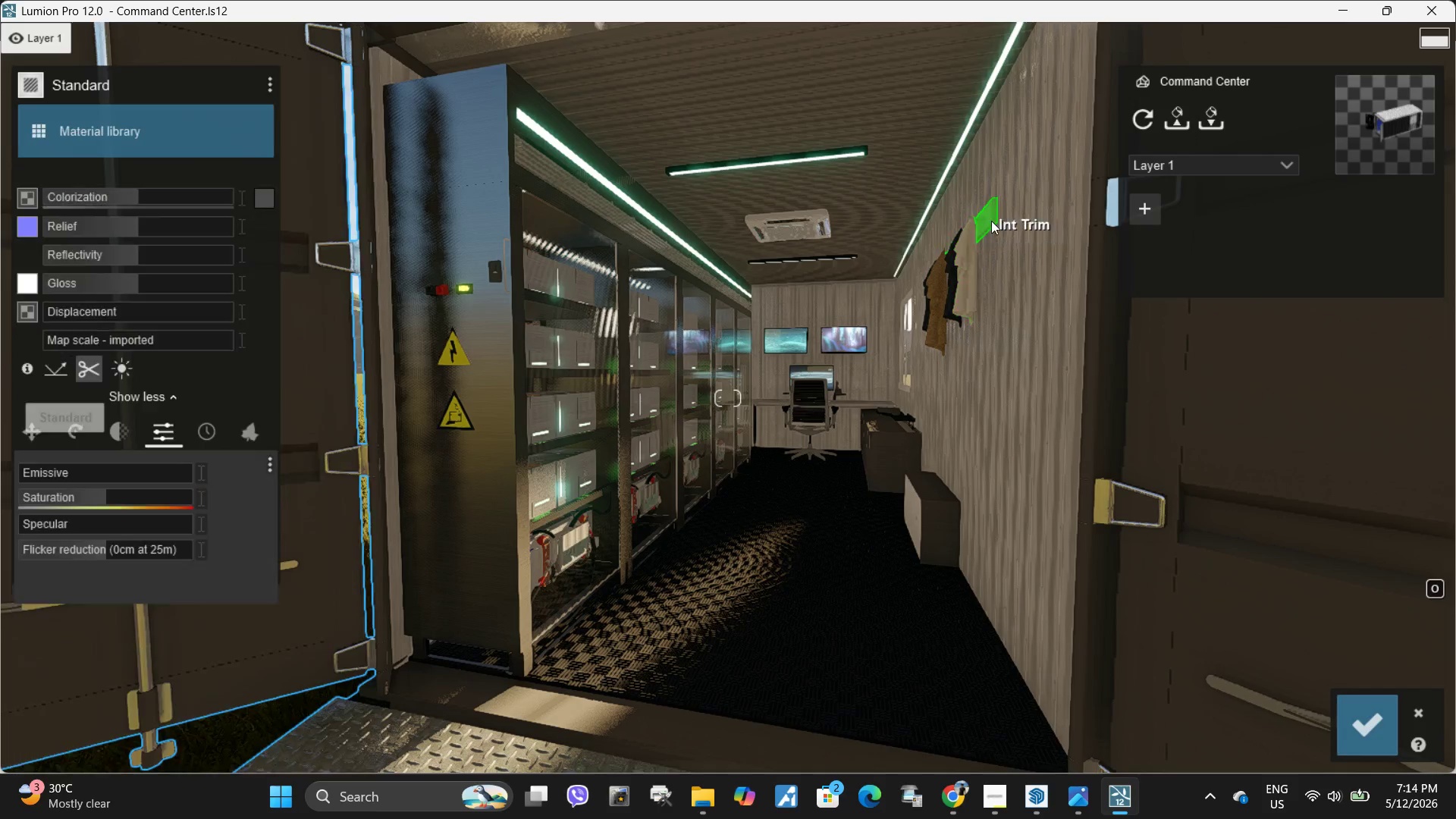 
left_click([991, 224])
 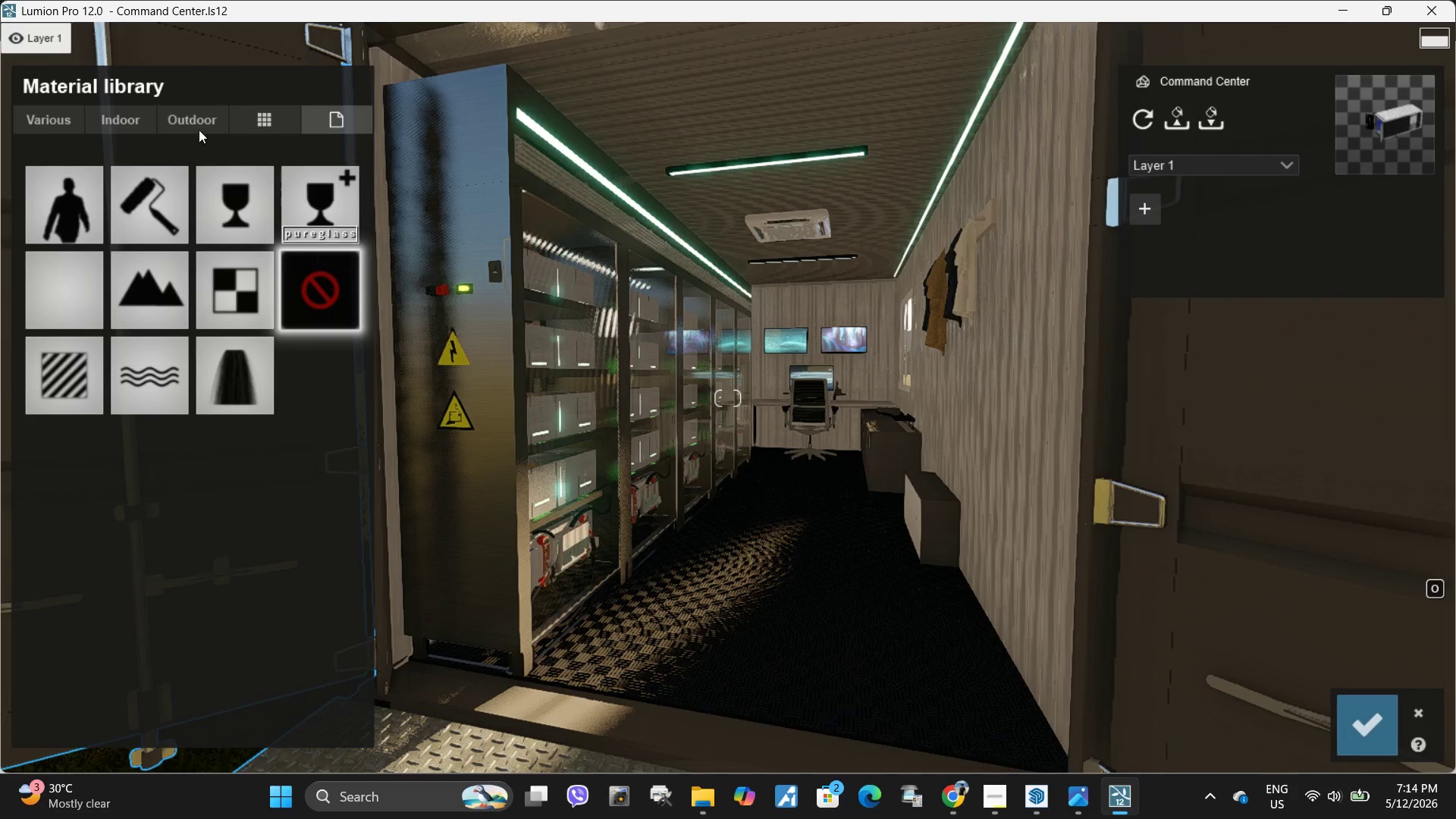 
left_click([208, 121])
 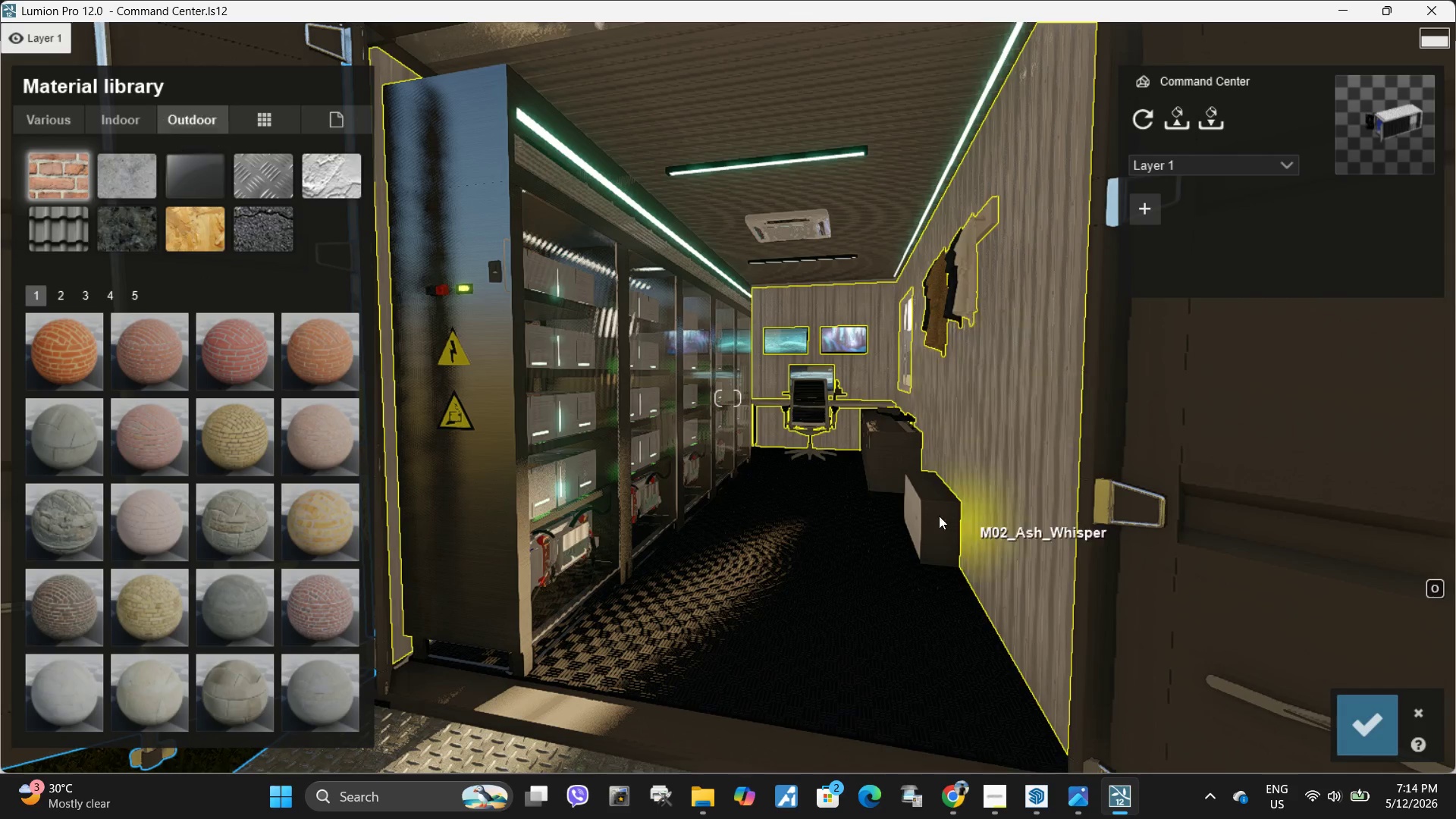 
left_click([938, 515])
 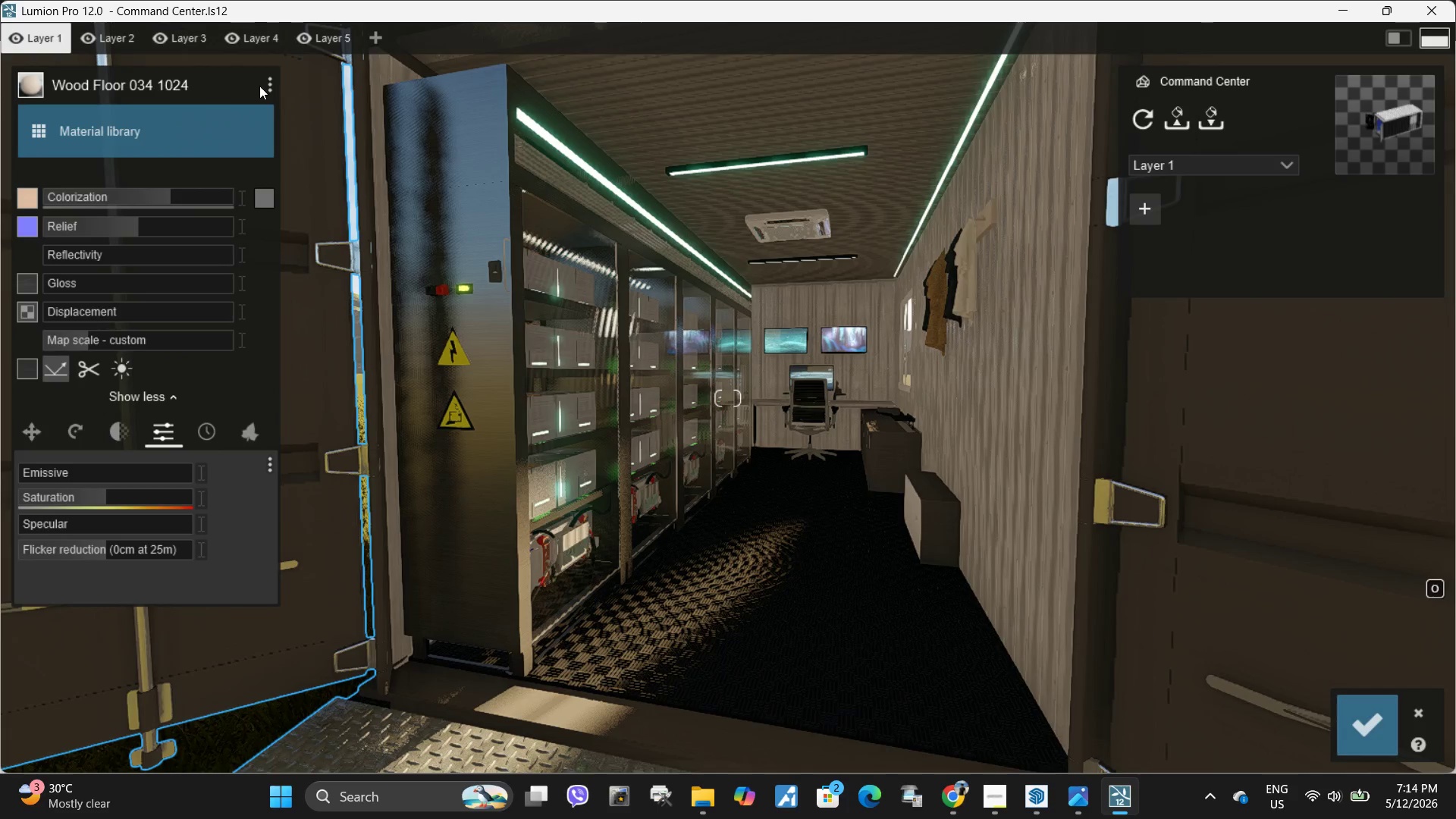 
left_click([268, 86])
 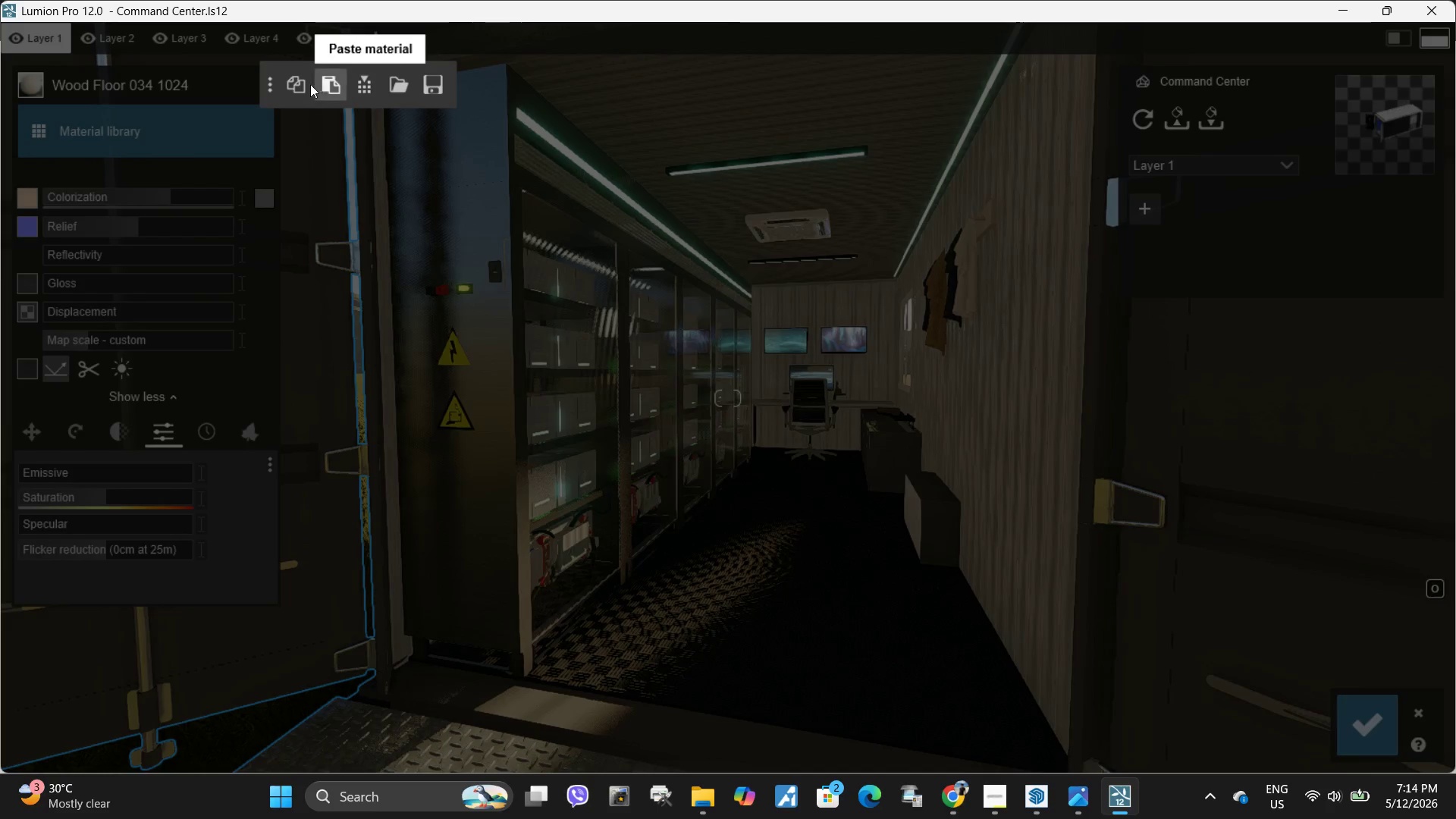 
left_click([300, 84])
 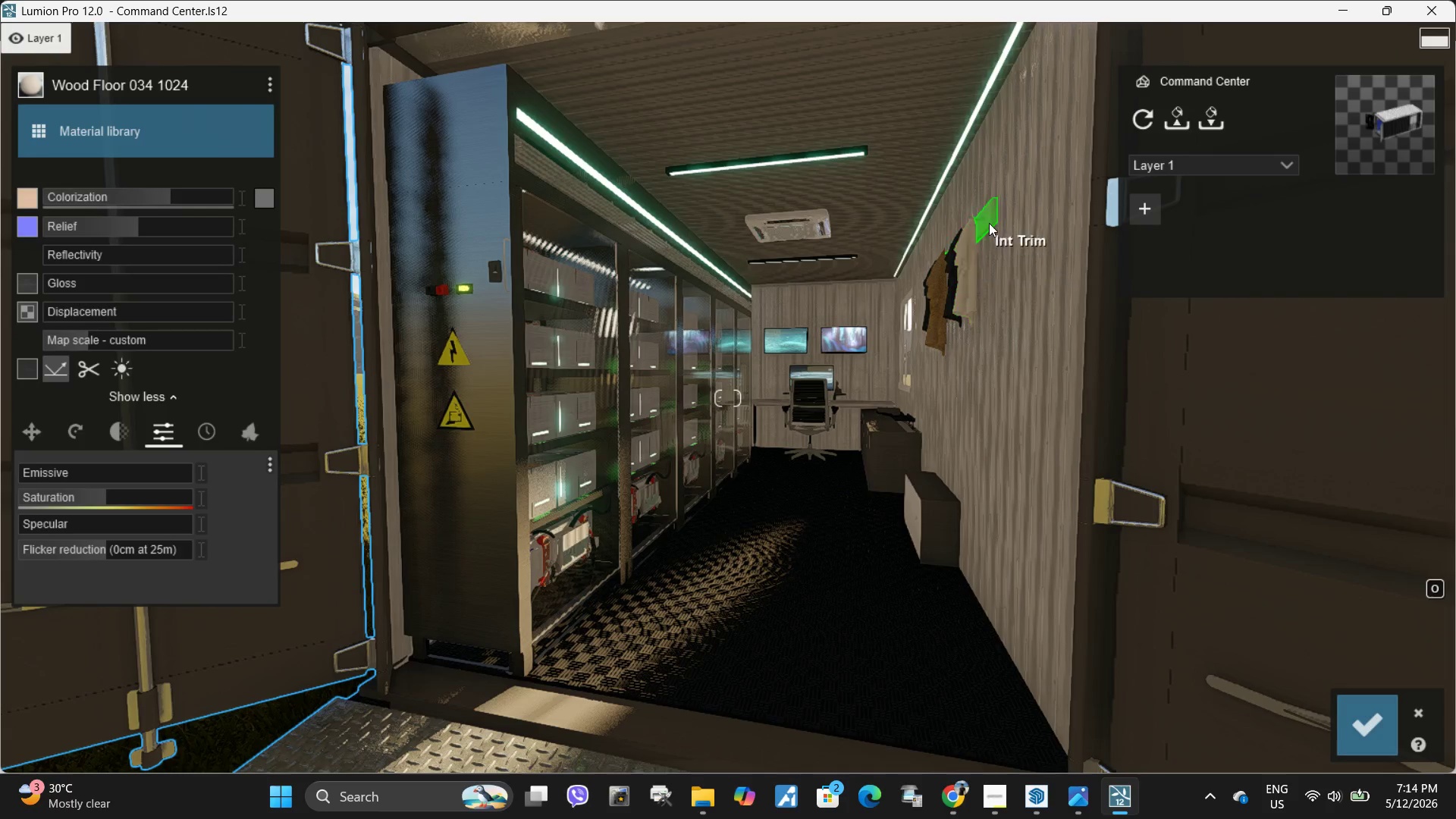 
left_click([989, 222])
 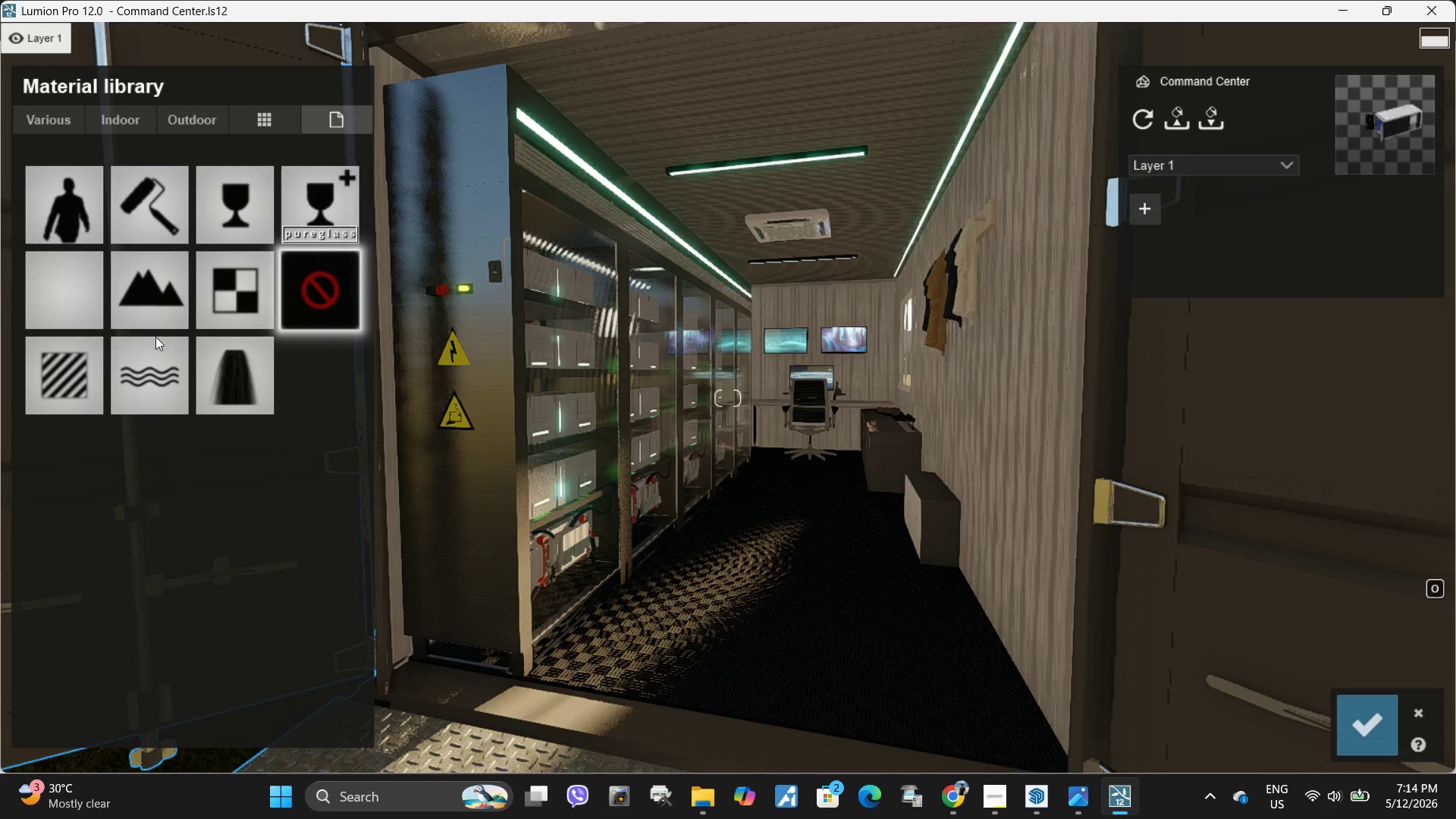 
left_click([46, 385])
 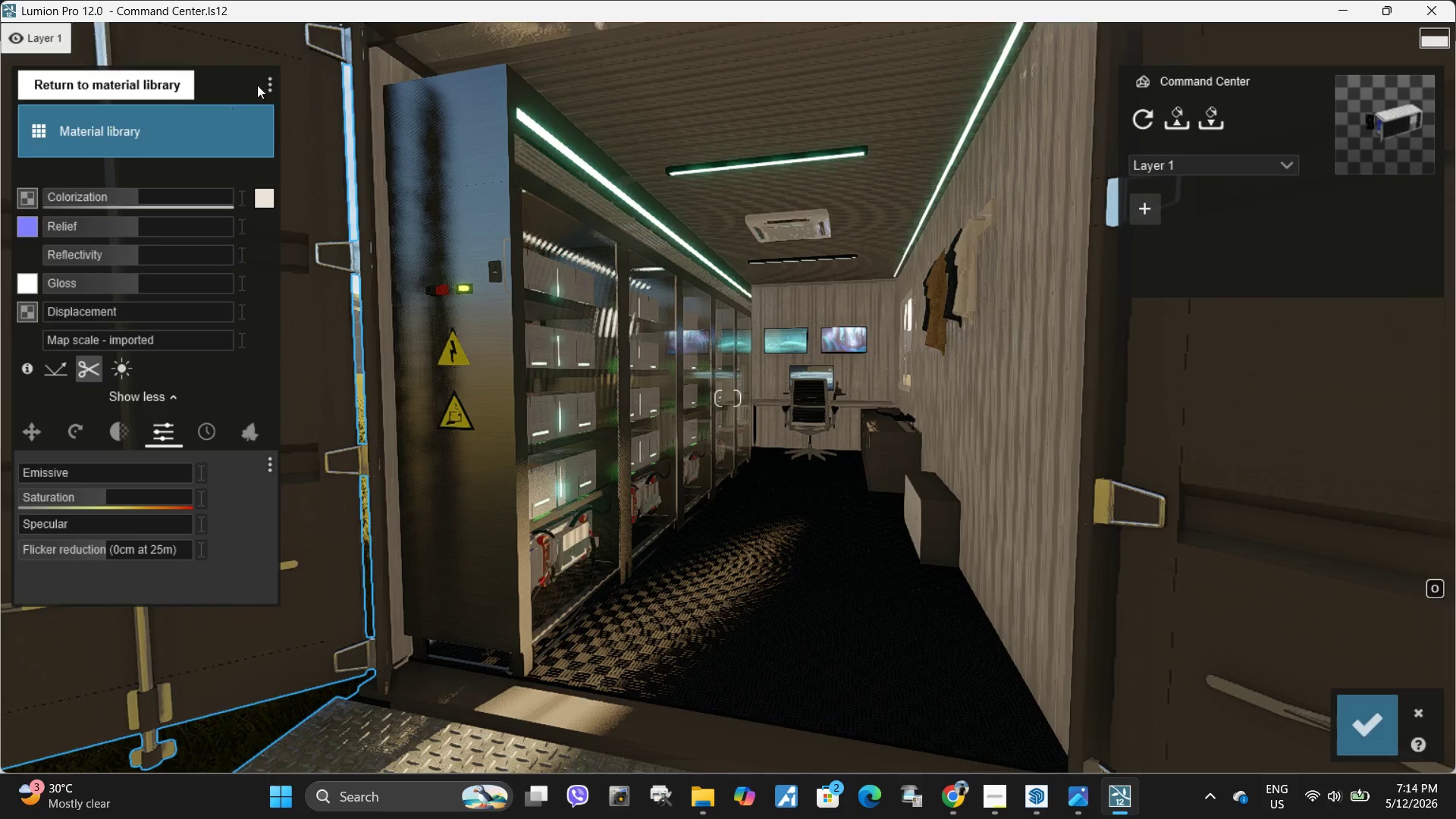 
left_click([271, 85])
 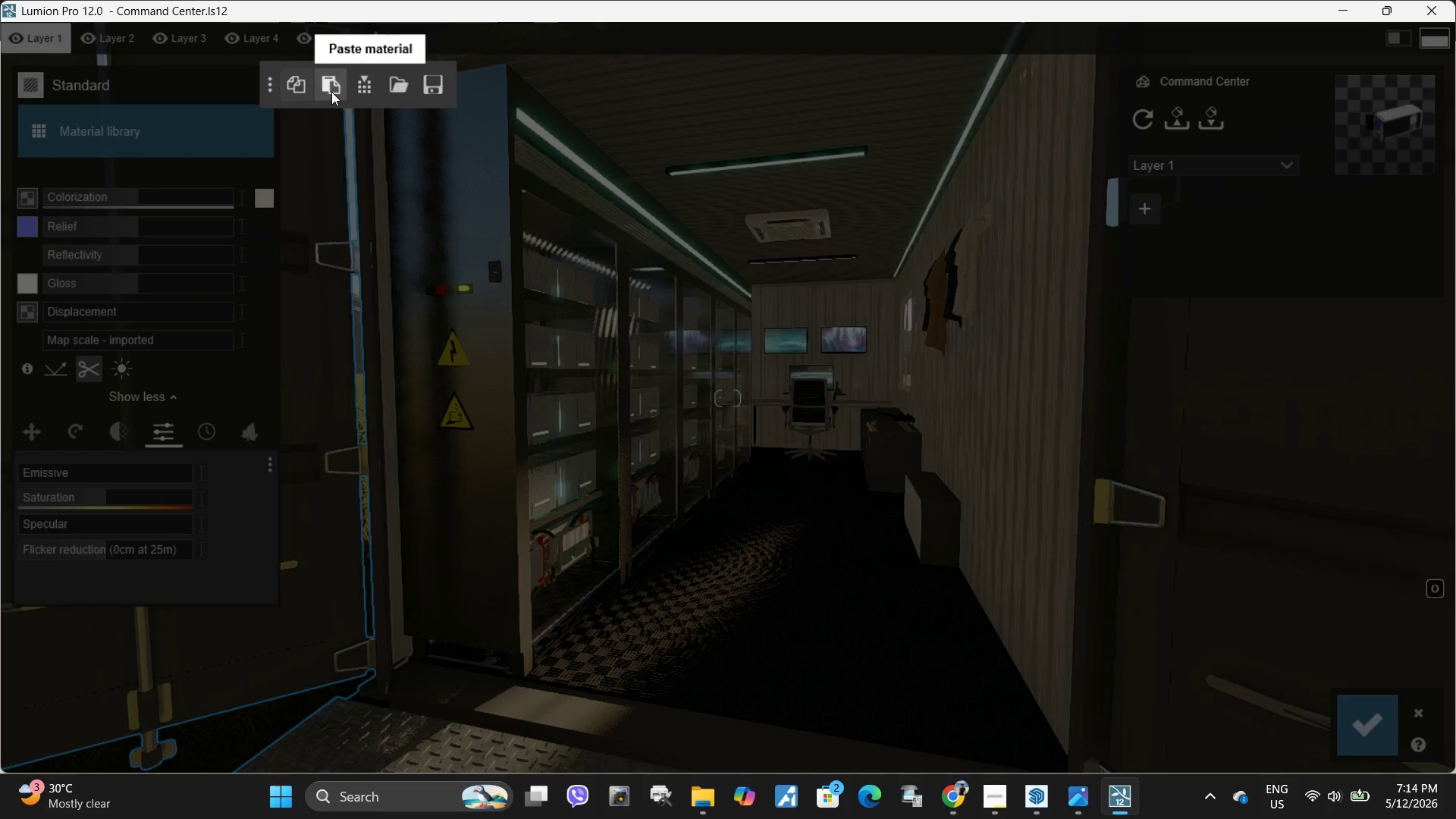 
left_click([333, 92])
 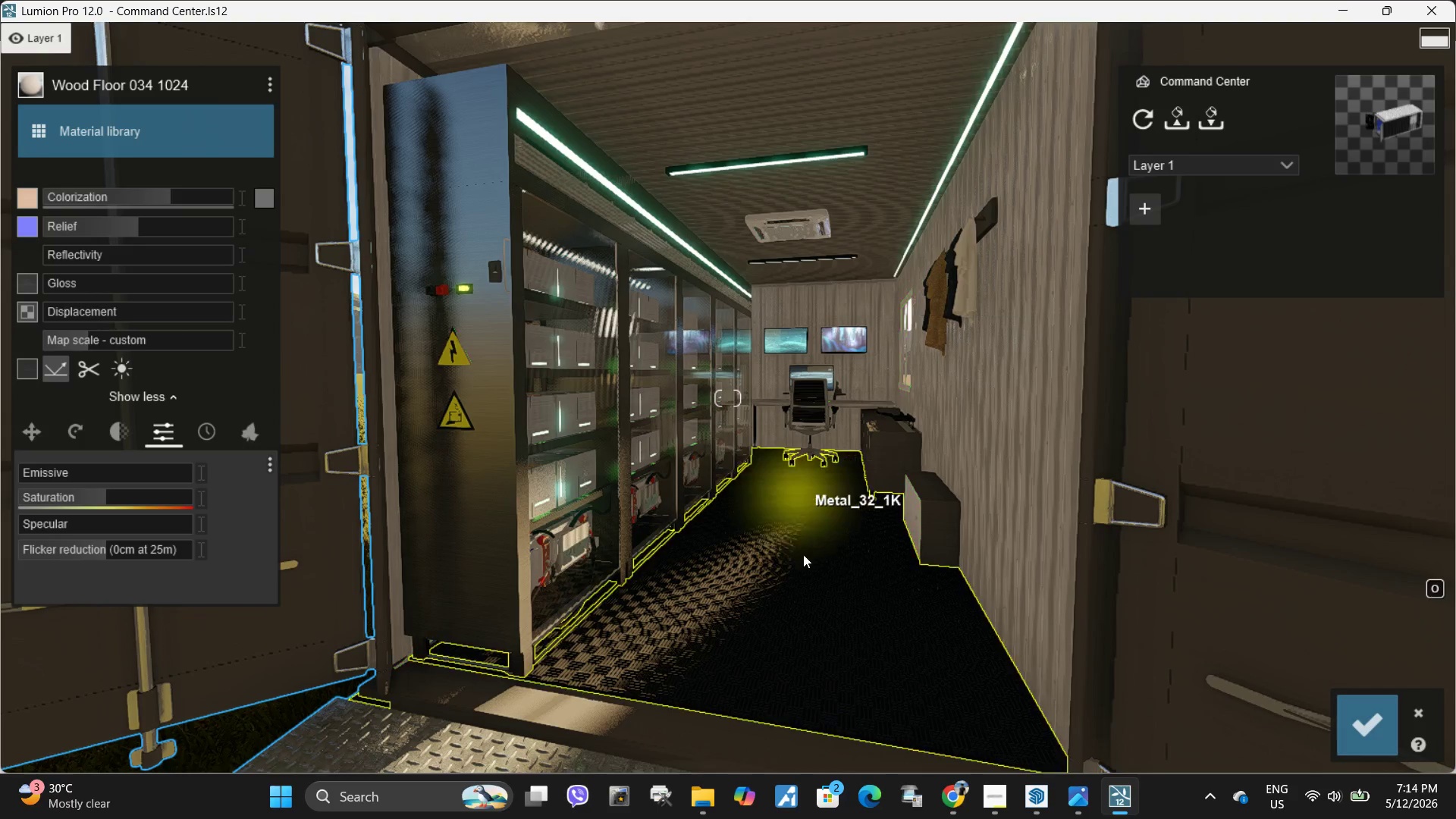 
left_click([455, 688])
 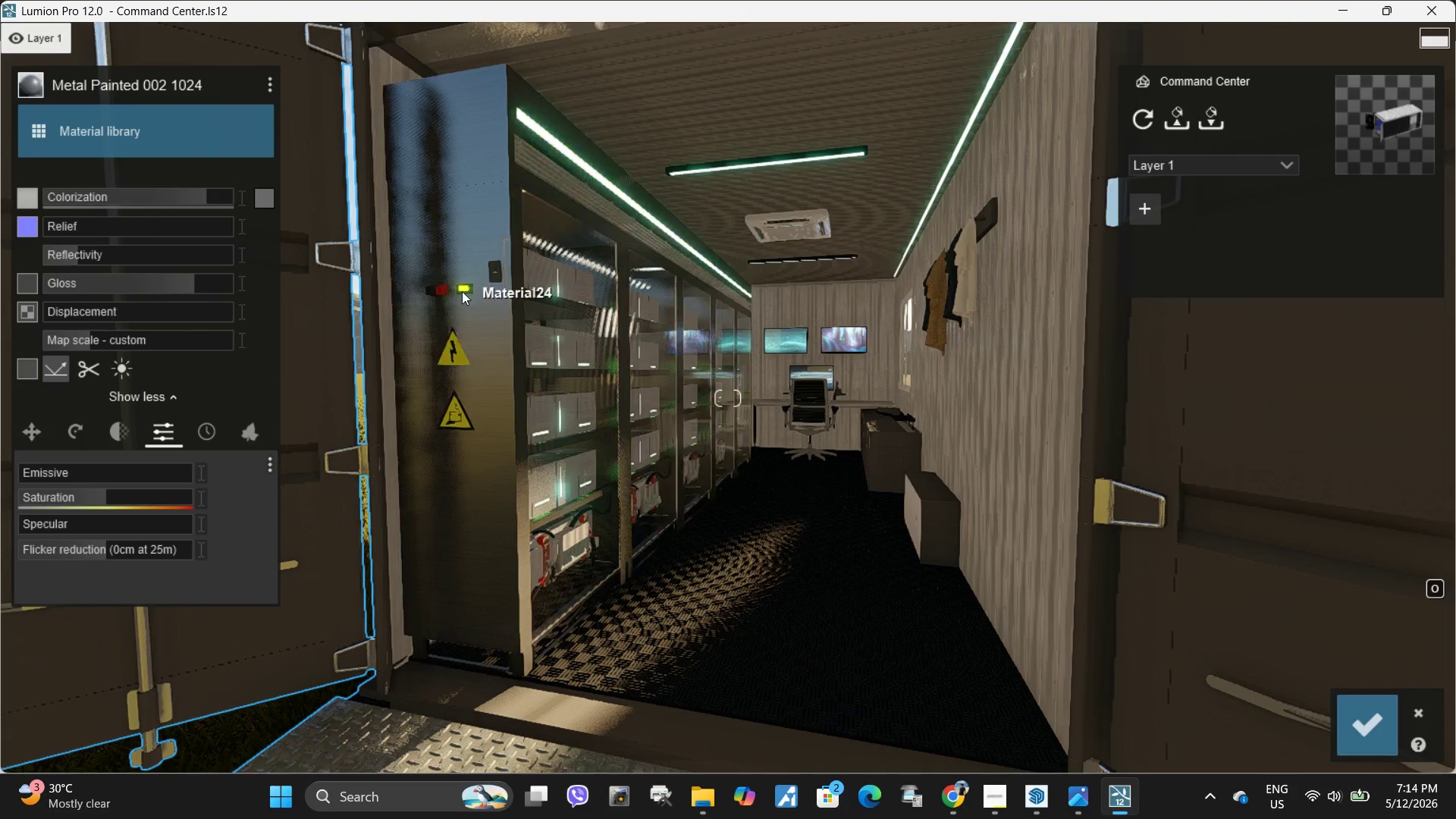 
left_click([443, 287])
 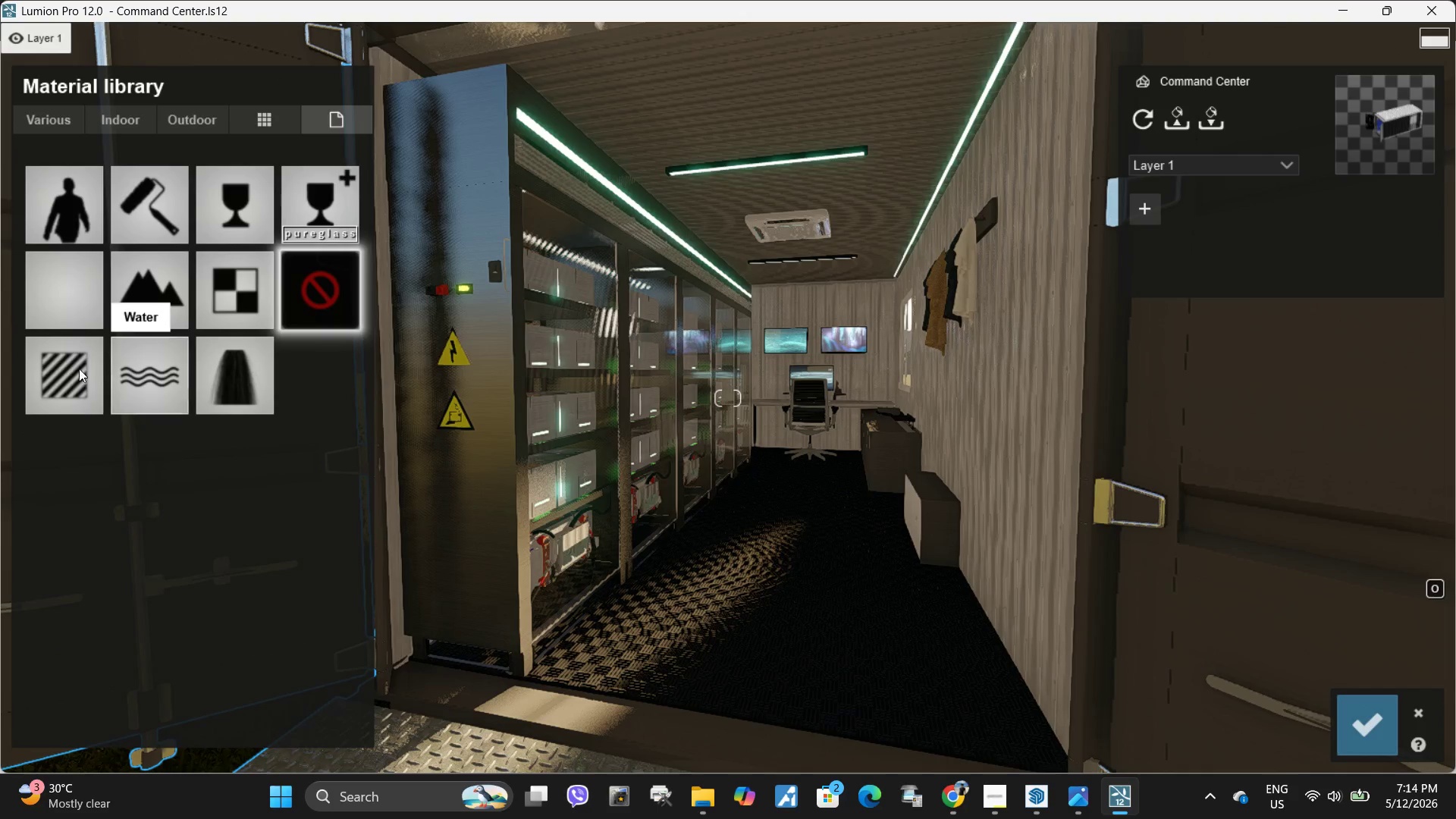 
left_click([57, 365])
 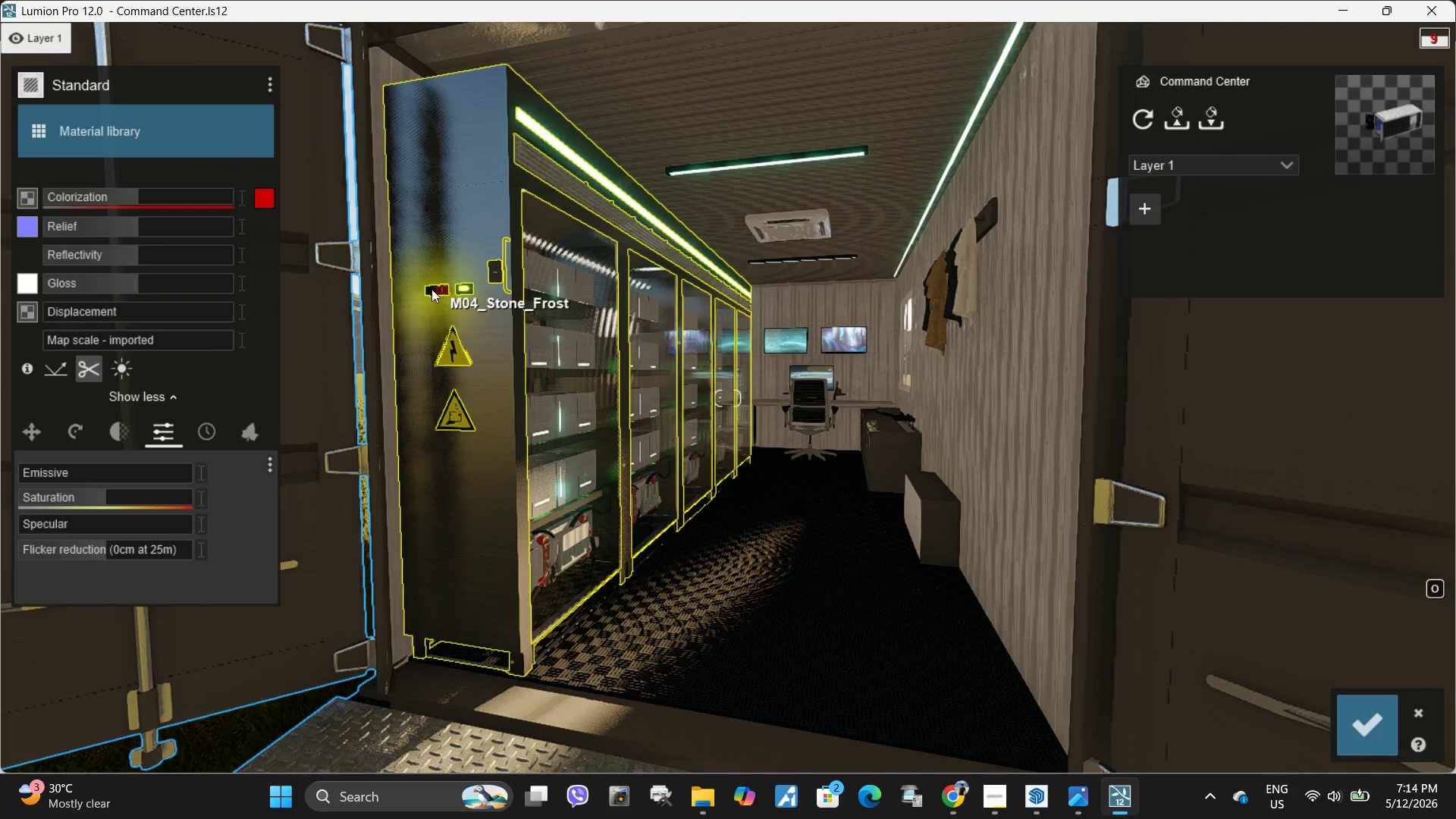 
left_click([429, 287])
 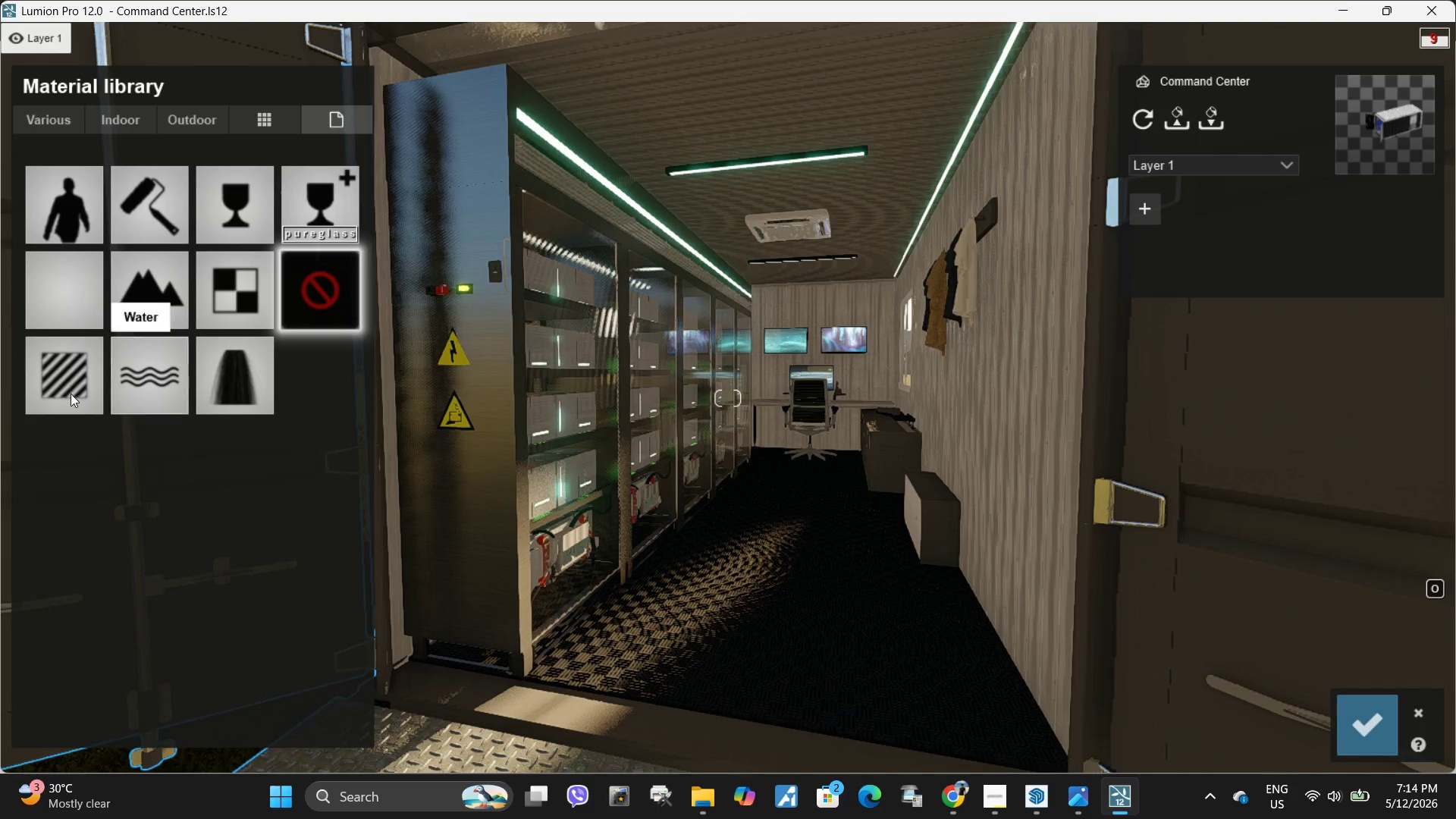 
left_click([59, 395])
 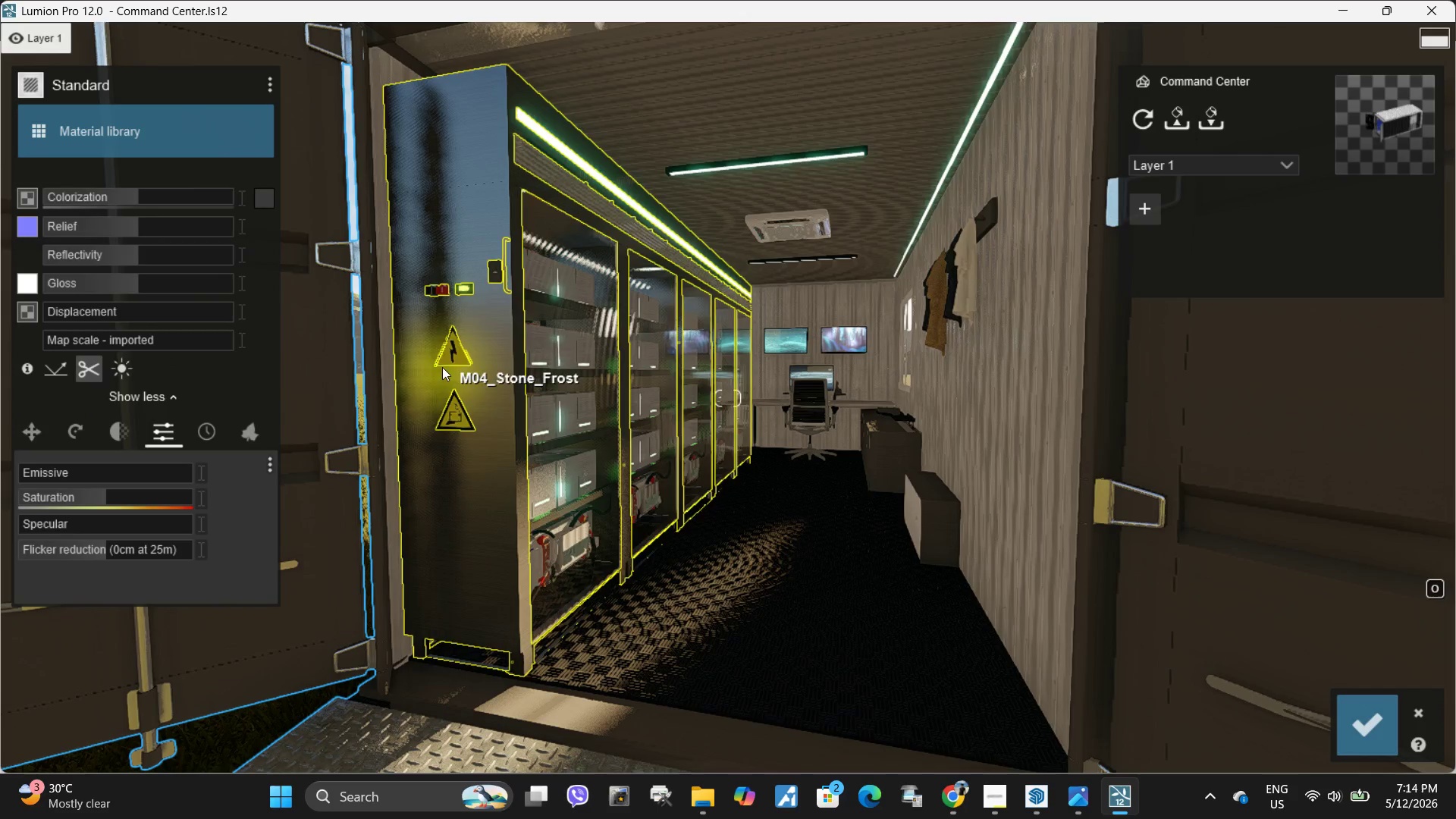 
left_click([450, 354])
 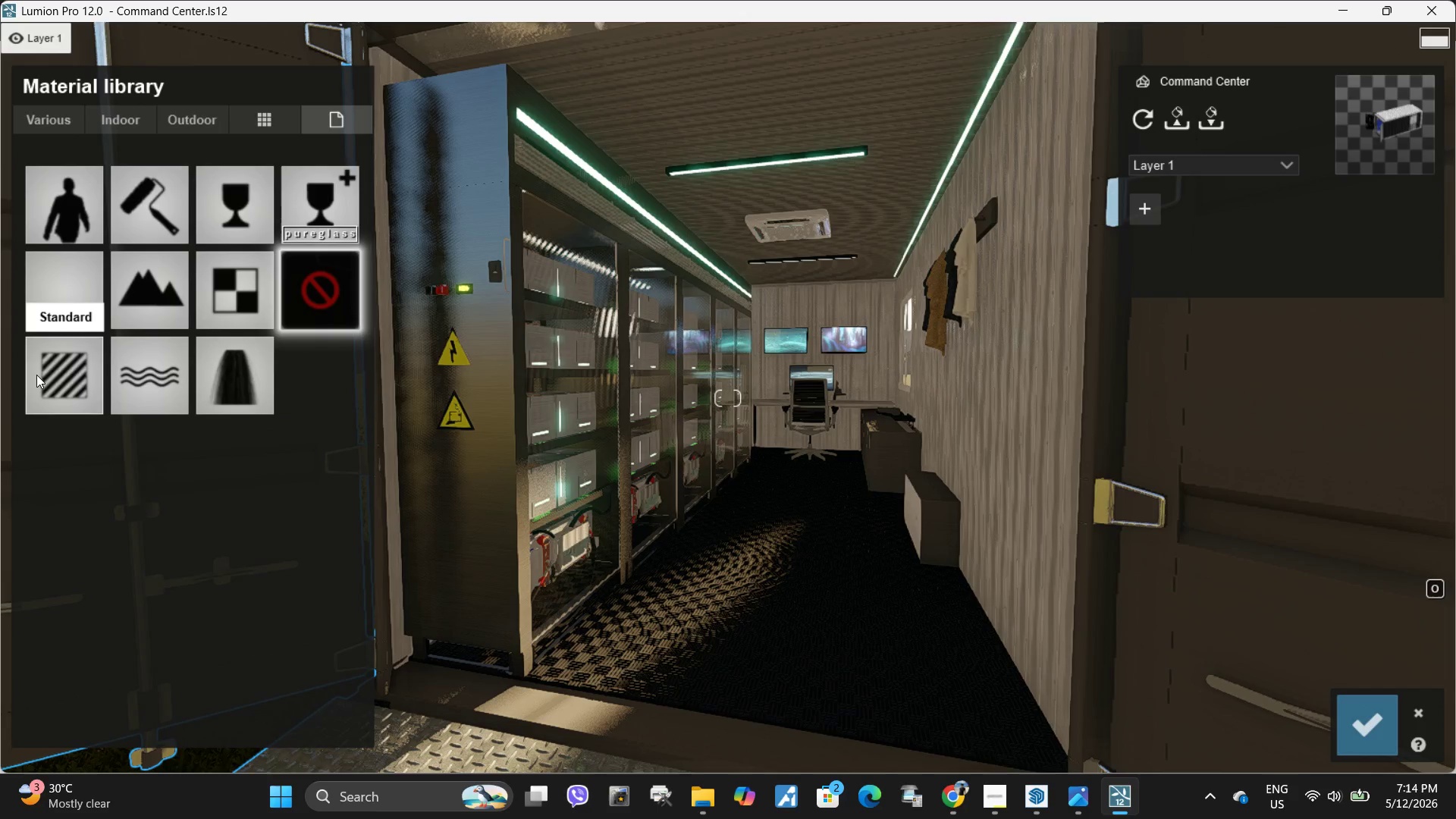 
left_click([55, 376])
 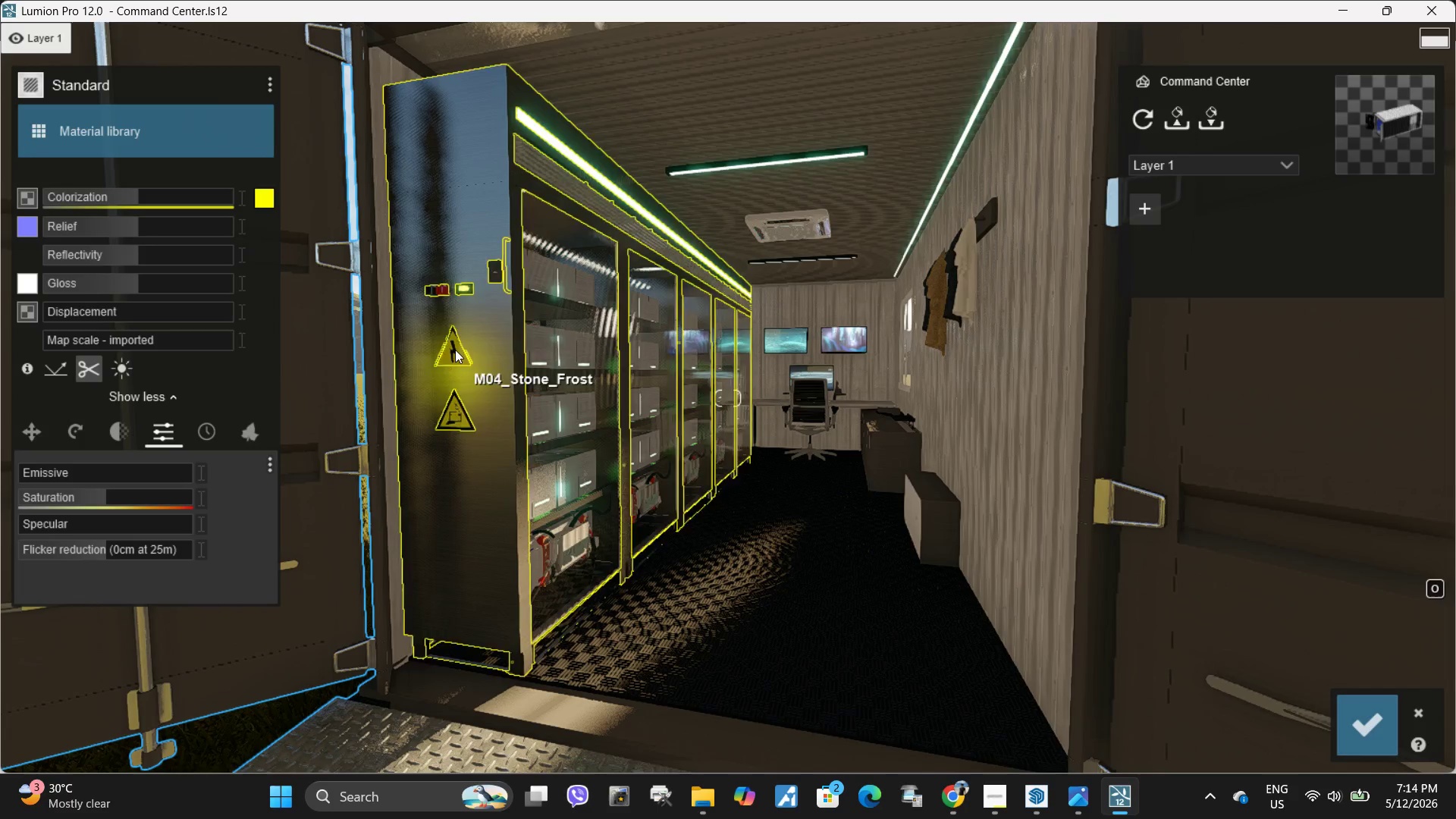 
left_click([455, 350])
 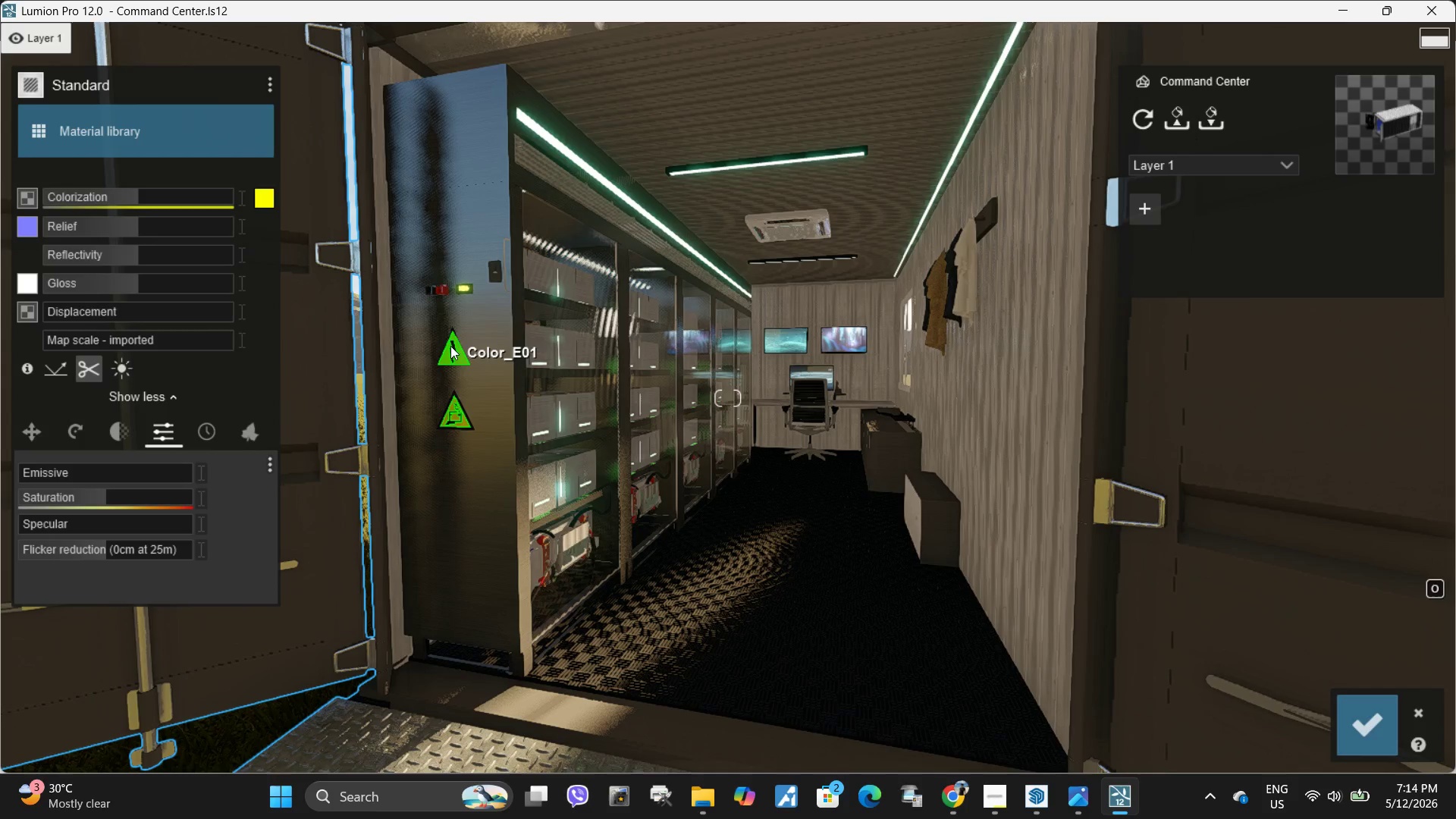 
left_click([455, 350])
 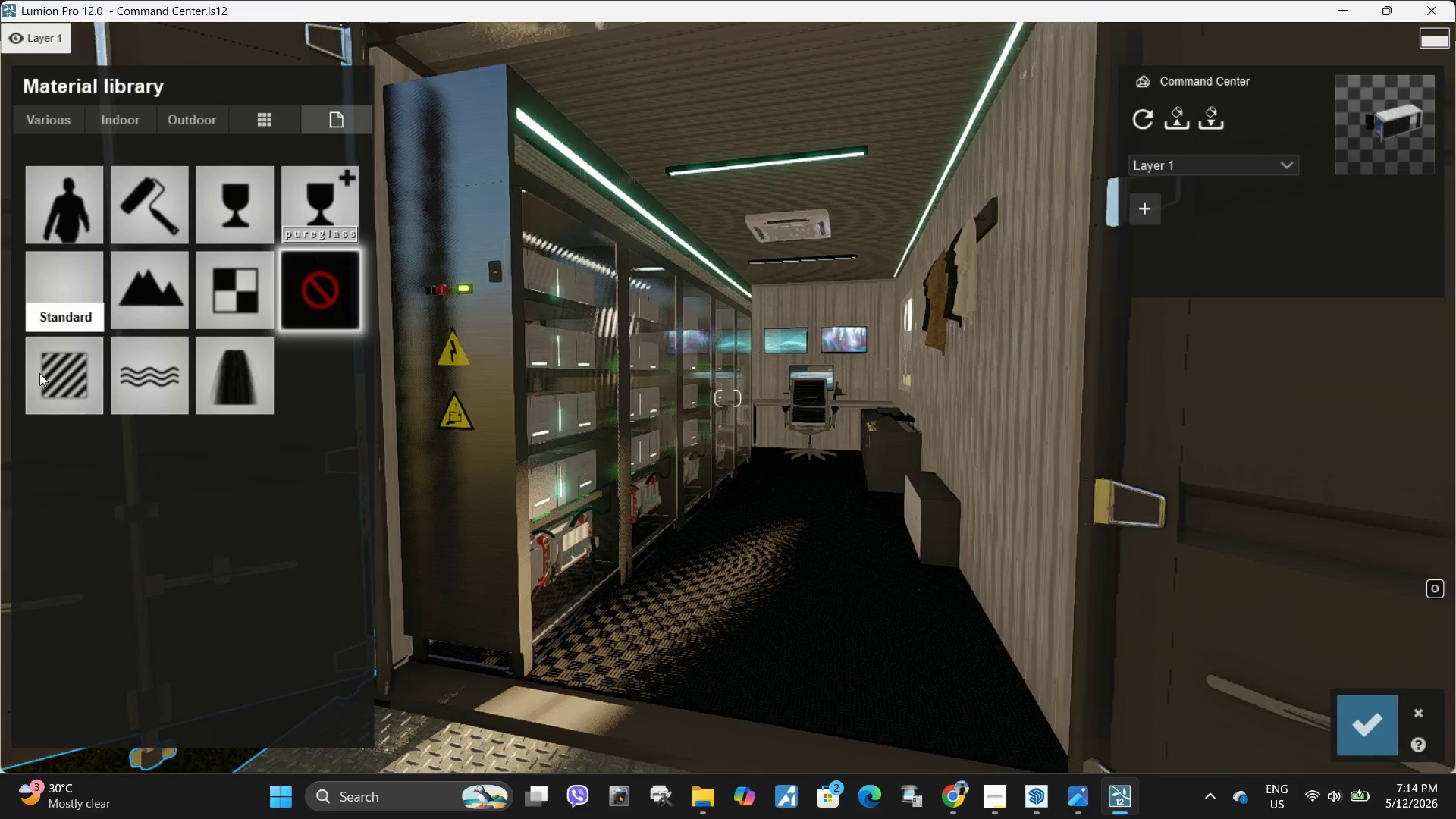 
left_click([70, 371])
 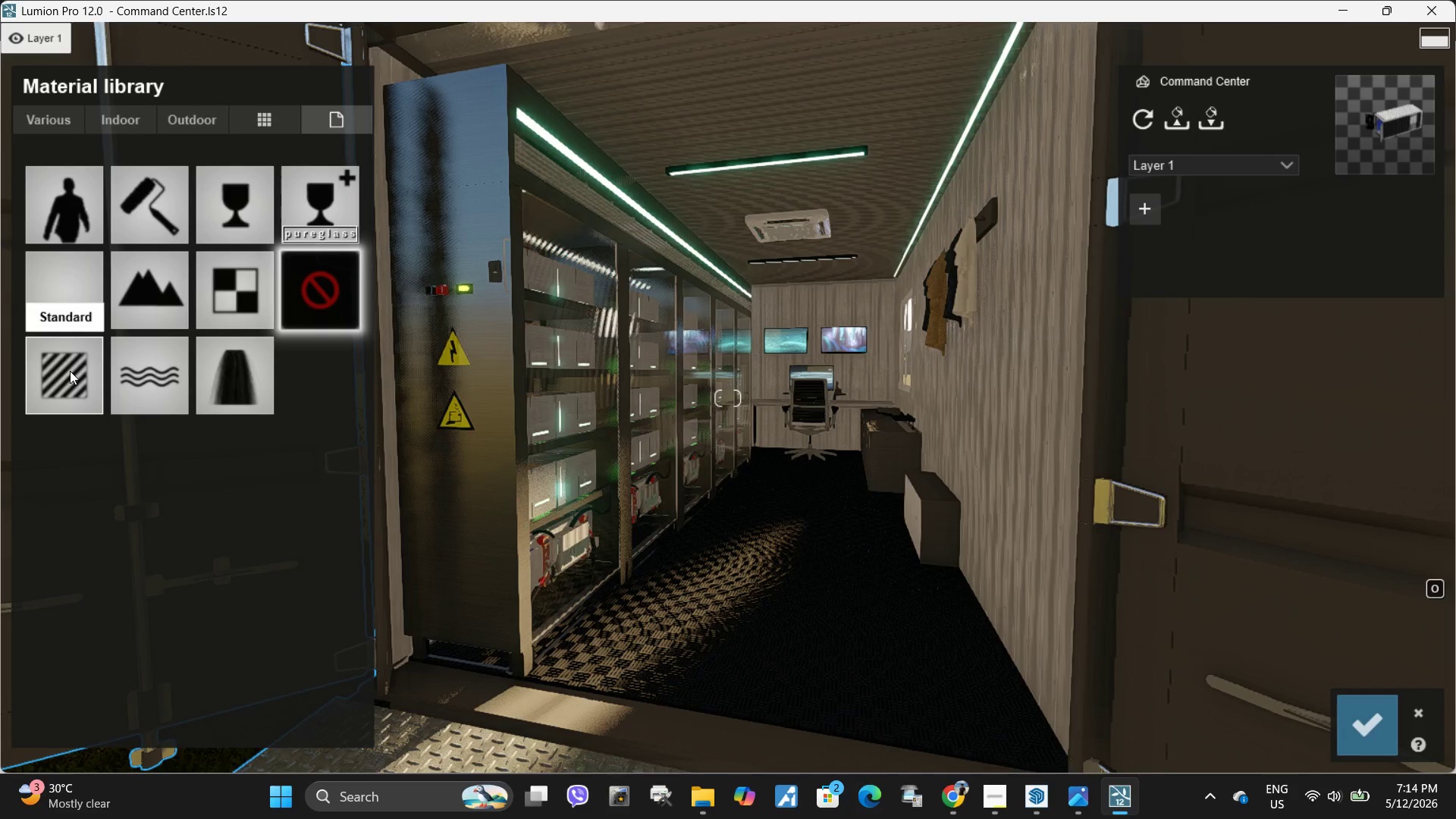 
mouse_move([71, 387])
 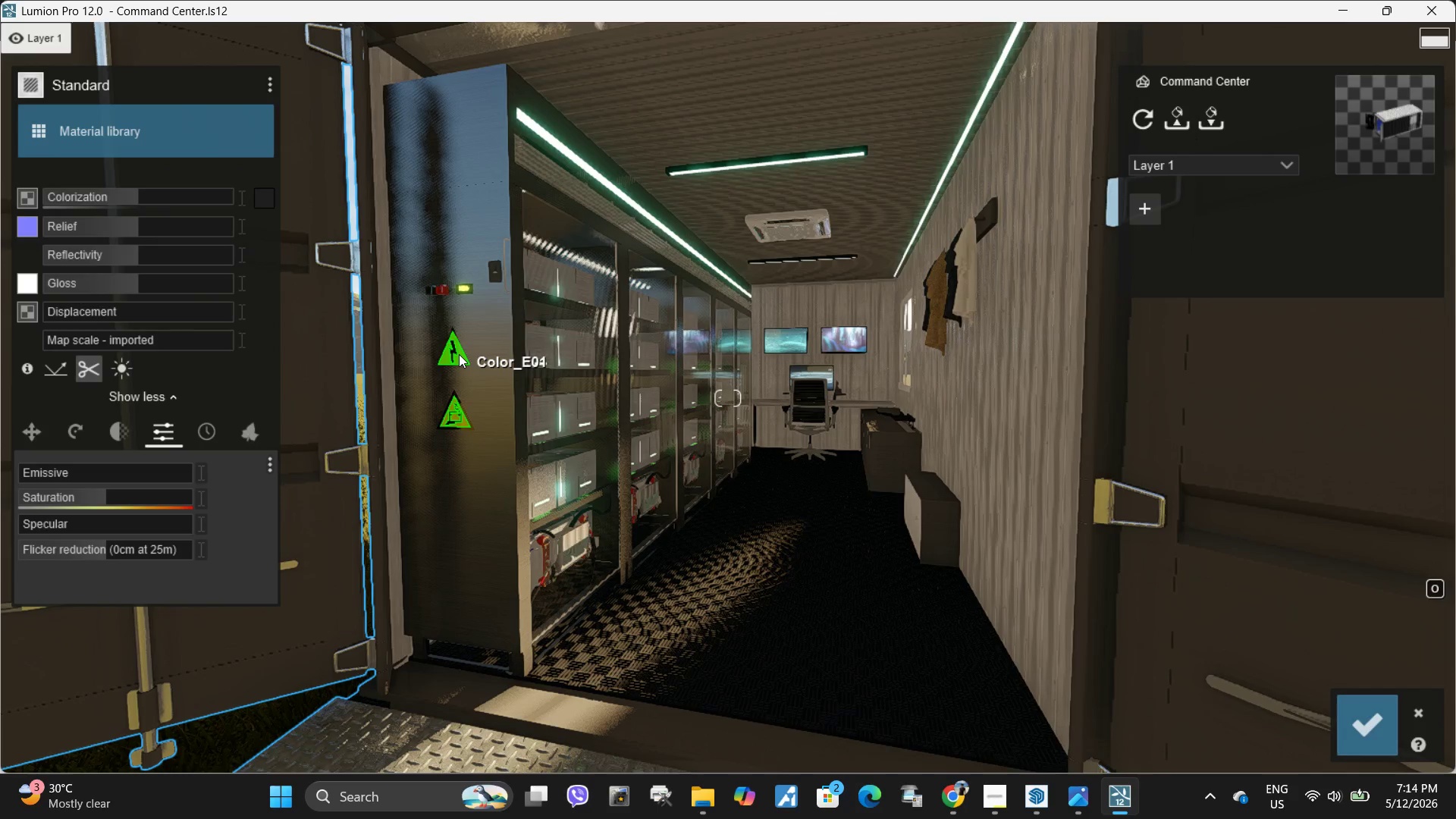 
left_click([459, 354])
 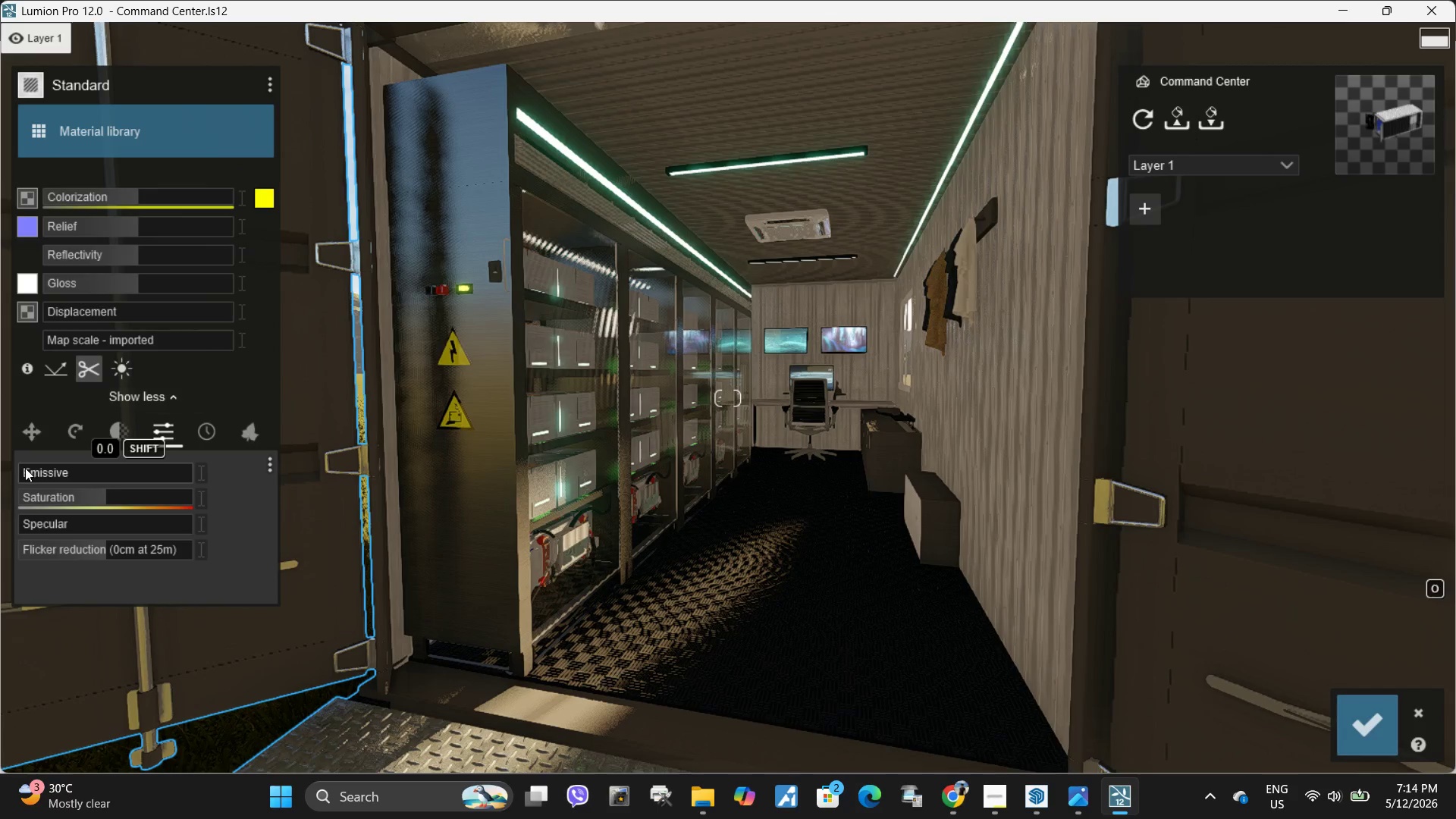 
left_click_drag(start_coordinate=[33, 469], to_coordinate=[30, 475])
 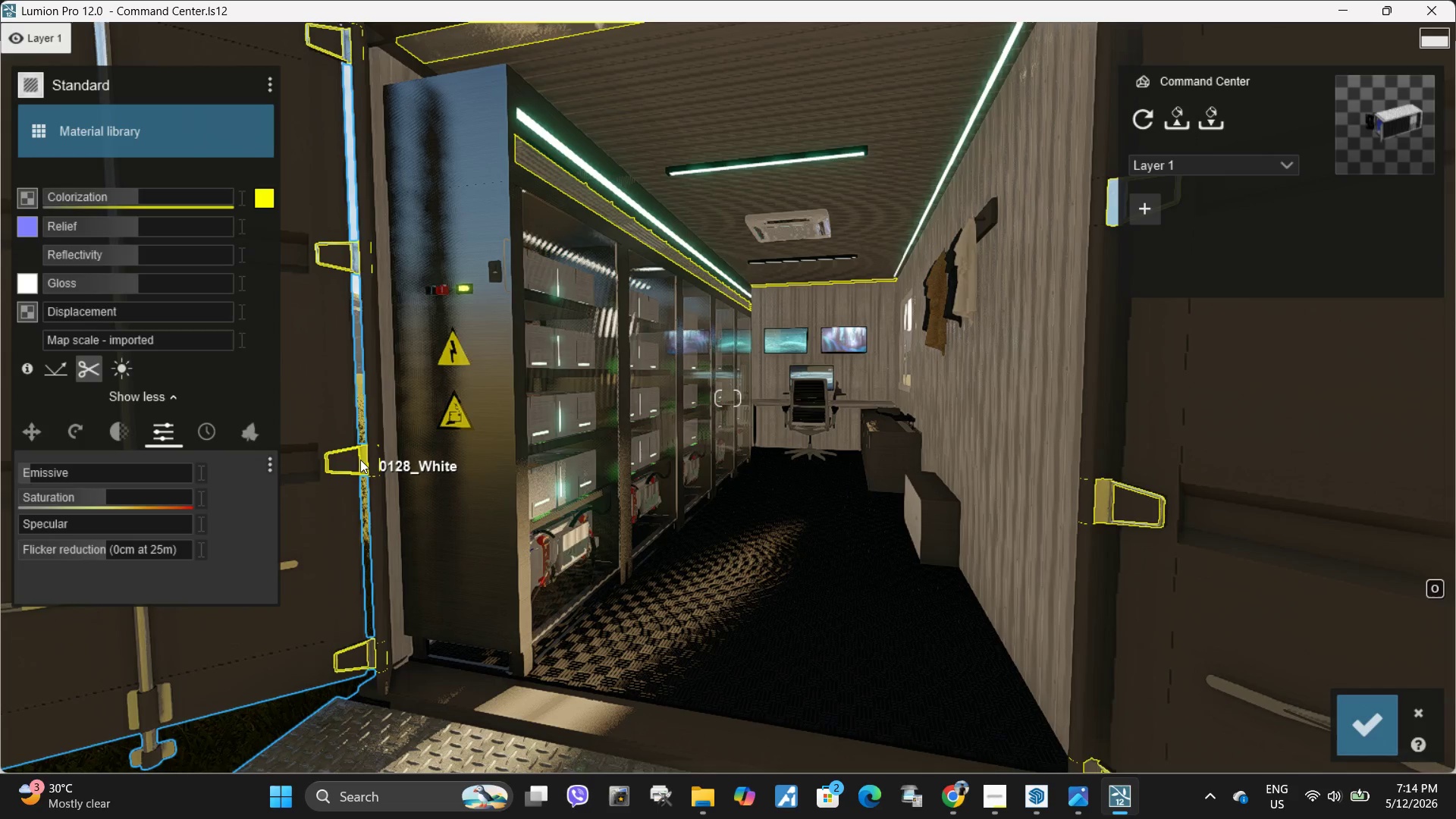 
left_click([361, 460])
 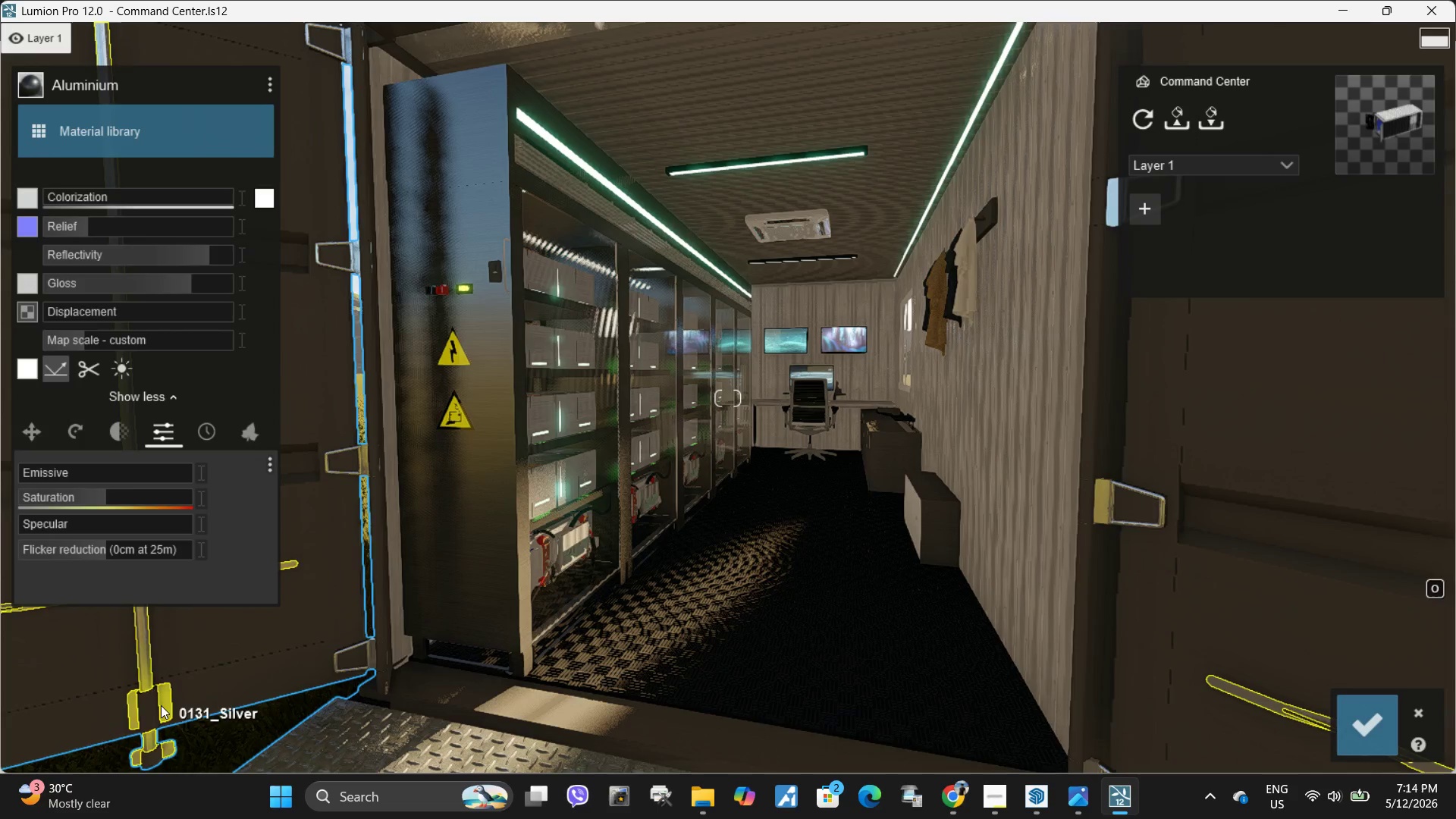 
left_click([145, 708])
 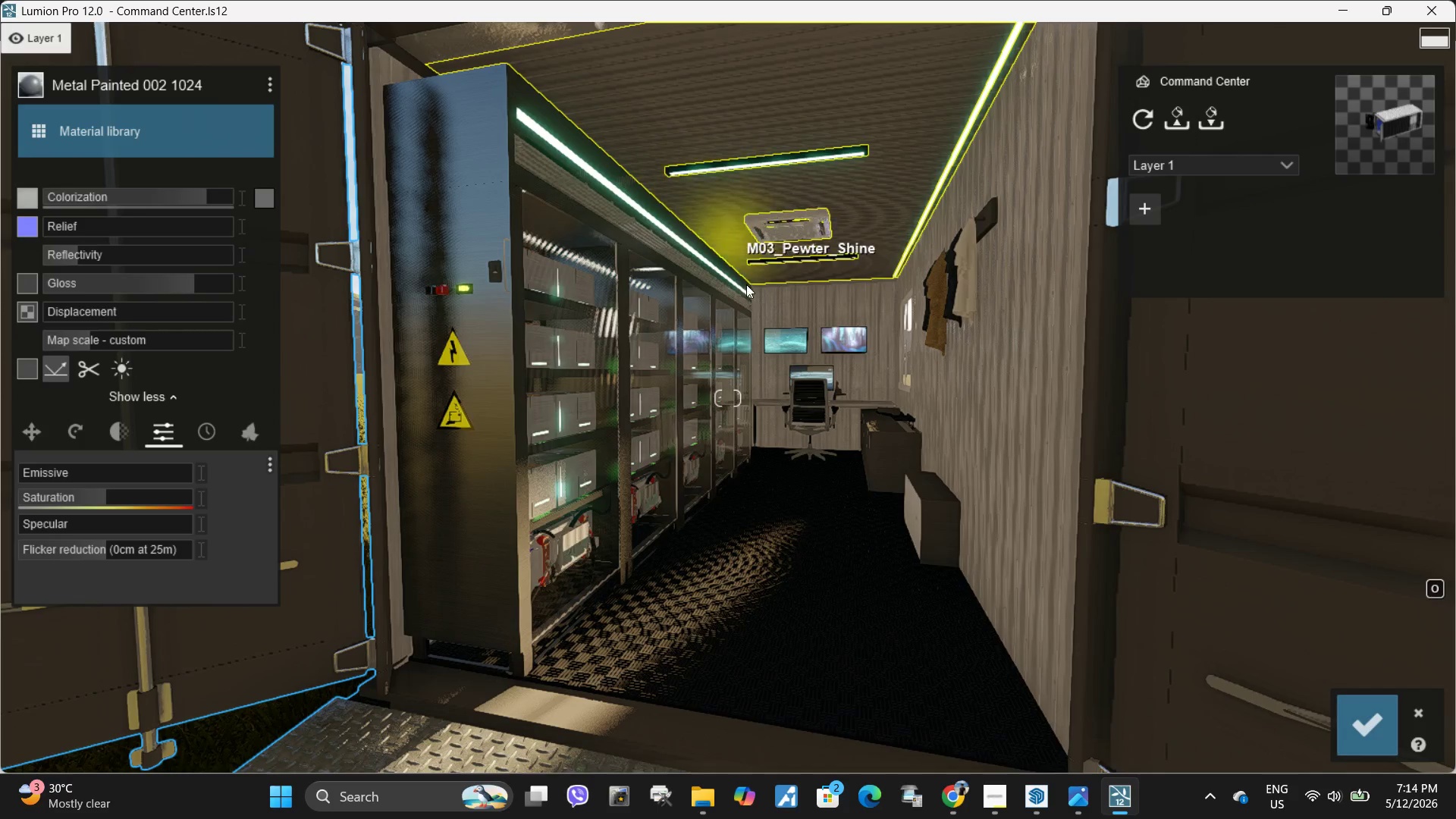 
left_click([777, 155])
 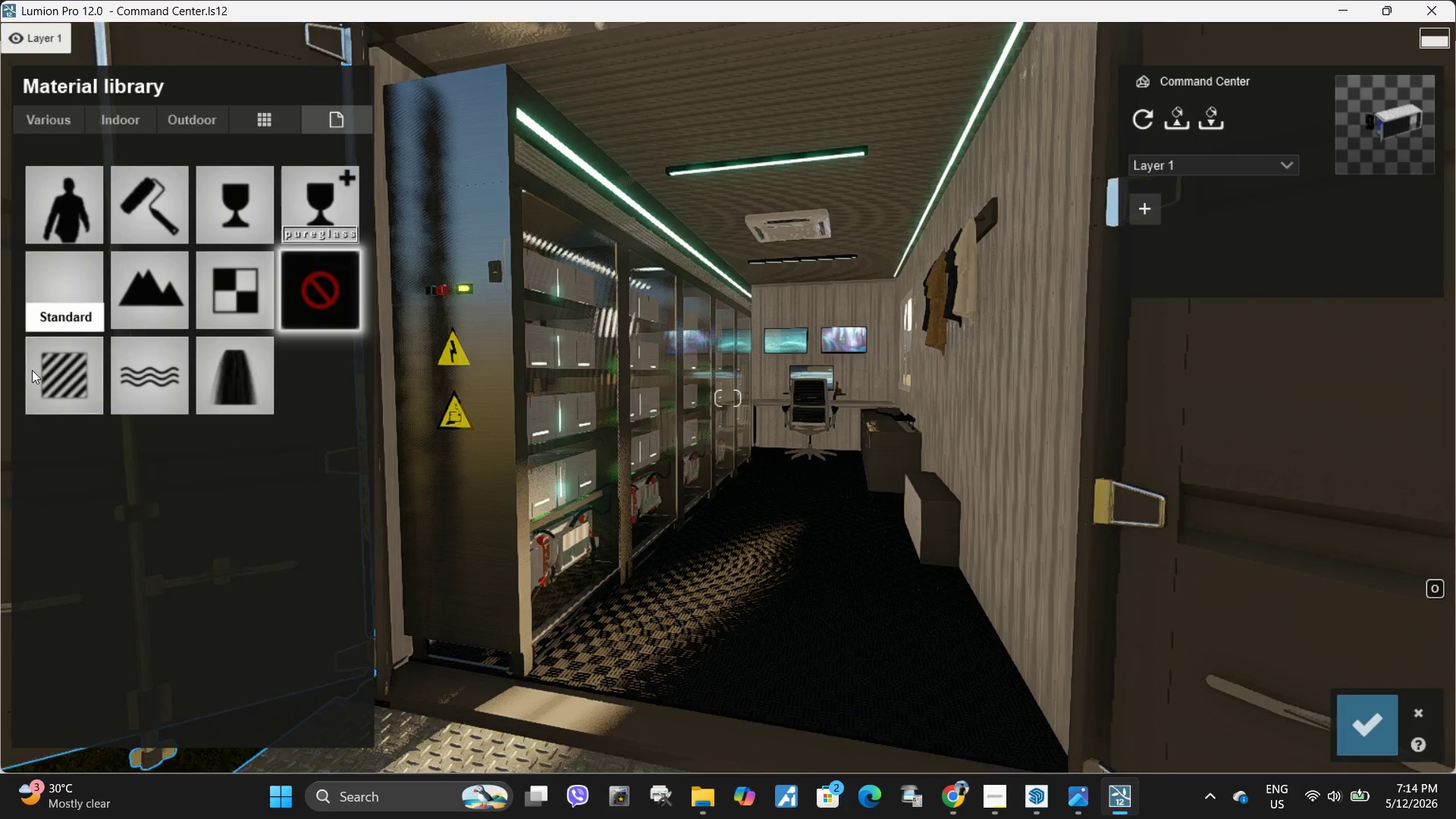 
left_click([52, 375])
 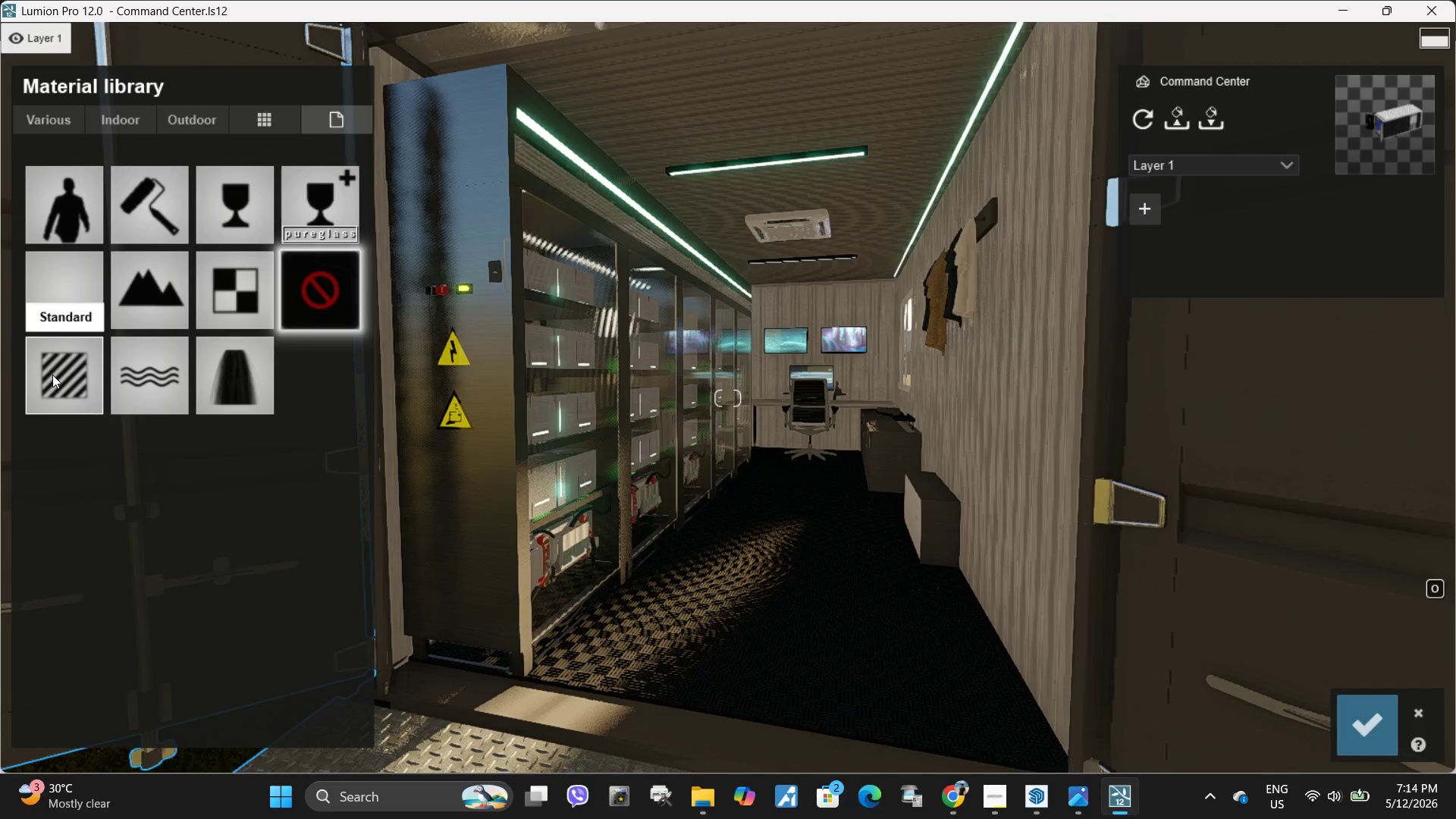 
mouse_move([59, 381])
 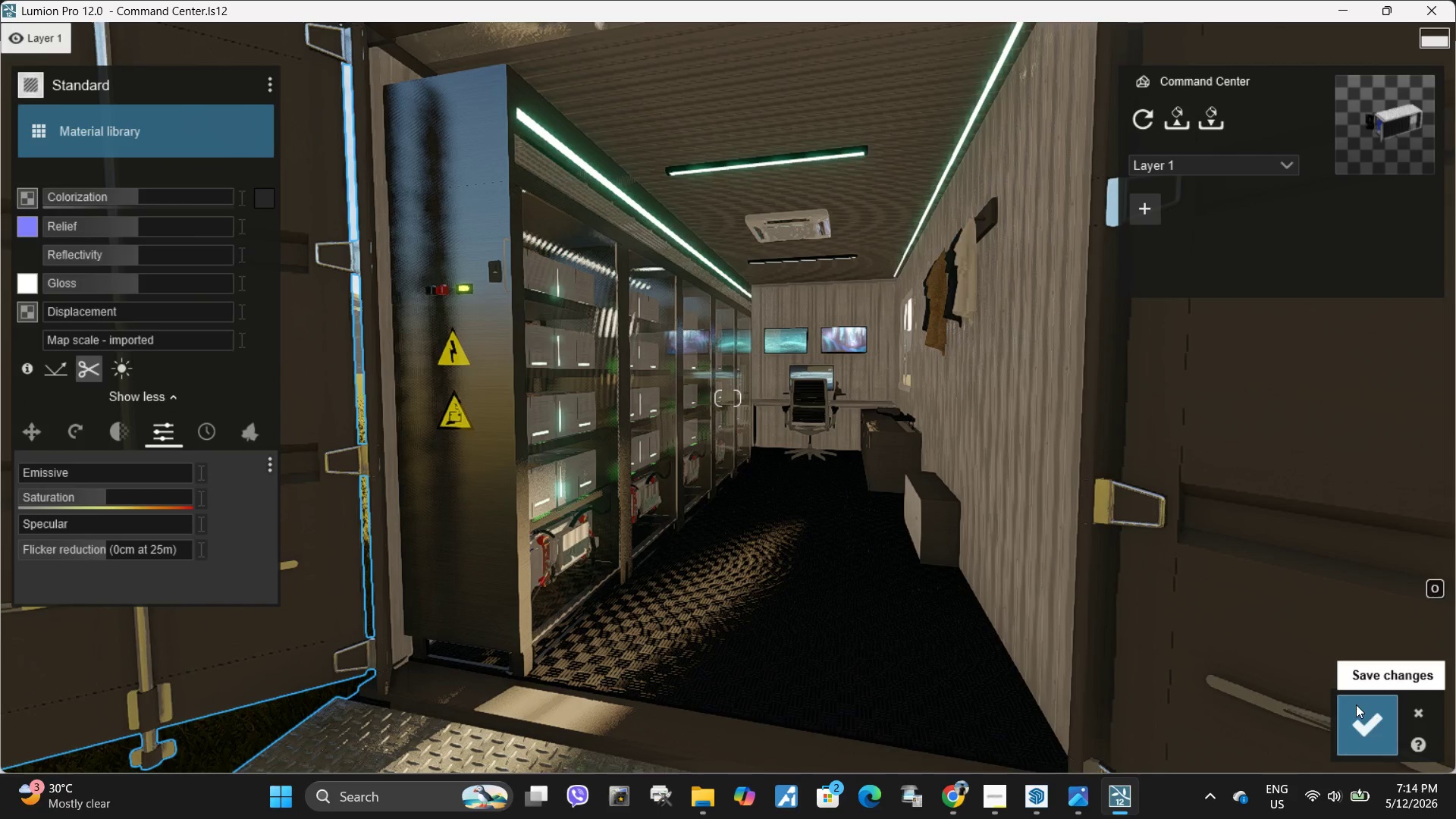 
left_click([1368, 719])
 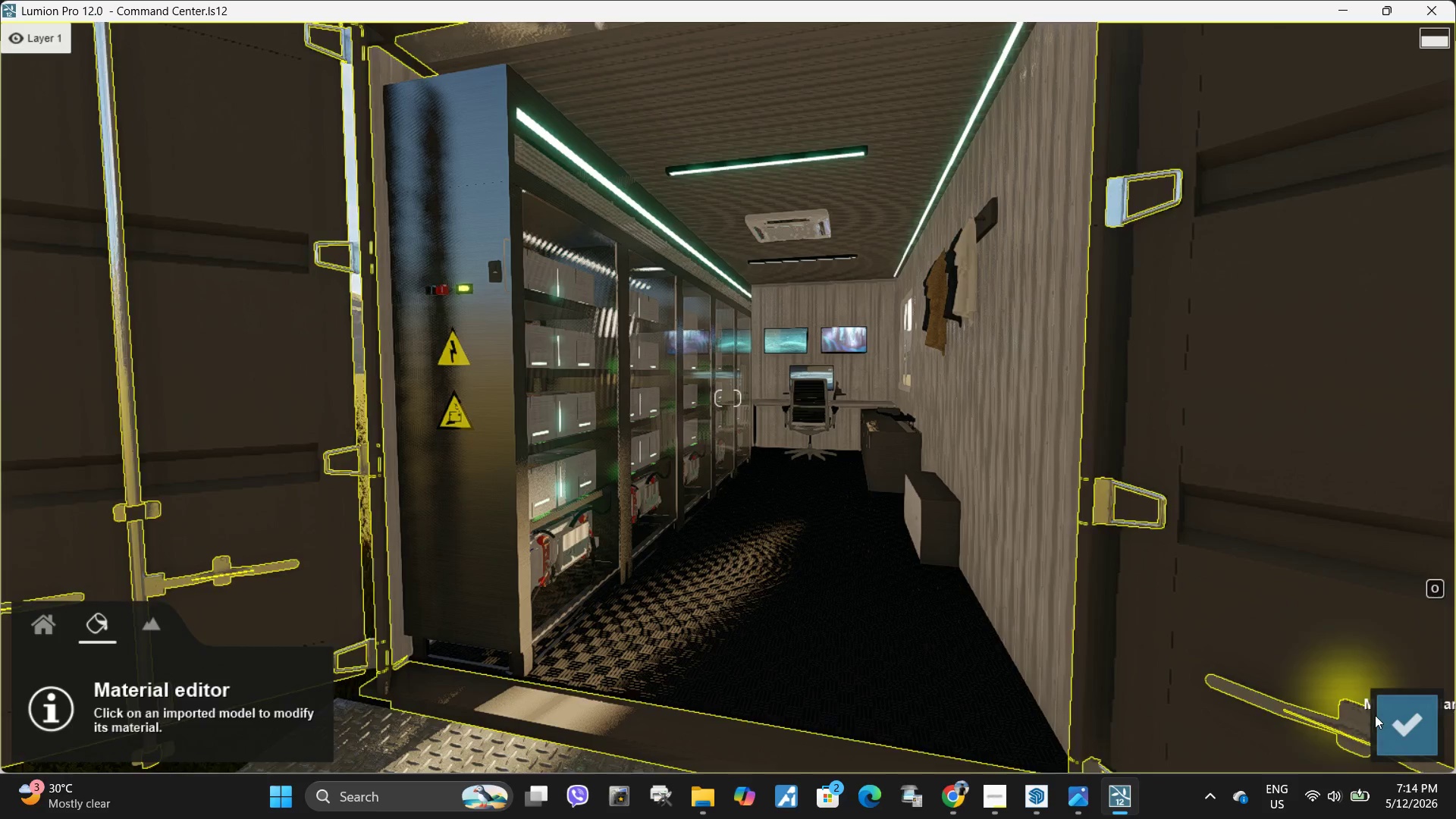 
left_click([1398, 736])
 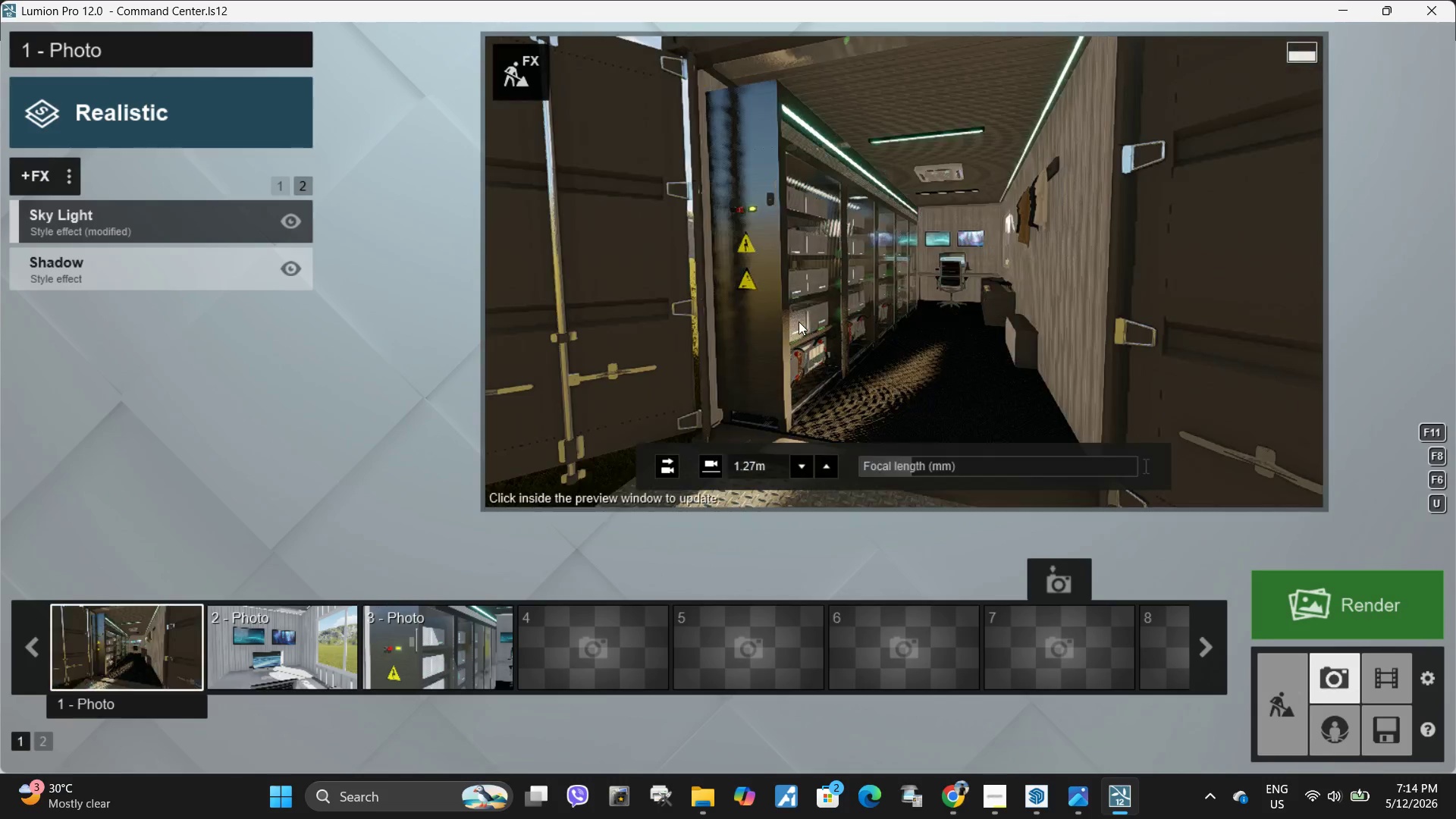 
double_click([896, 278])
 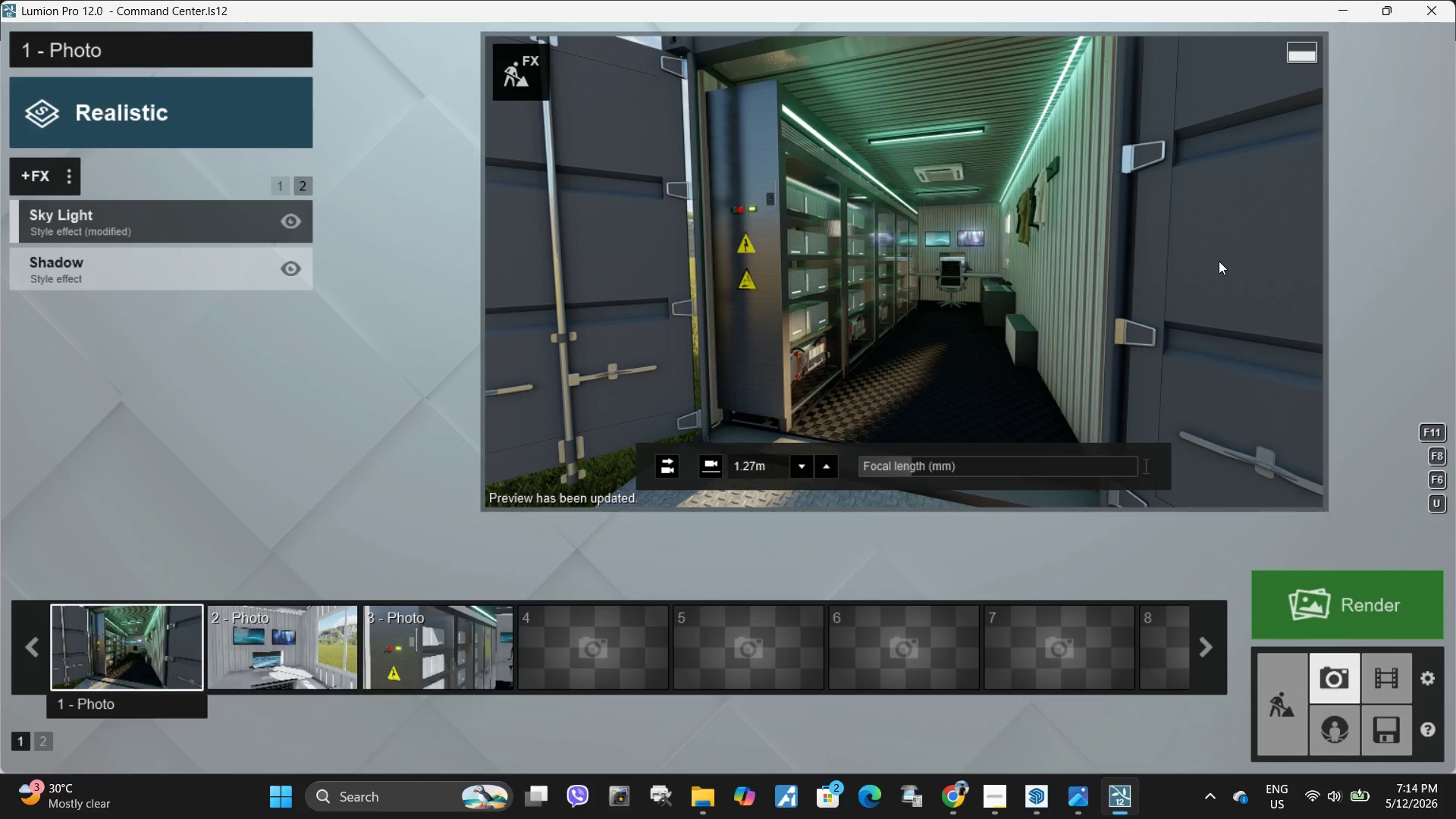 
wait(11.27)
 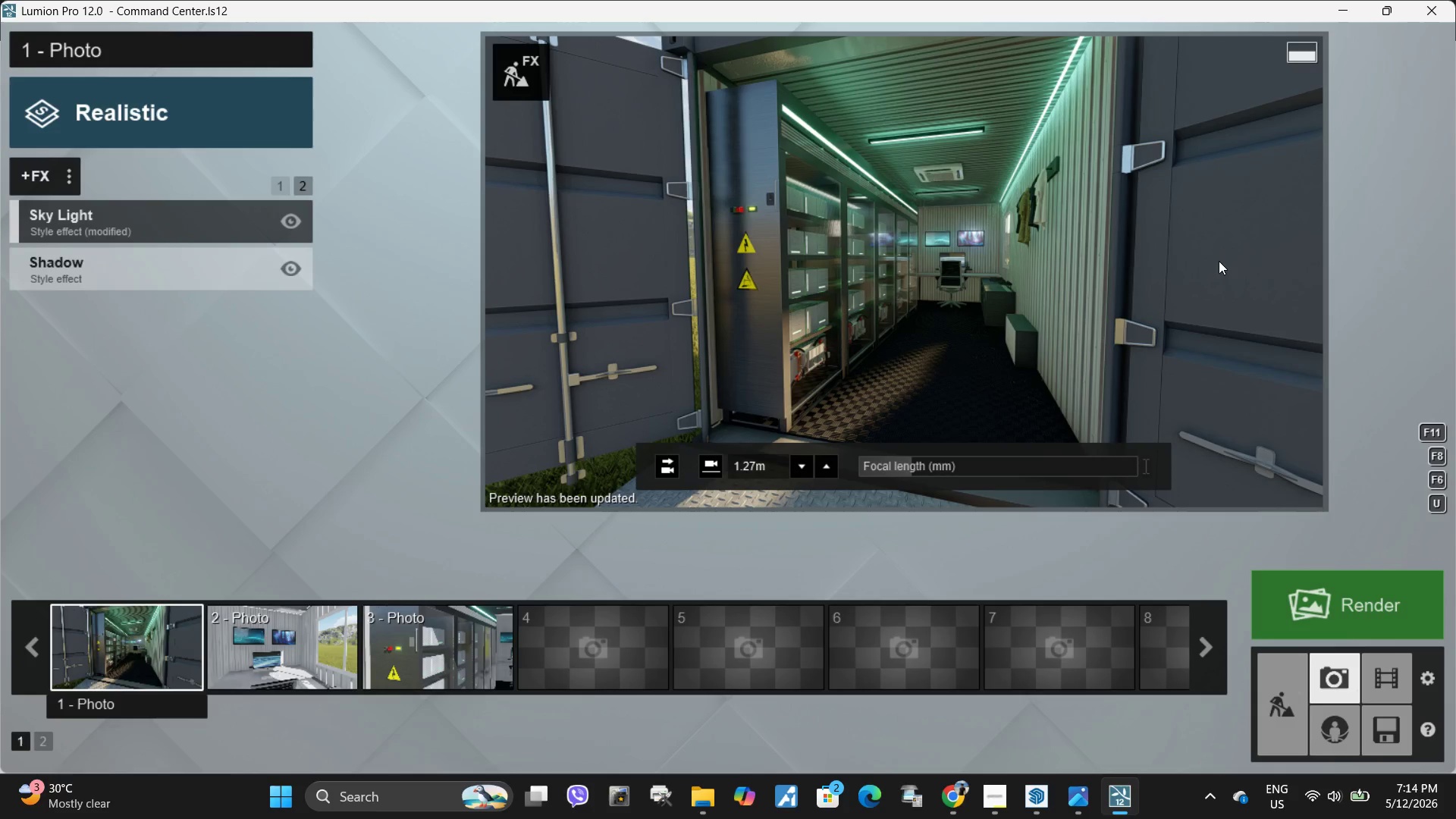 
left_click([281, 187])
 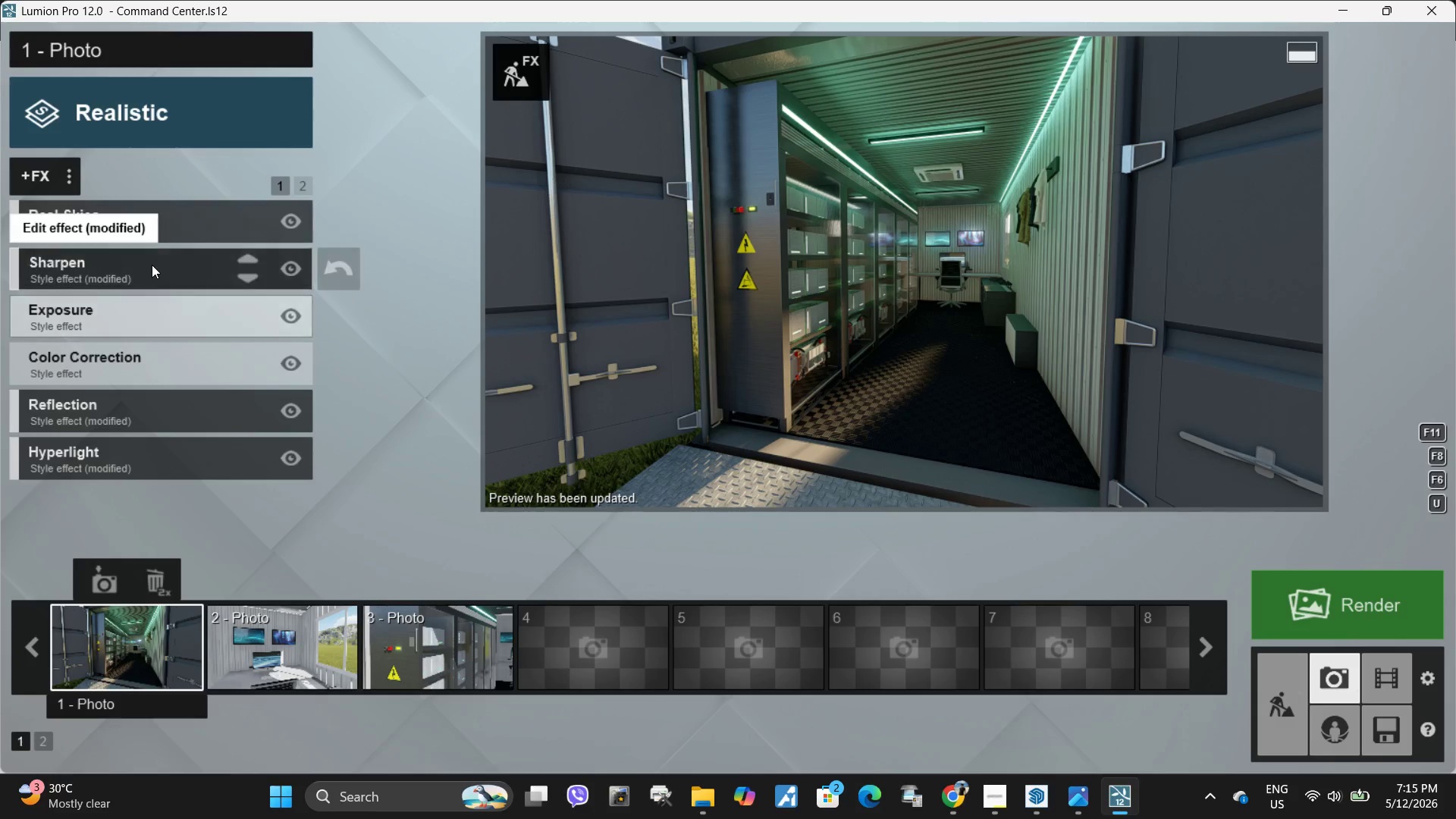 
left_click([152, 265])
 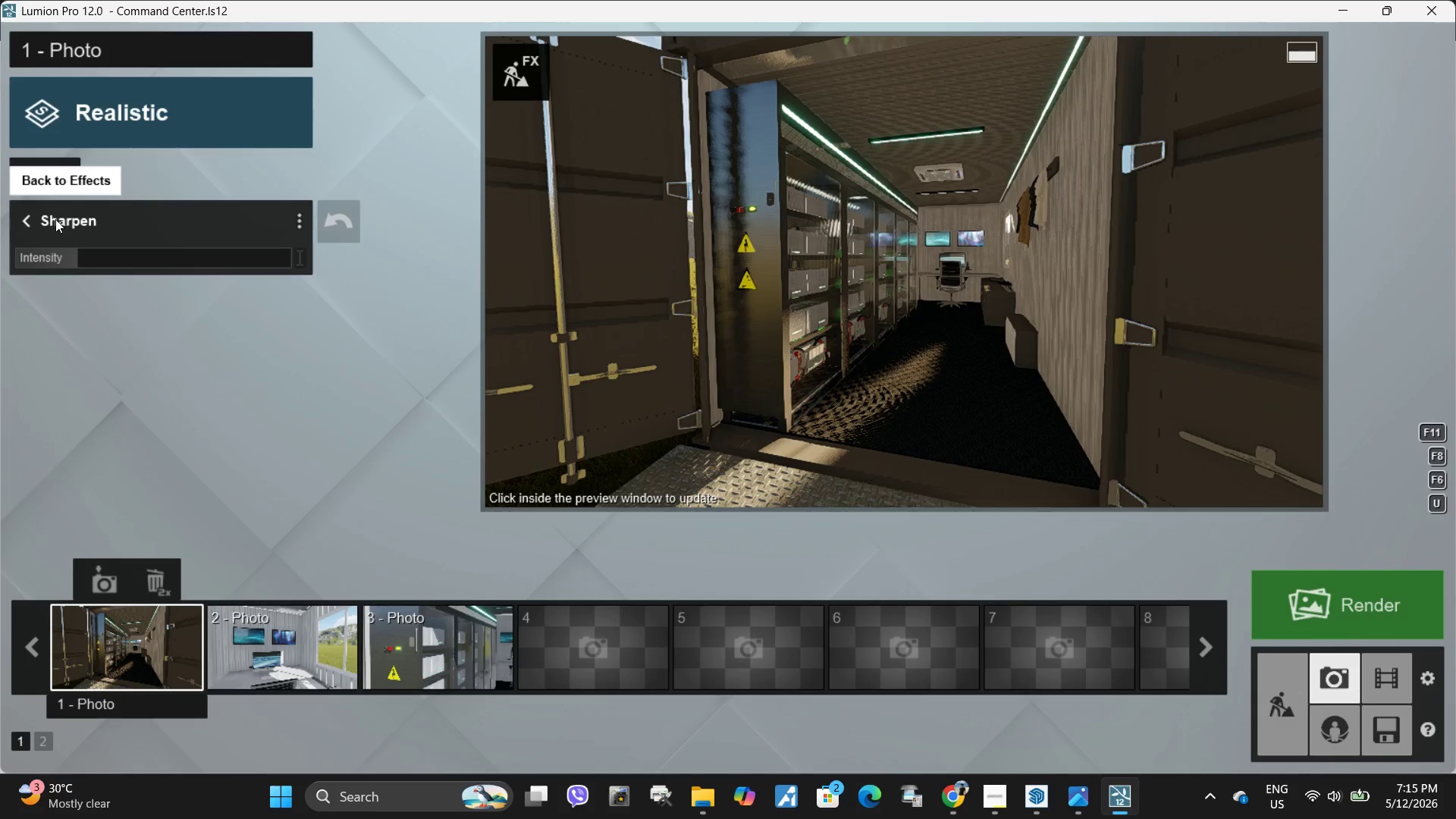 
left_click([27, 215])
 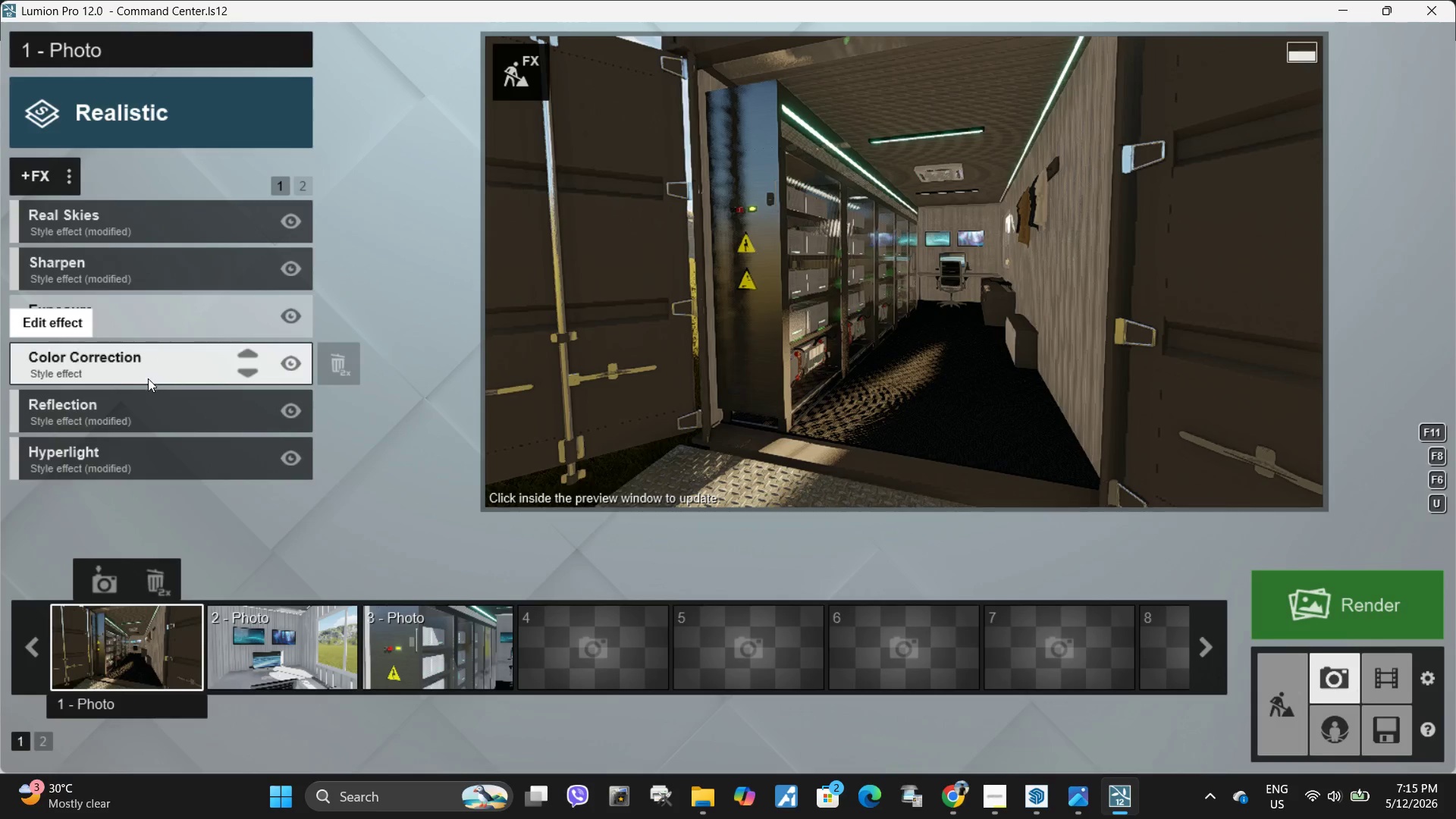 
left_click([139, 421])
 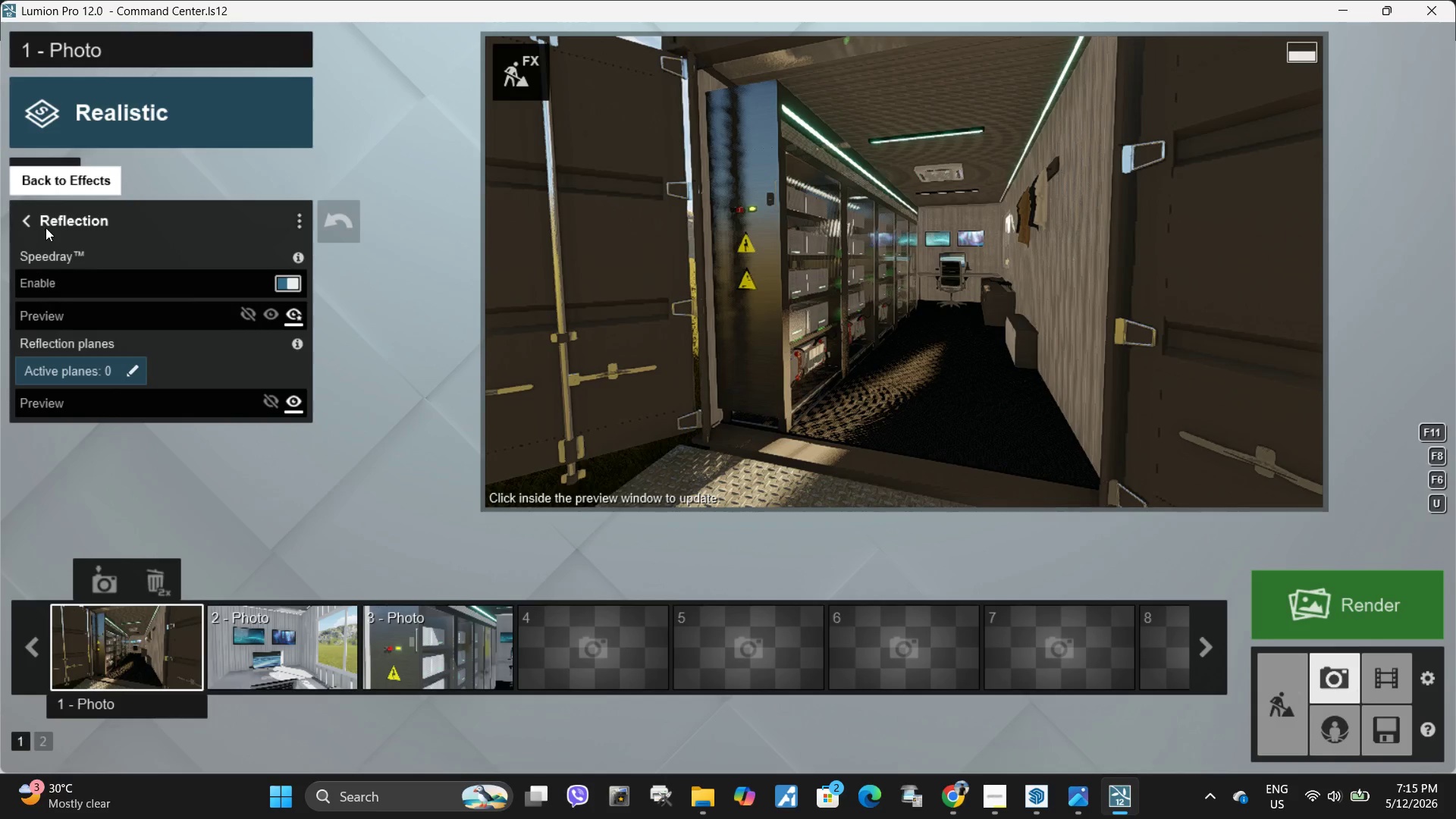 
left_click([31, 214])
 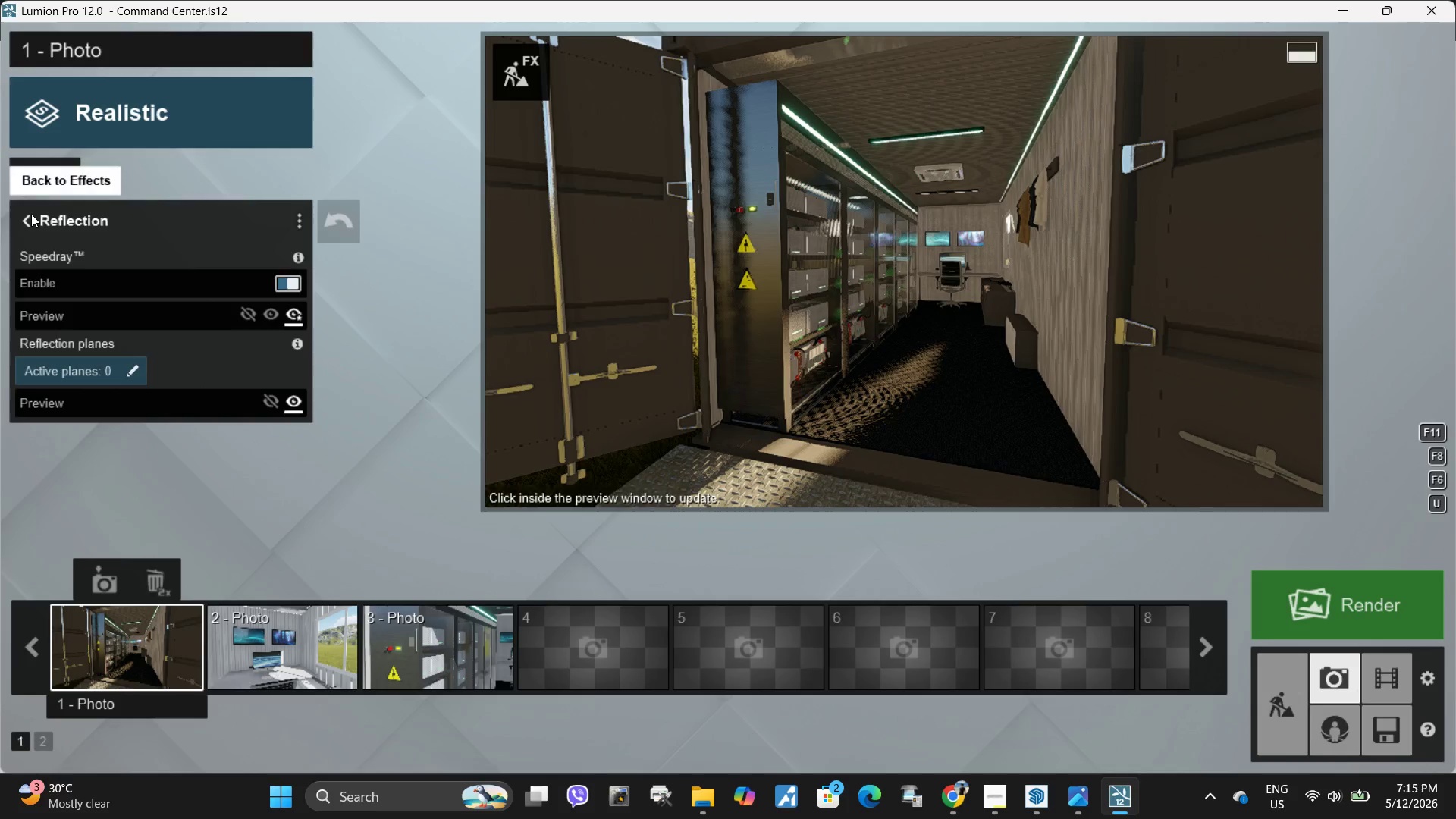 
mouse_move([58, 224])
 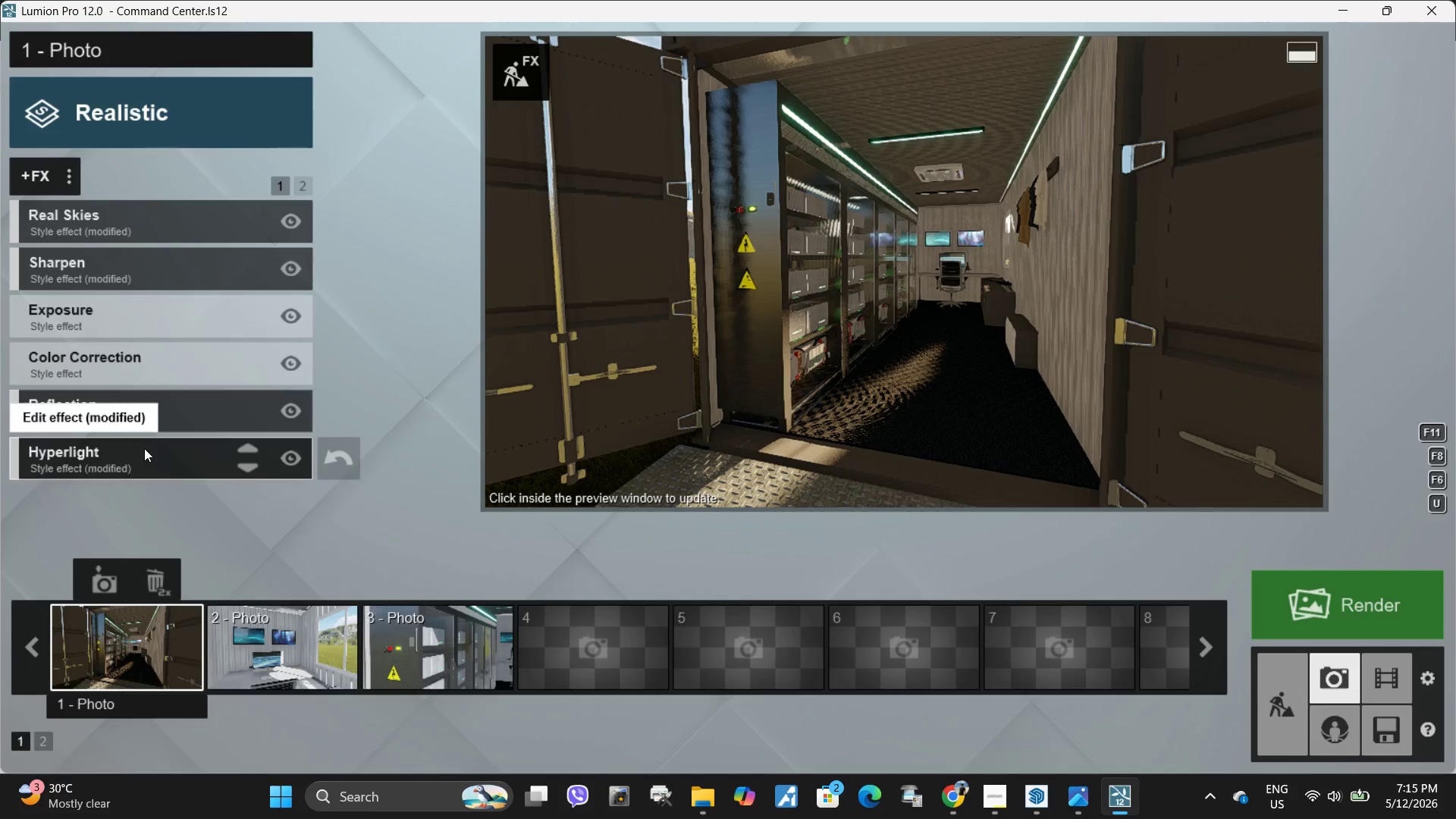 
left_click([136, 457])
 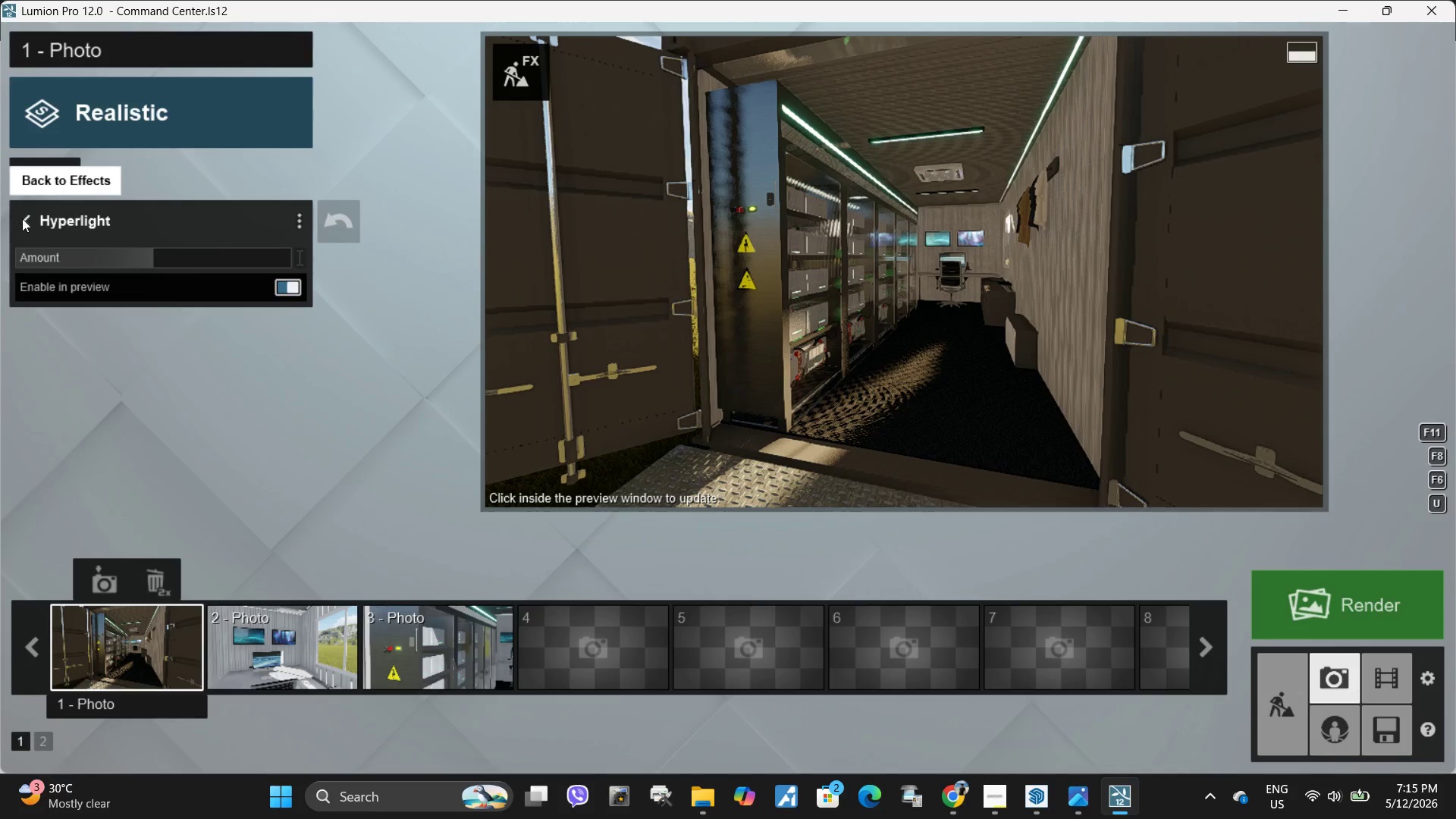 
left_click([33, 219])
 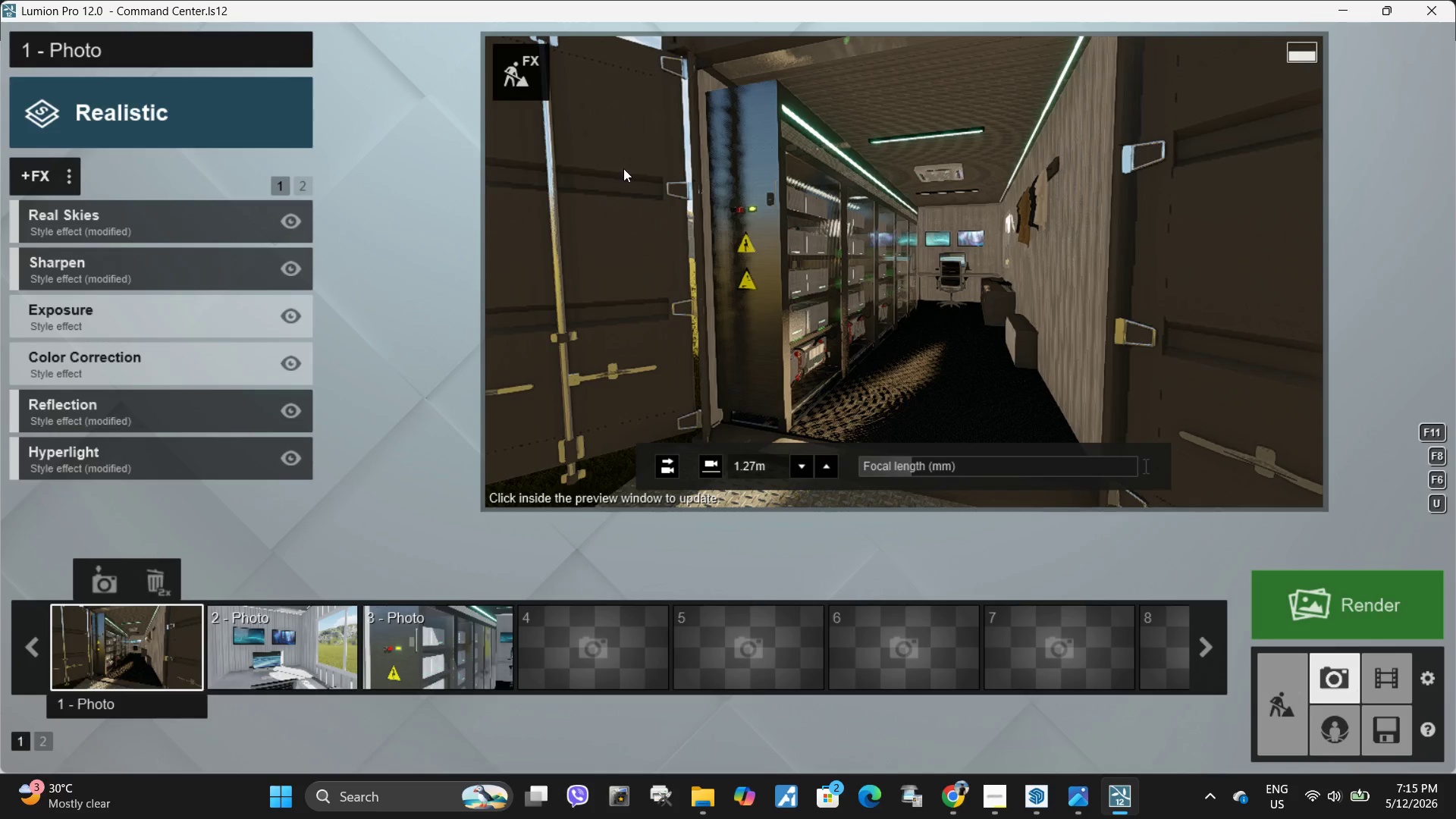 
hold_key(key=W, duration=0.38)
 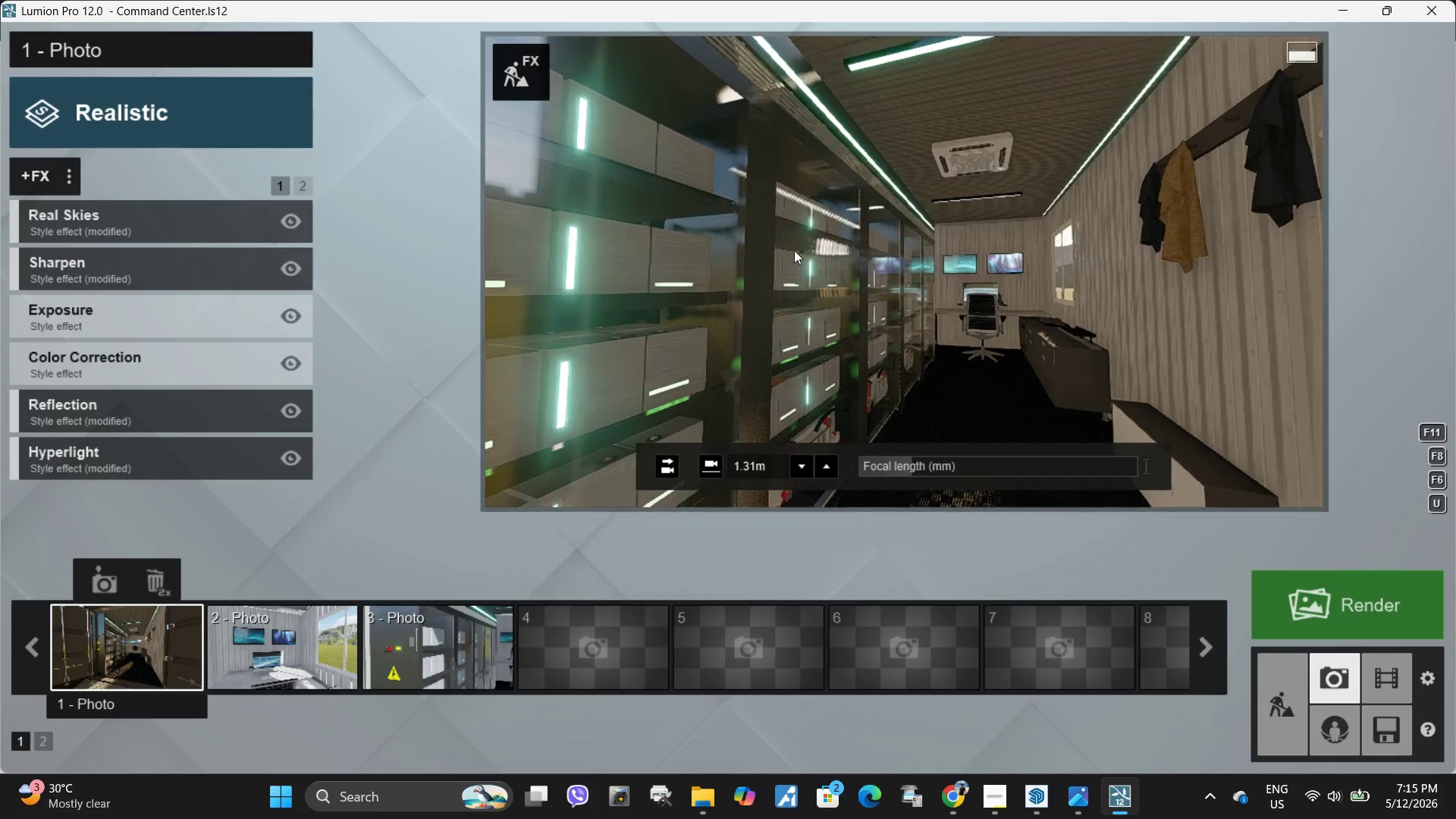 
key(Q)
 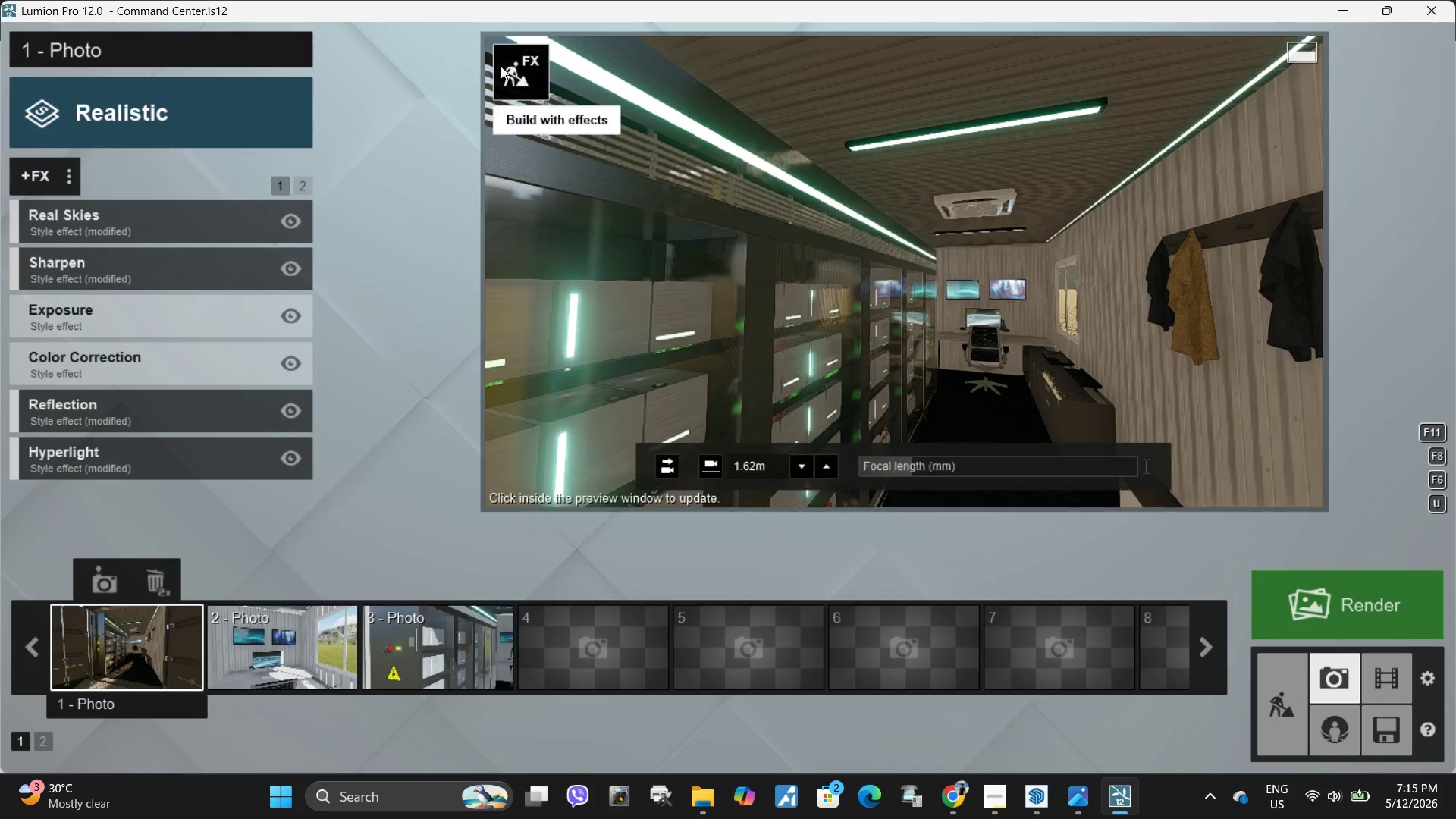 
left_click([513, 65])
 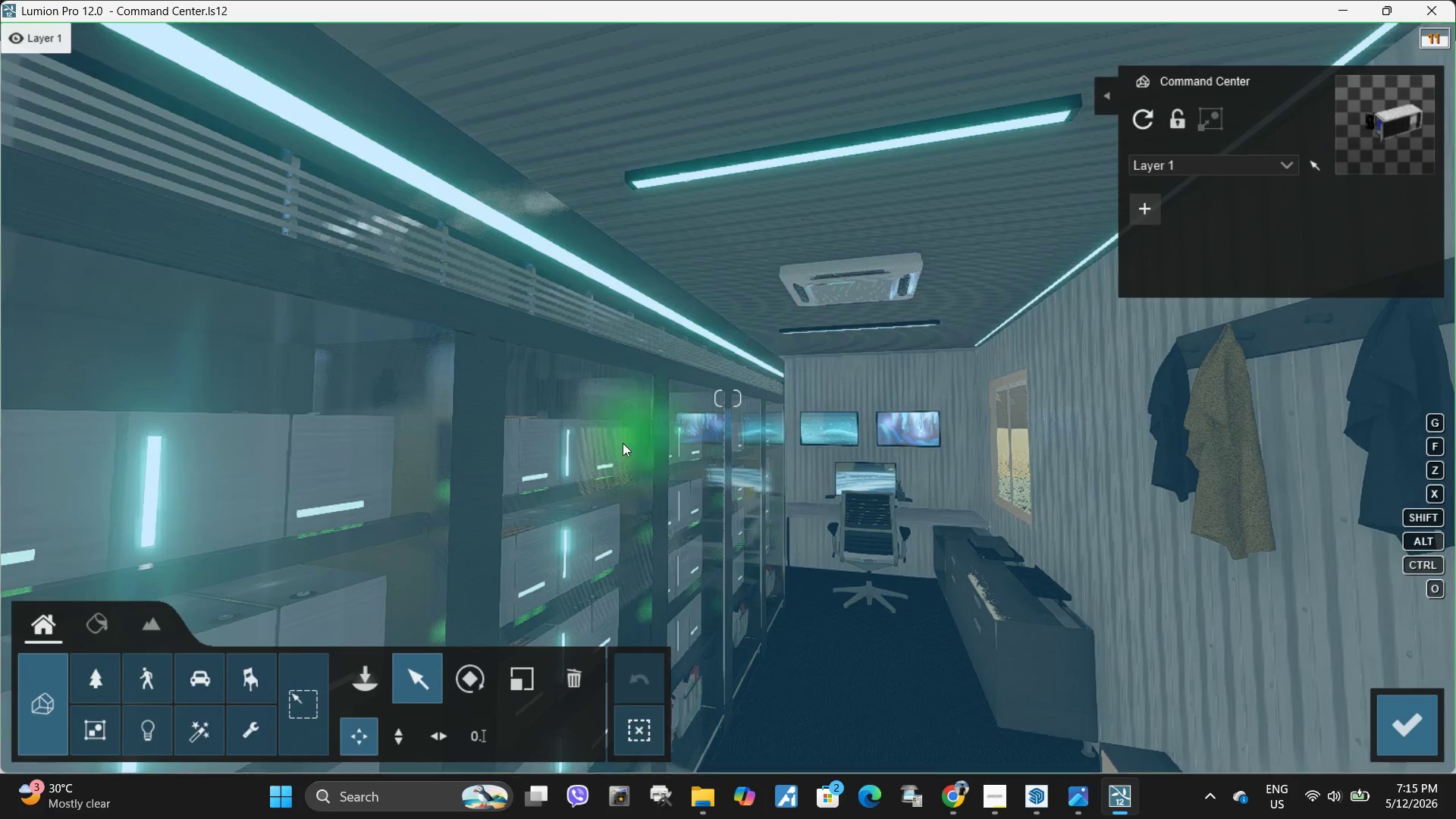 
type(wssssd)
 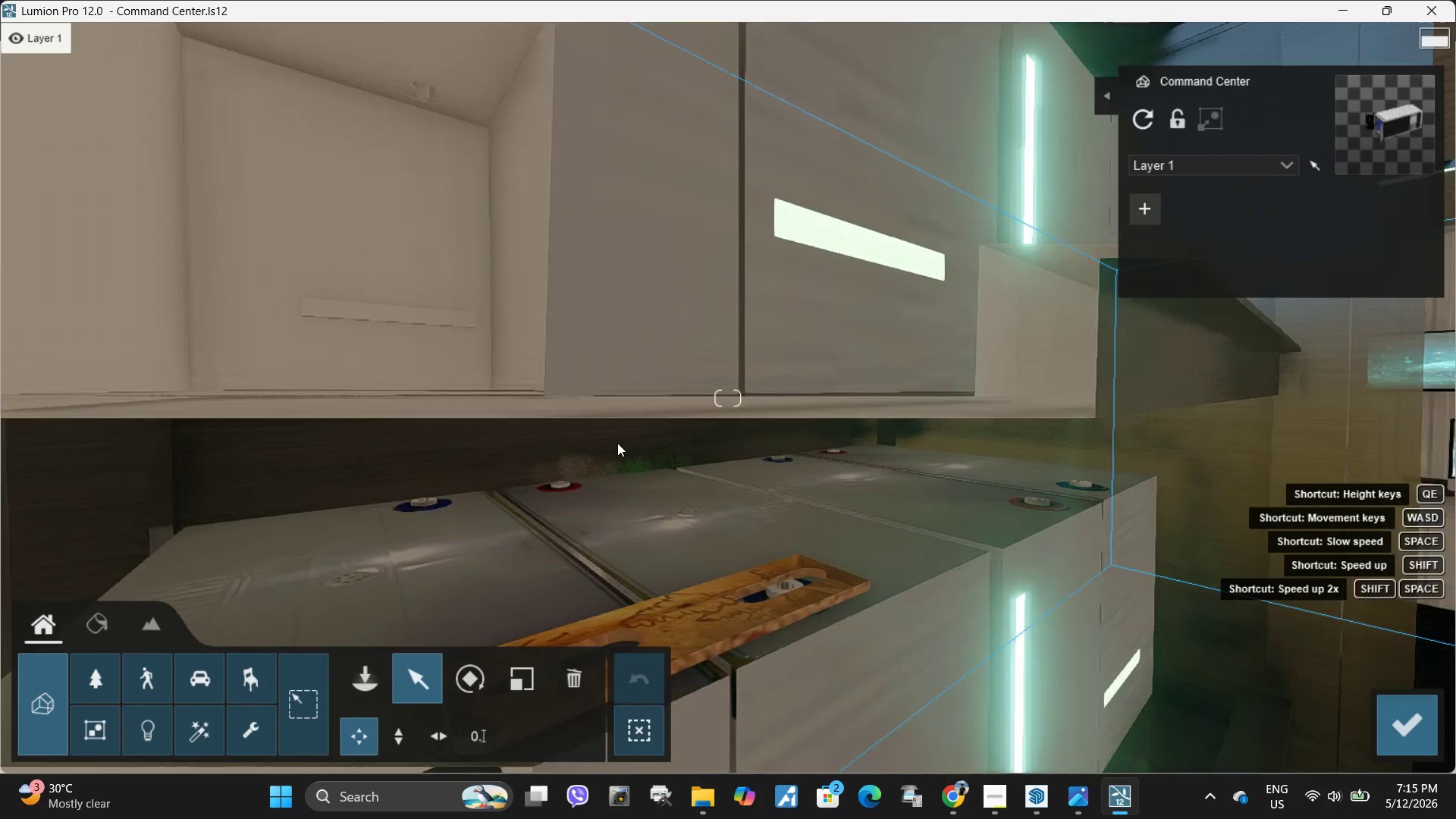 
hold_key(key=Space, duration=3.88)
 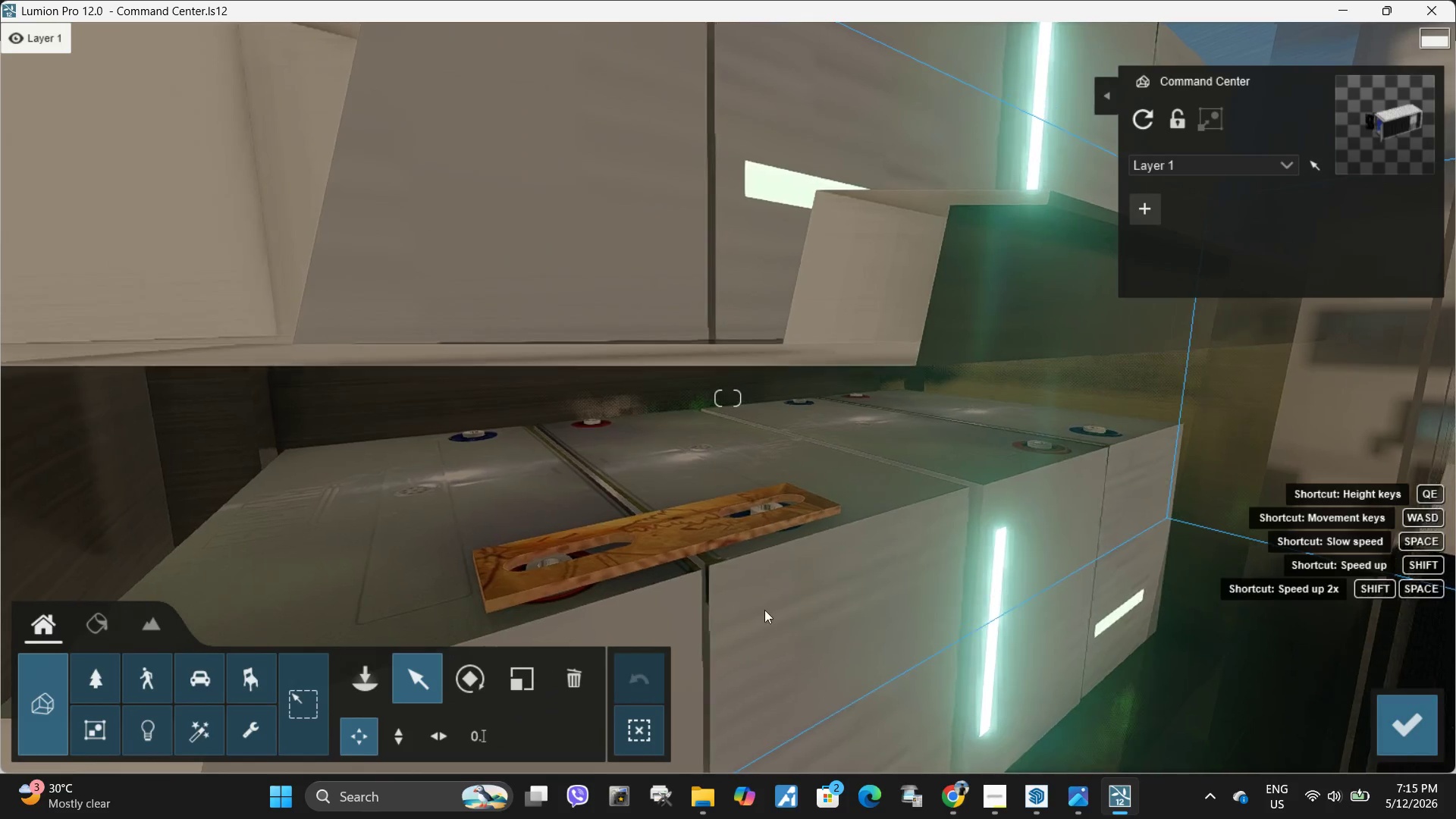 
type(dsw)
 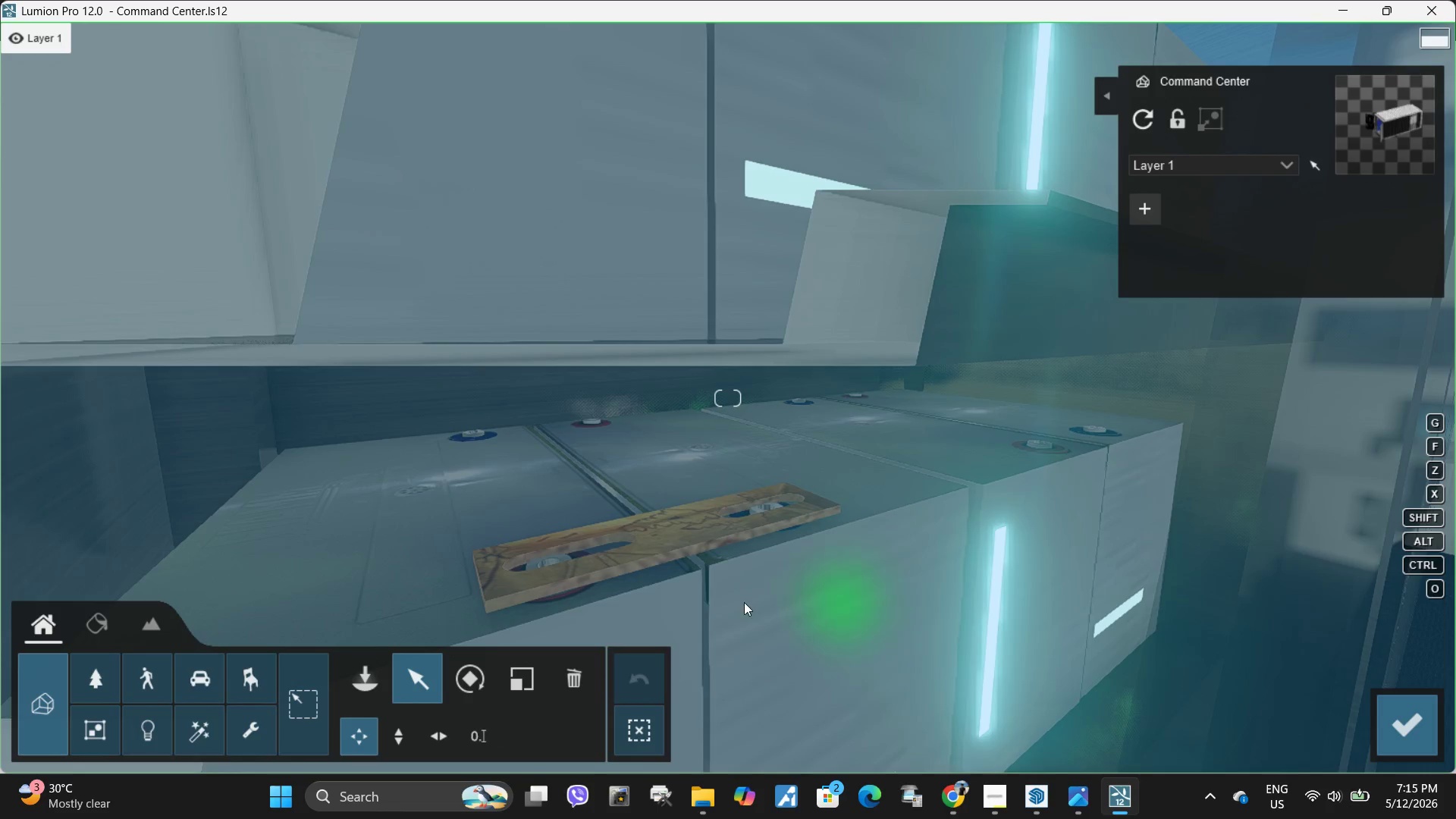 
left_click([98, 620])
 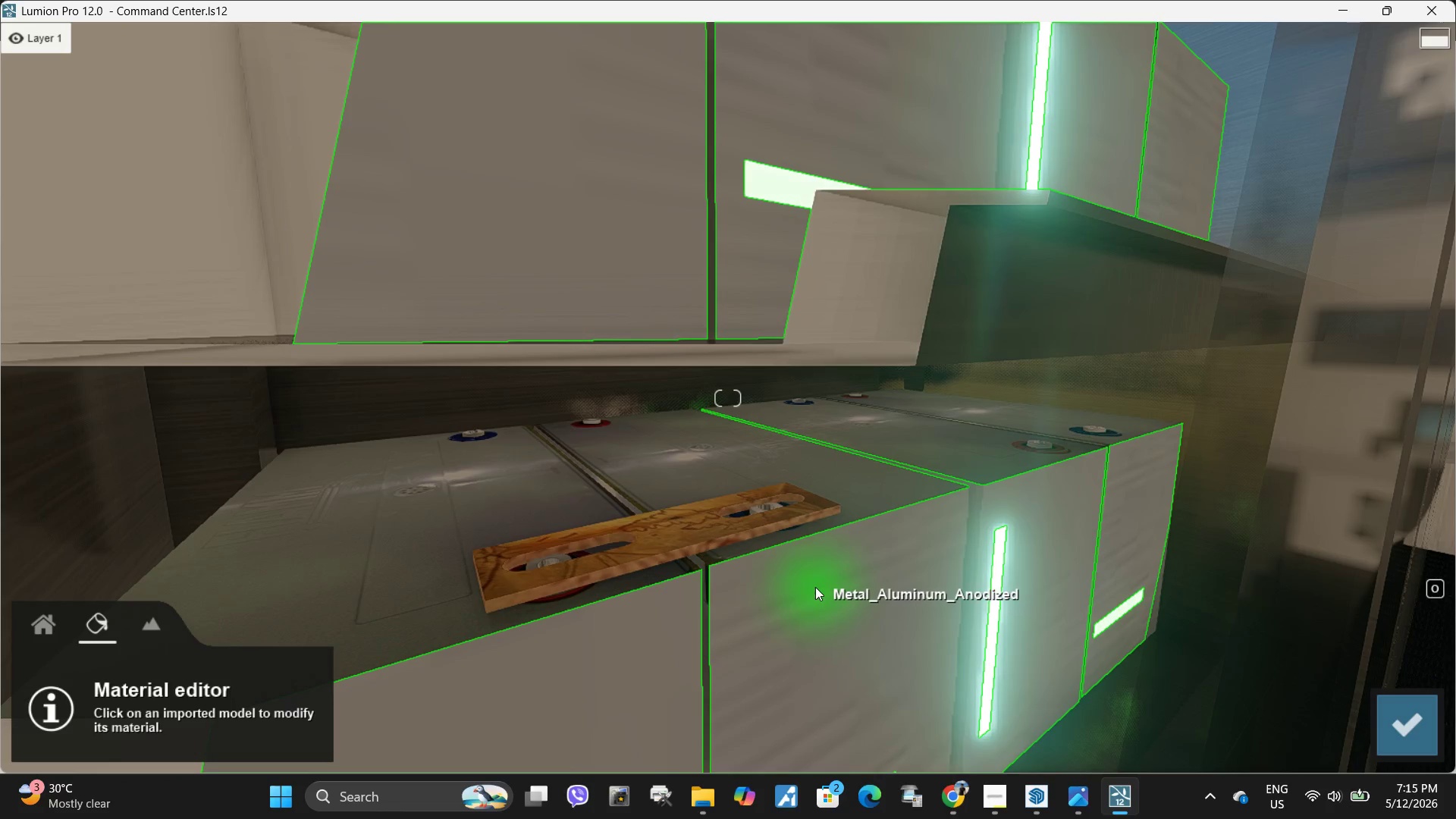 
left_click([815, 587])
 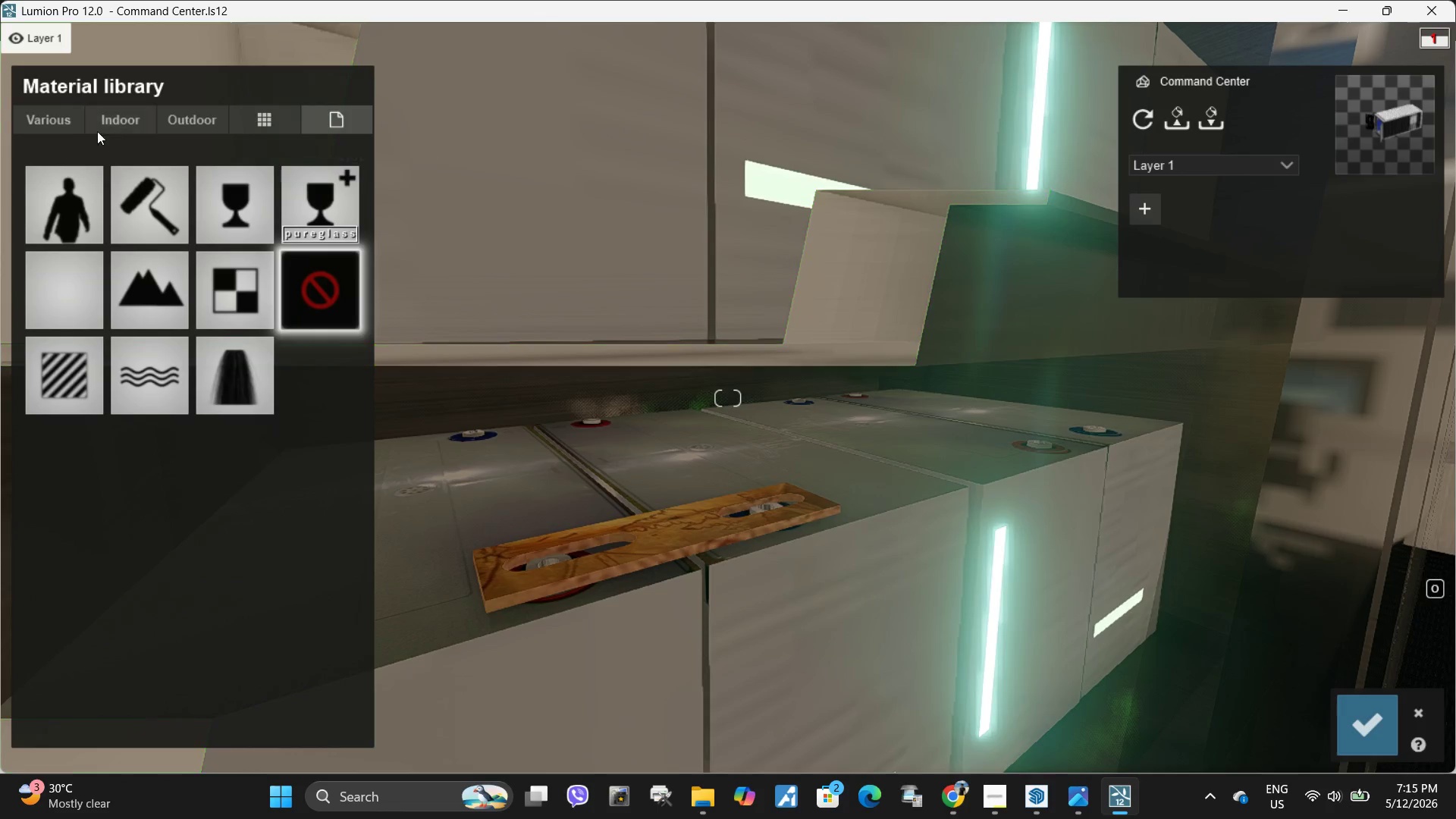 
left_click([143, 117])
 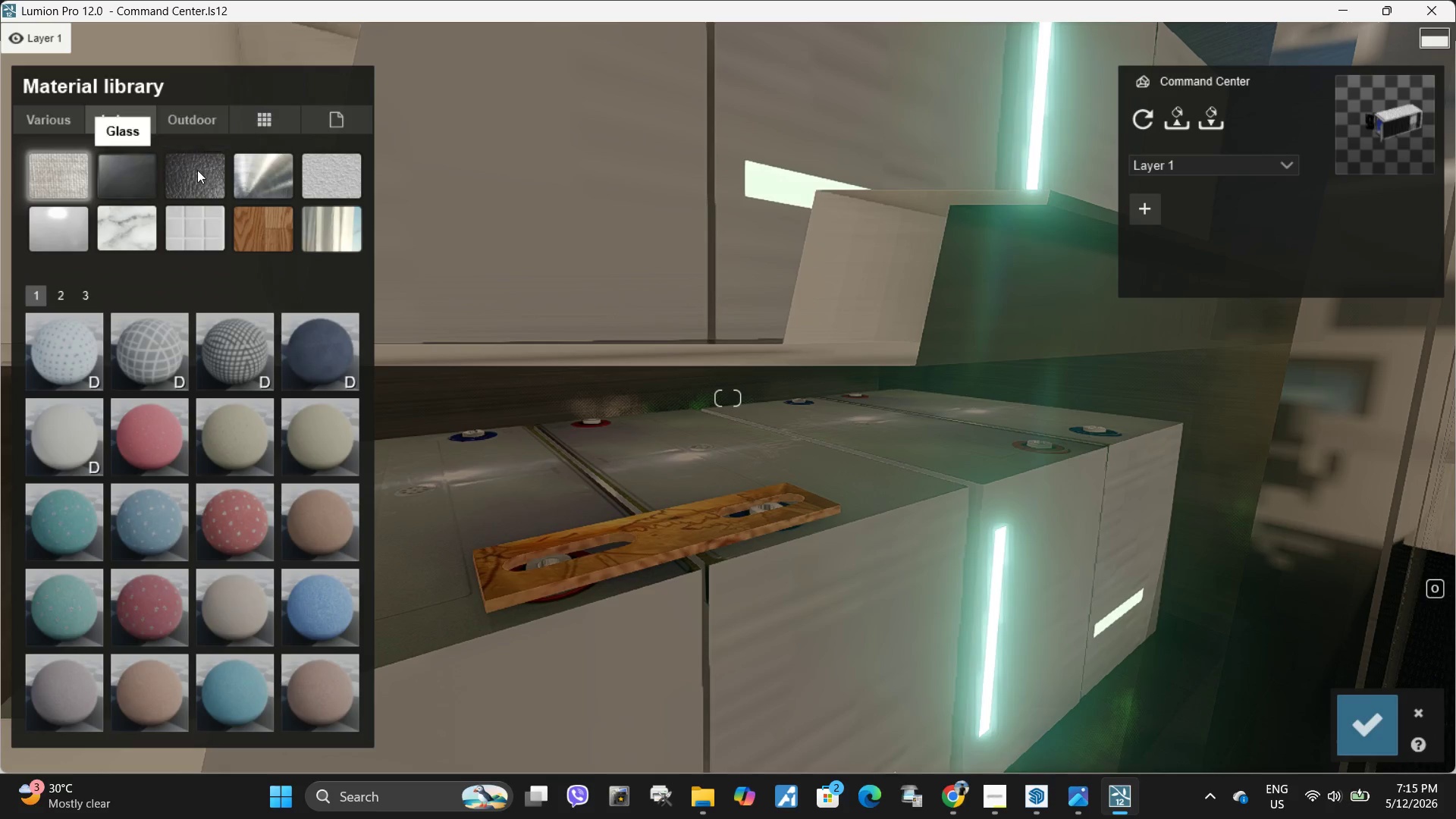 
left_click([294, 168])
 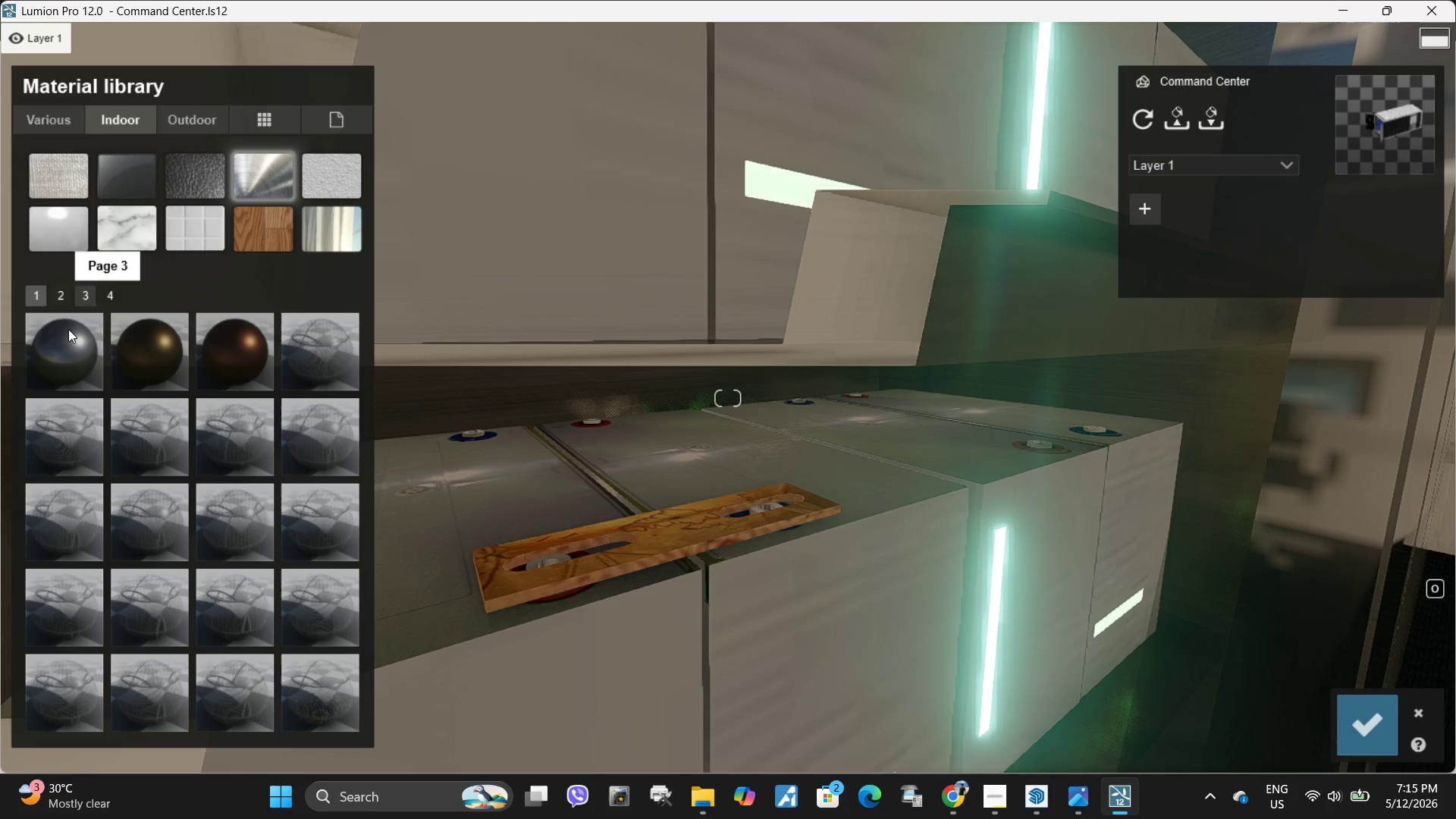 
left_click([68, 329])
 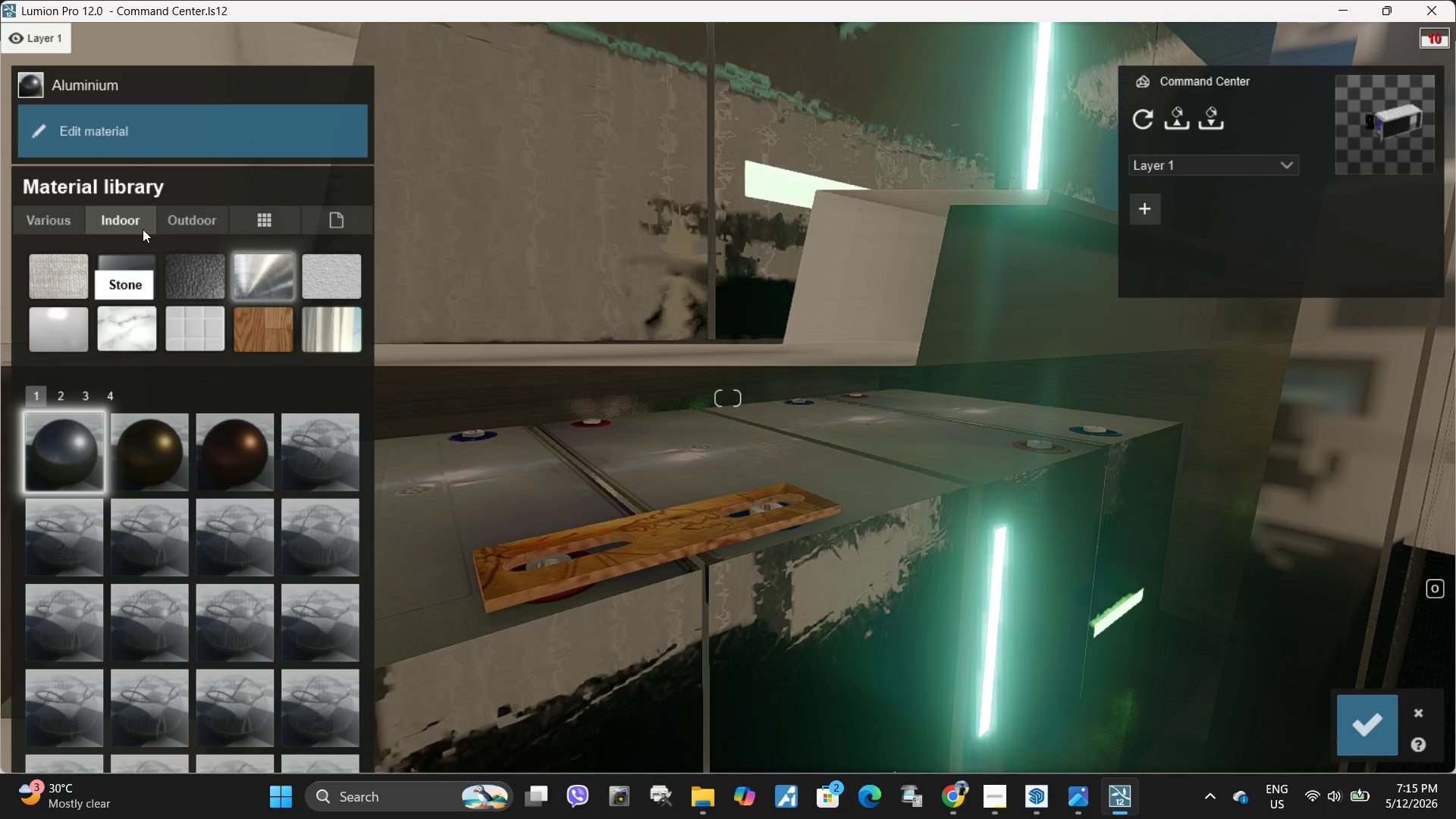 
left_click([132, 121])
 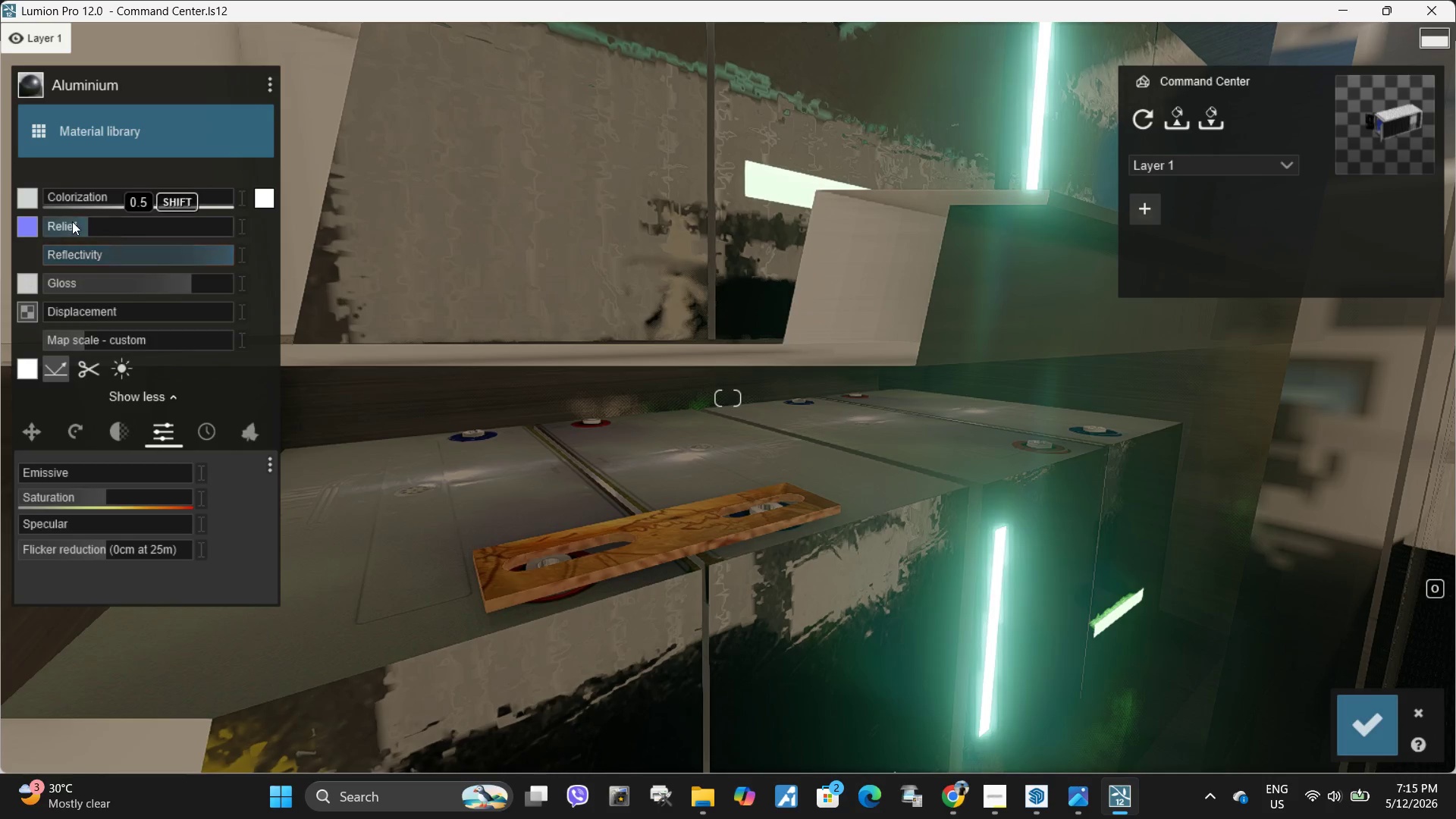 
left_click_drag(start_coordinate=[77, 224], to_coordinate=[0, 232])
 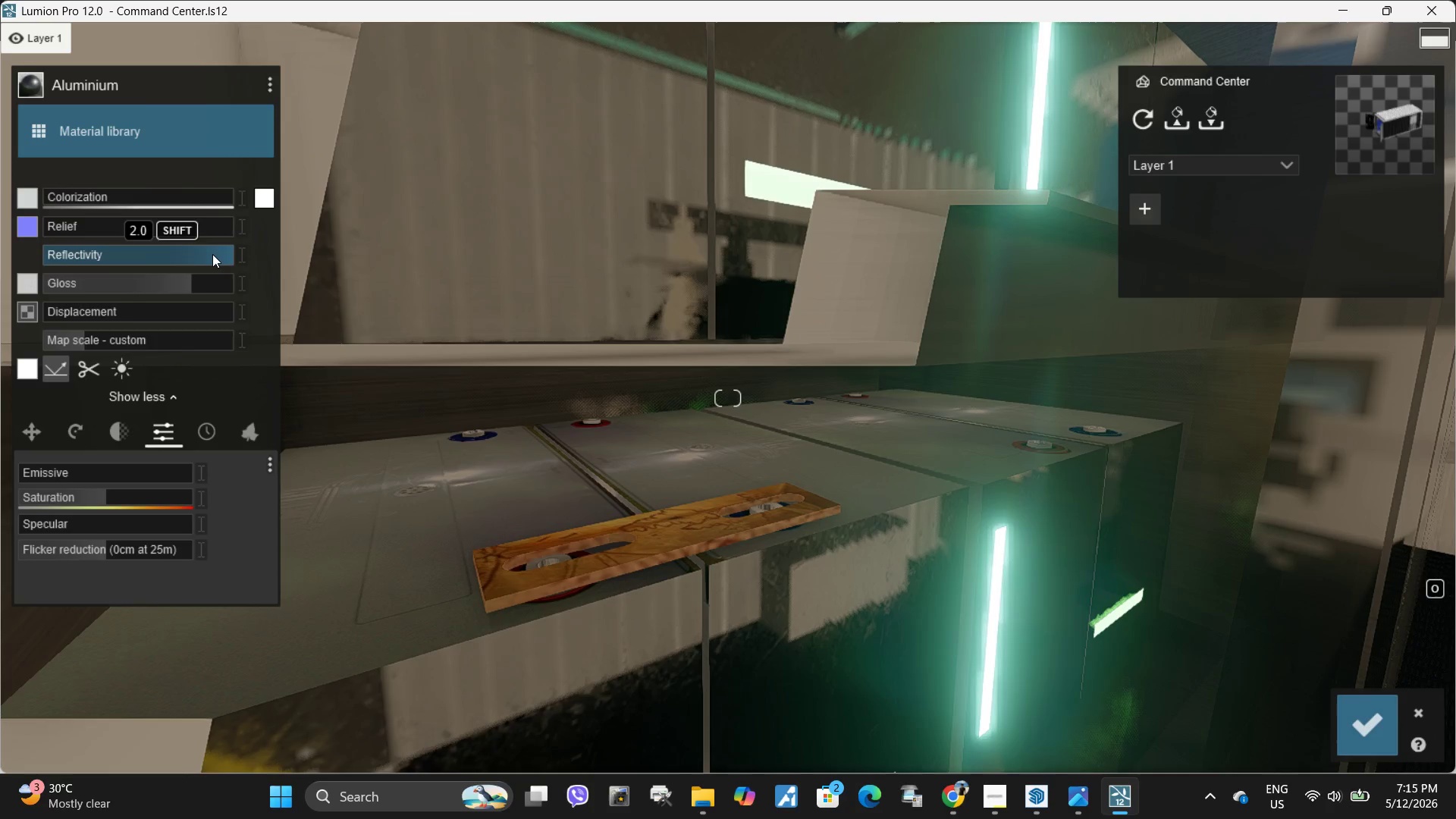 
left_click_drag(start_coordinate=[212, 253], to_coordinate=[192, 253])
 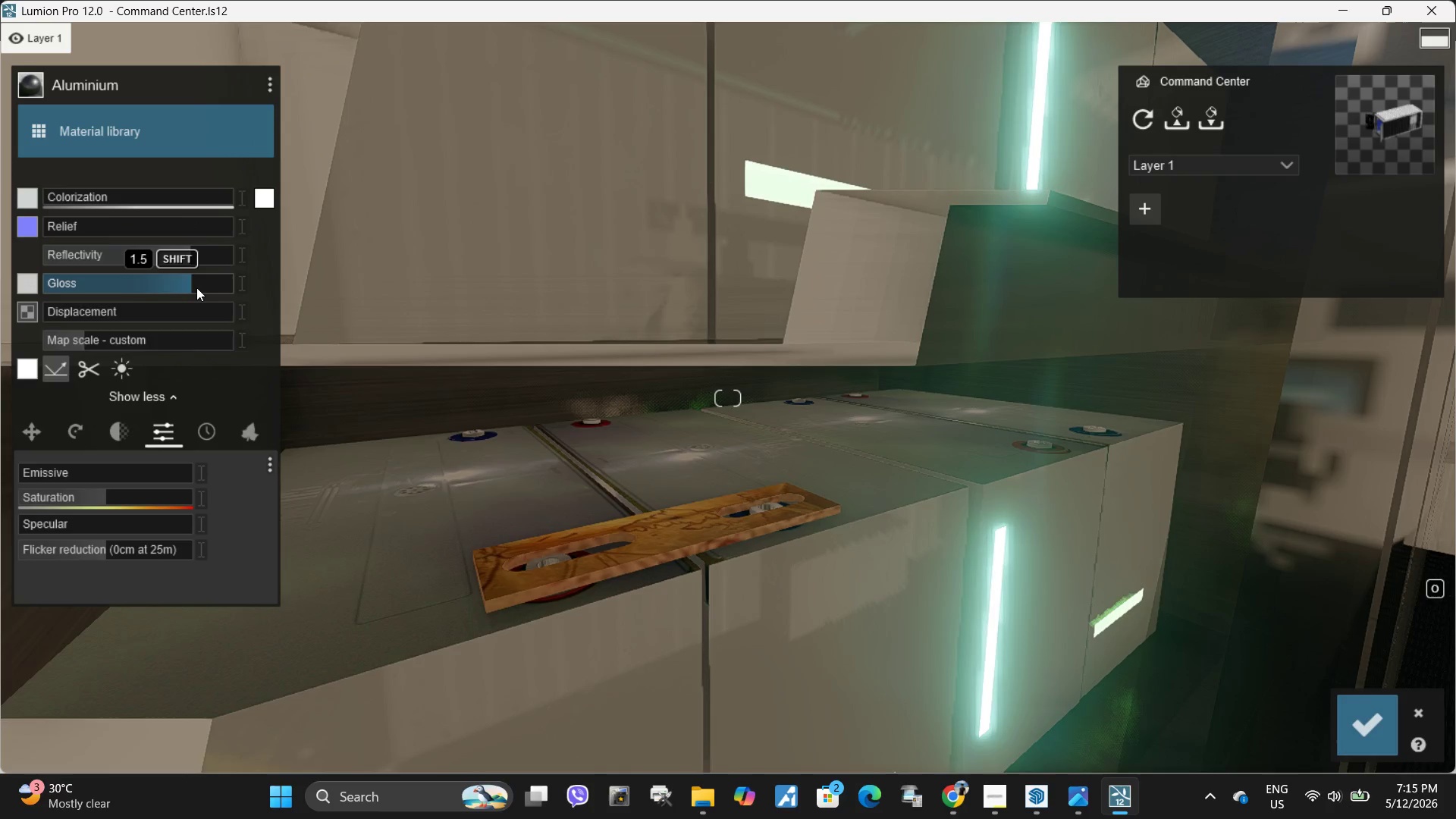 
left_click_drag(start_coordinate=[191, 287], to_coordinate=[33, 282])
 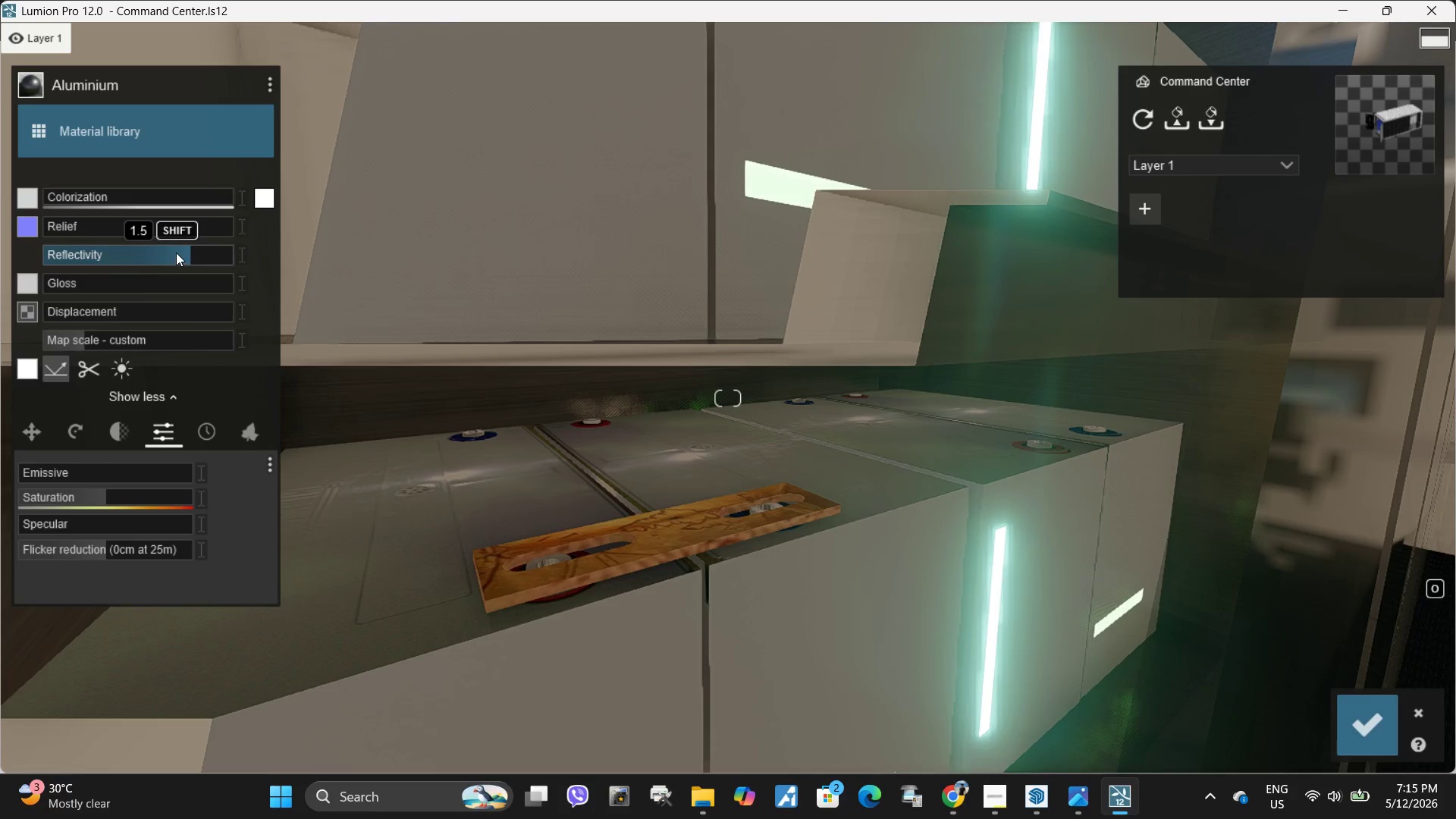 
left_click_drag(start_coordinate=[186, 253], to_coordinate=[160, 258])
 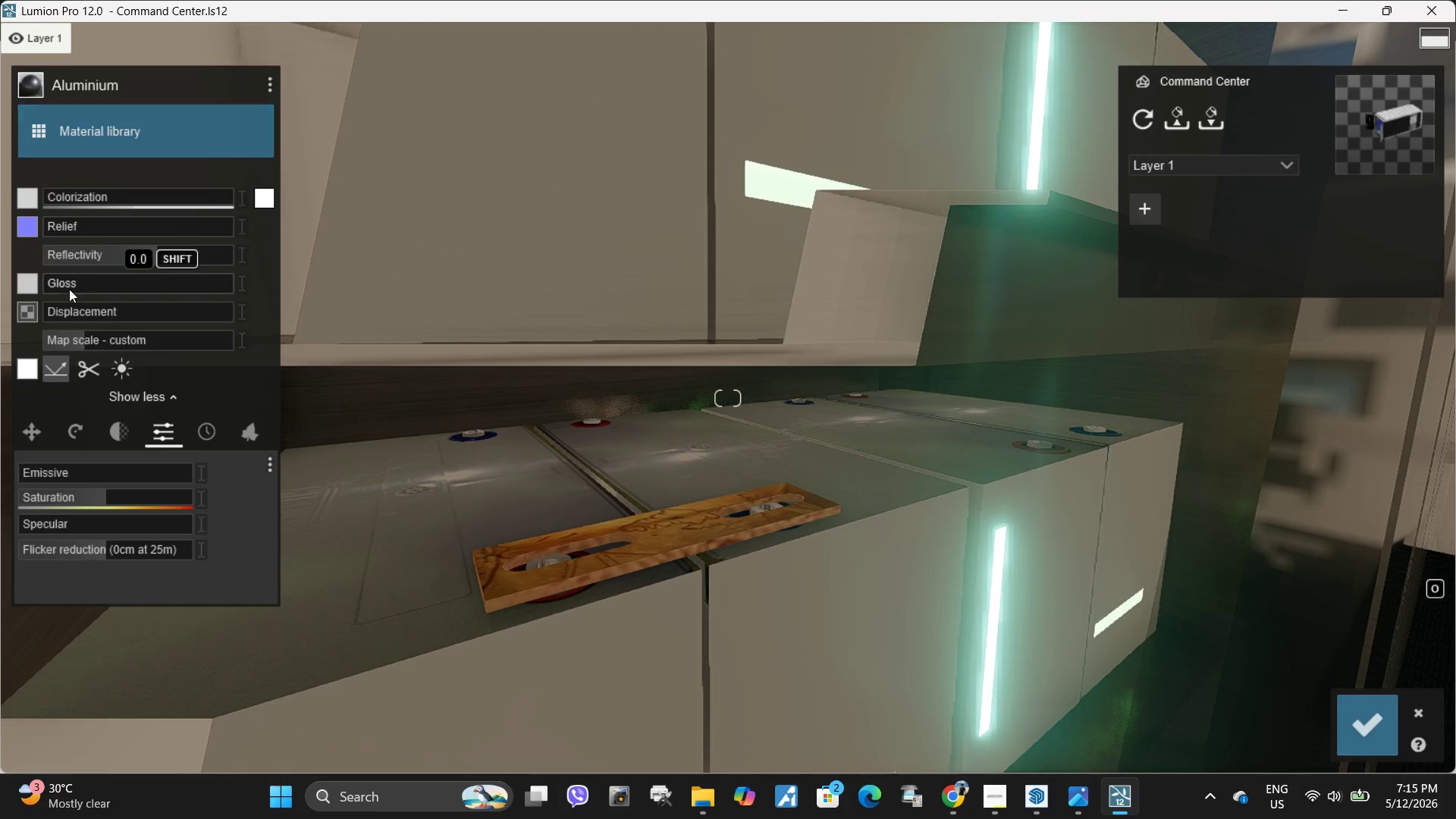 
left_click_drag(start_coordinate=[66, 284], to_coordinate=[154, 286])
 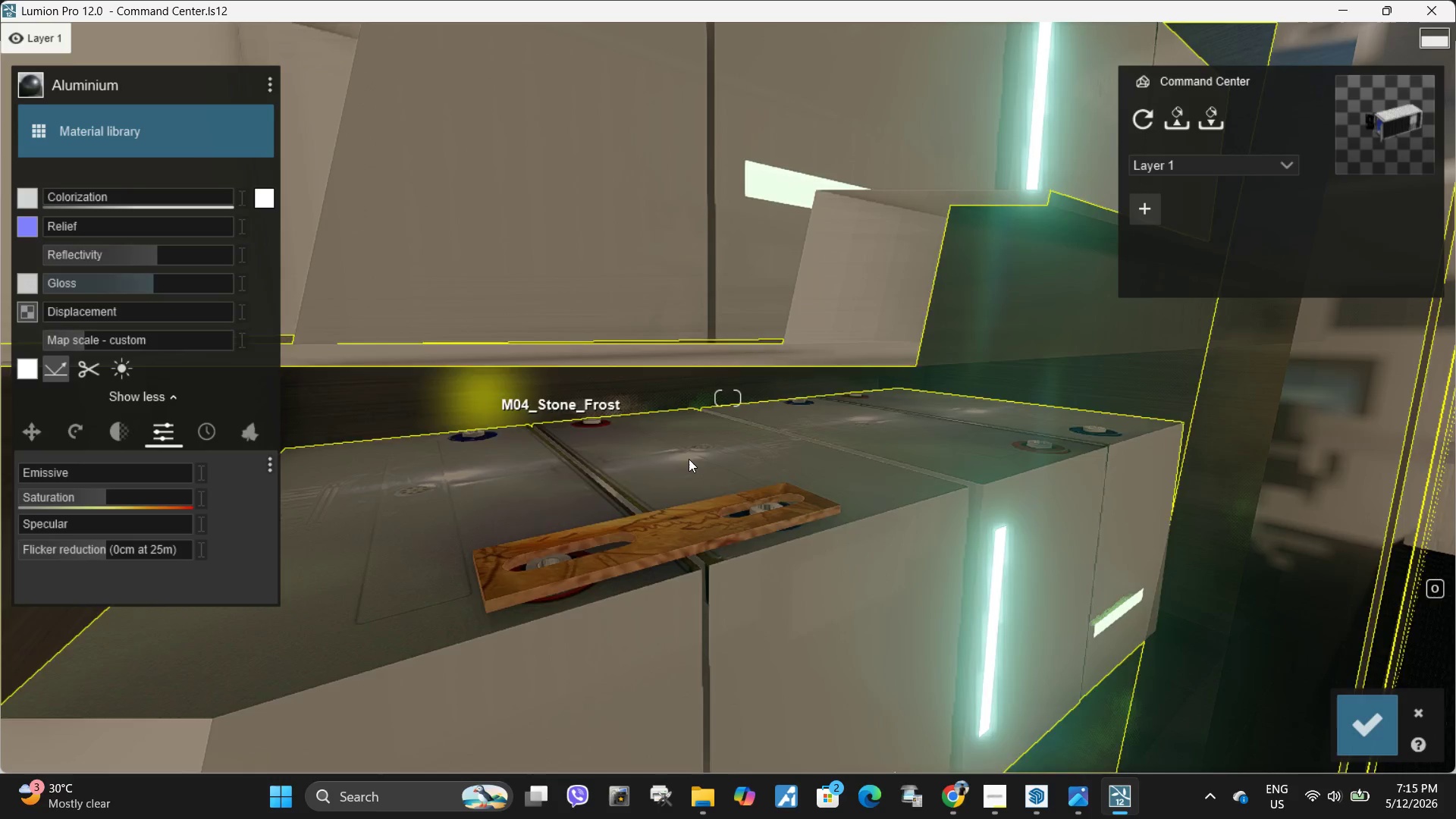 
hold_key(key=S, duration=0.36)
 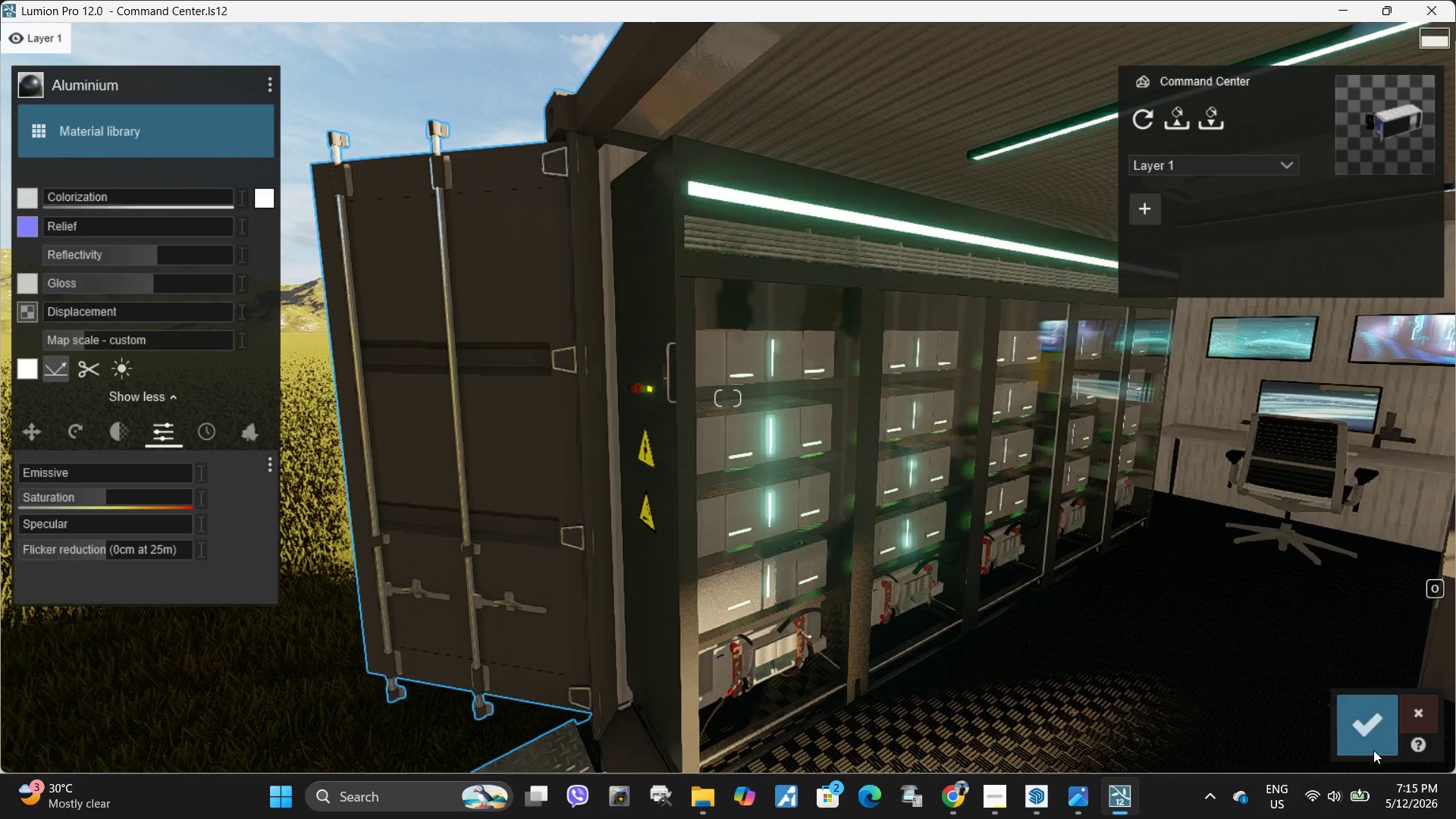 
left_click([1368, 736])
 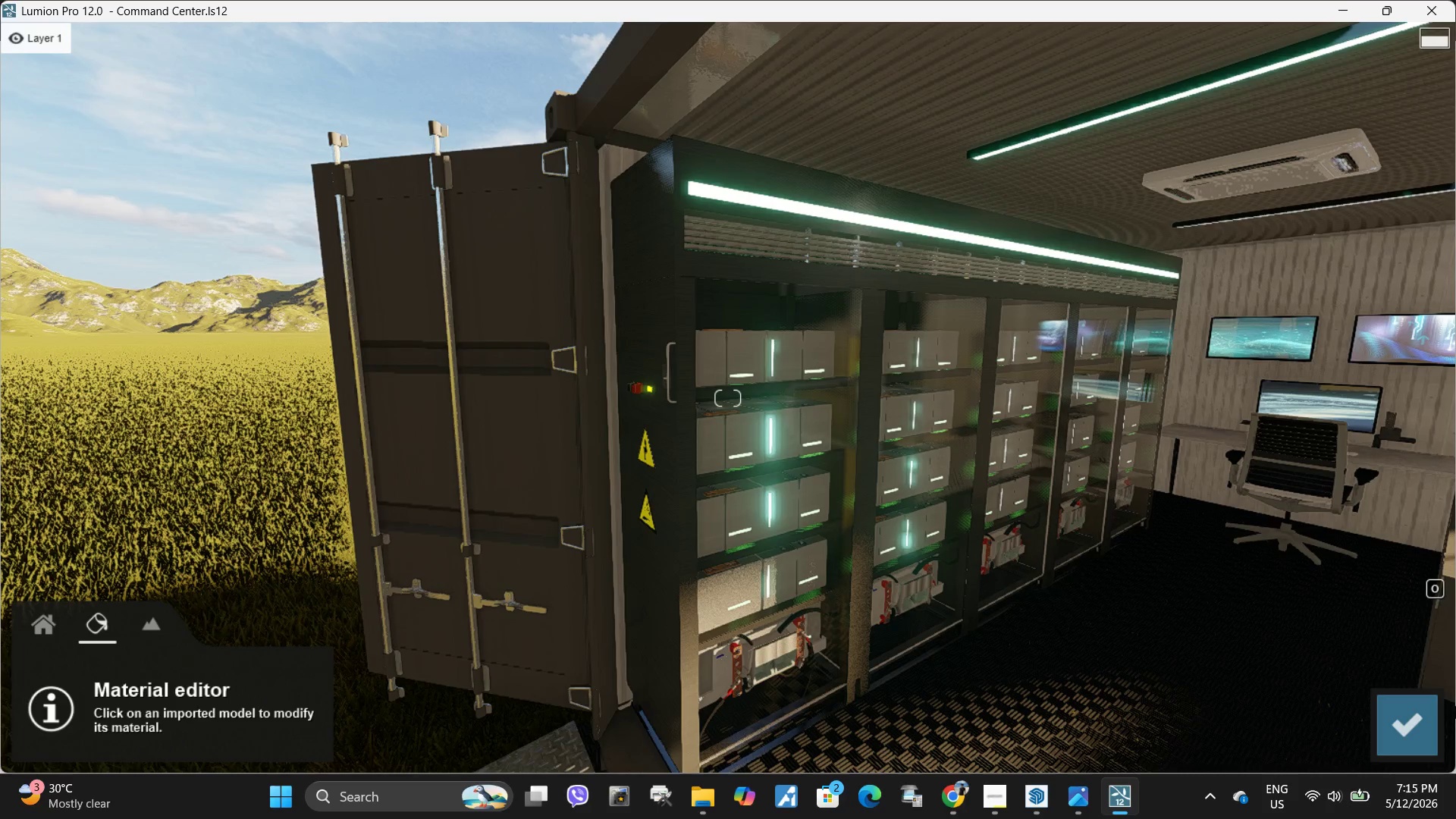 
left_click([1403, 730])
 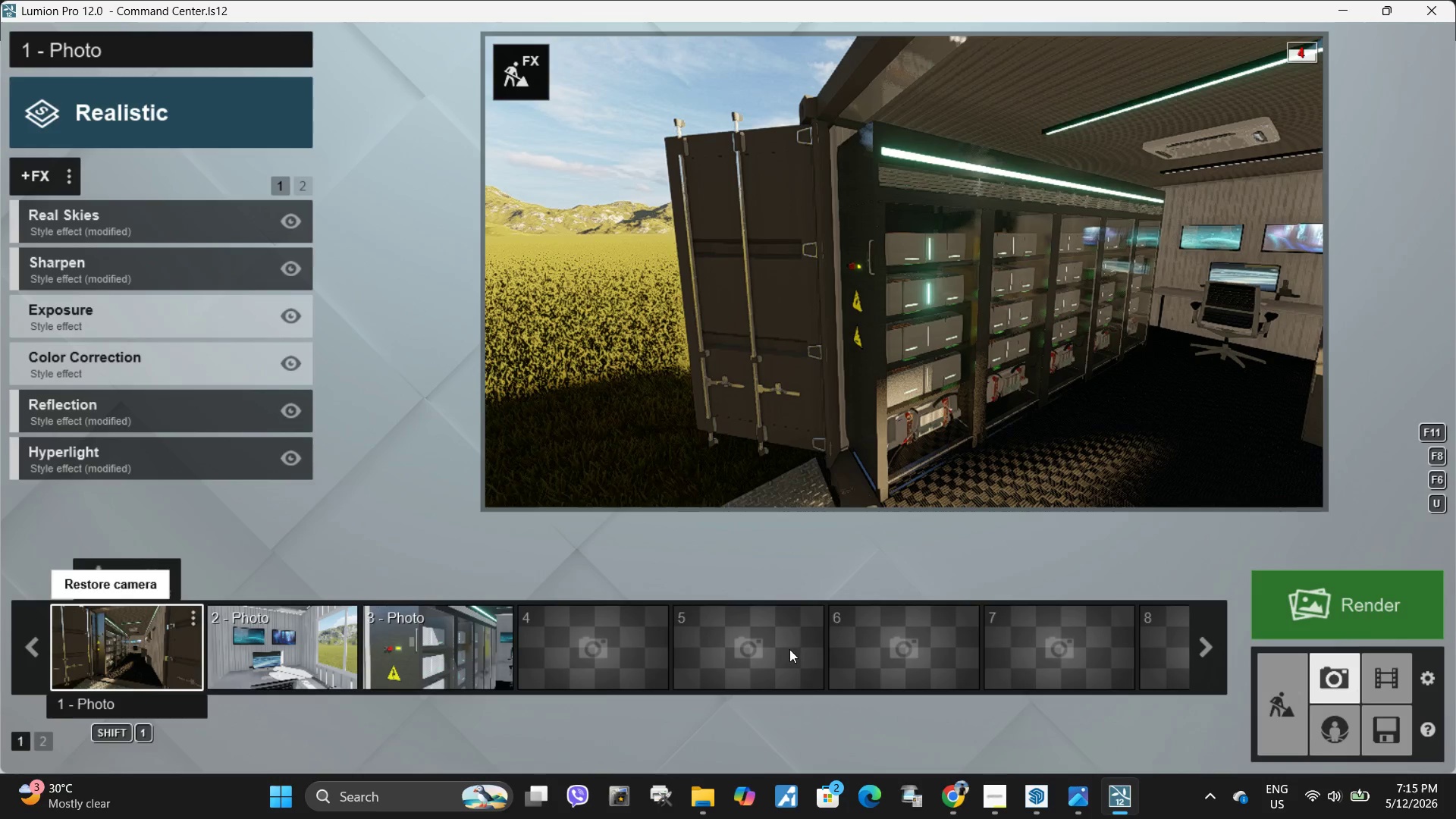 
left_click([139, 648])
 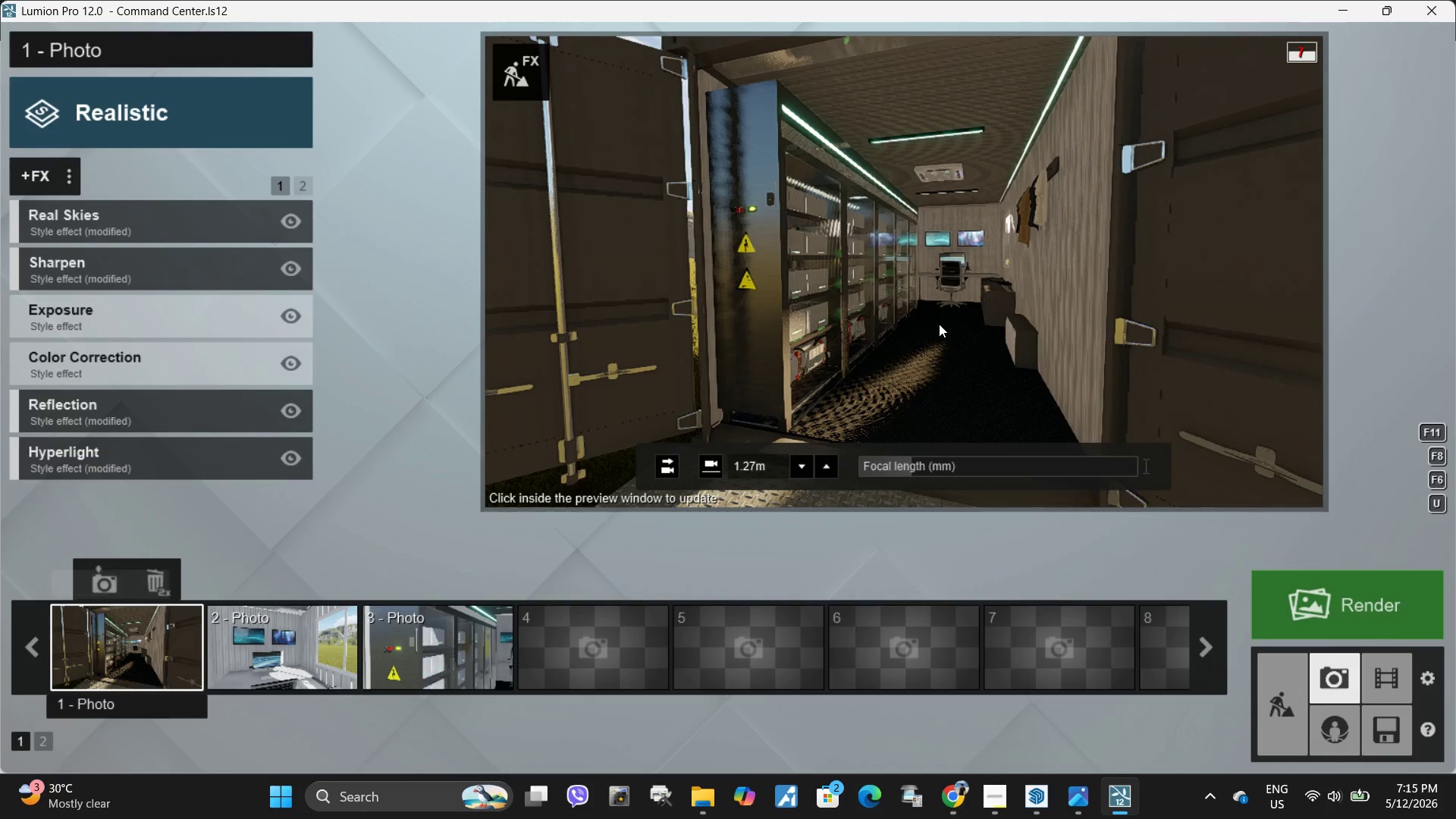 
double_click([935, 323])
 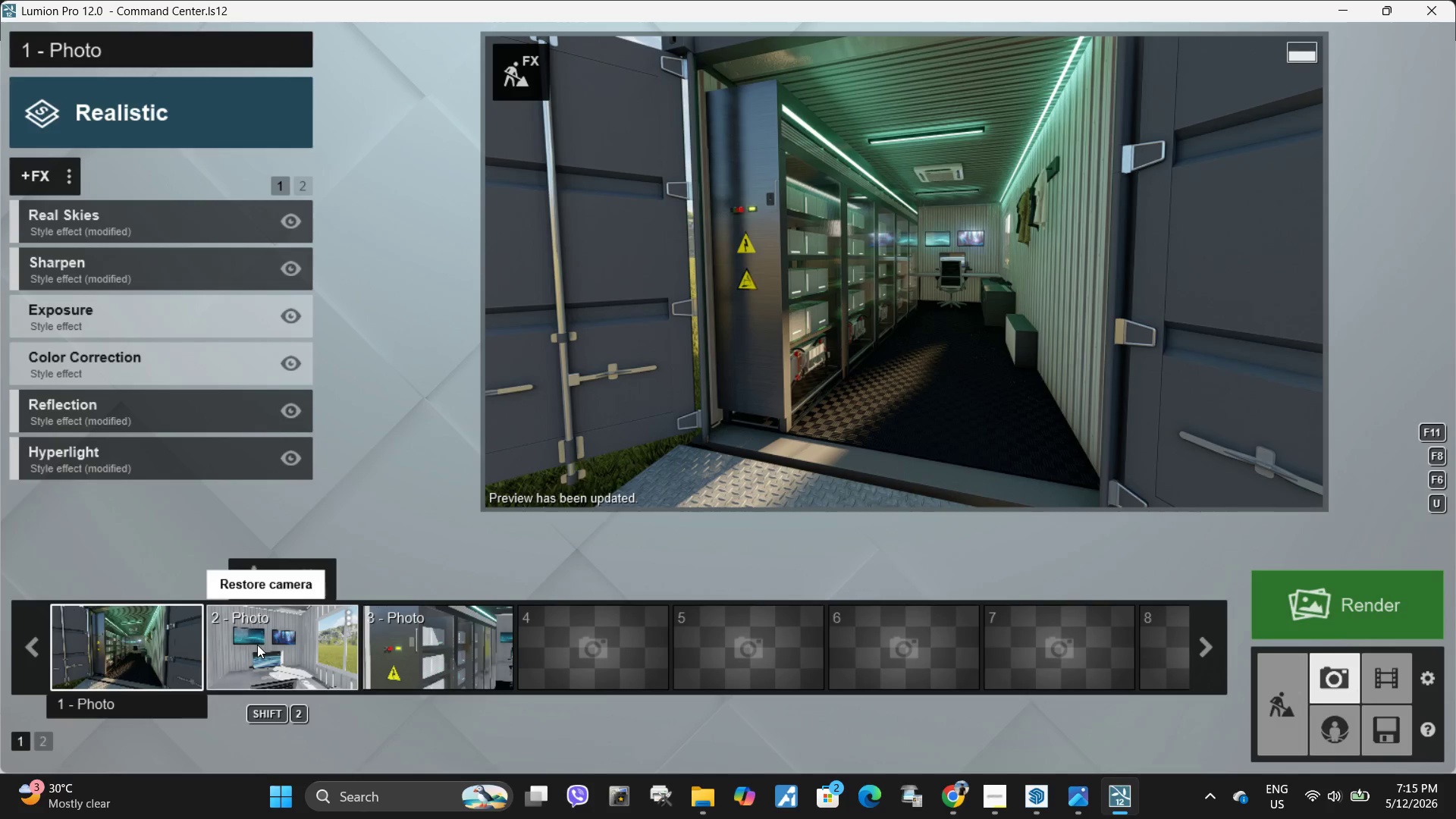 
left_click([71, 171])
 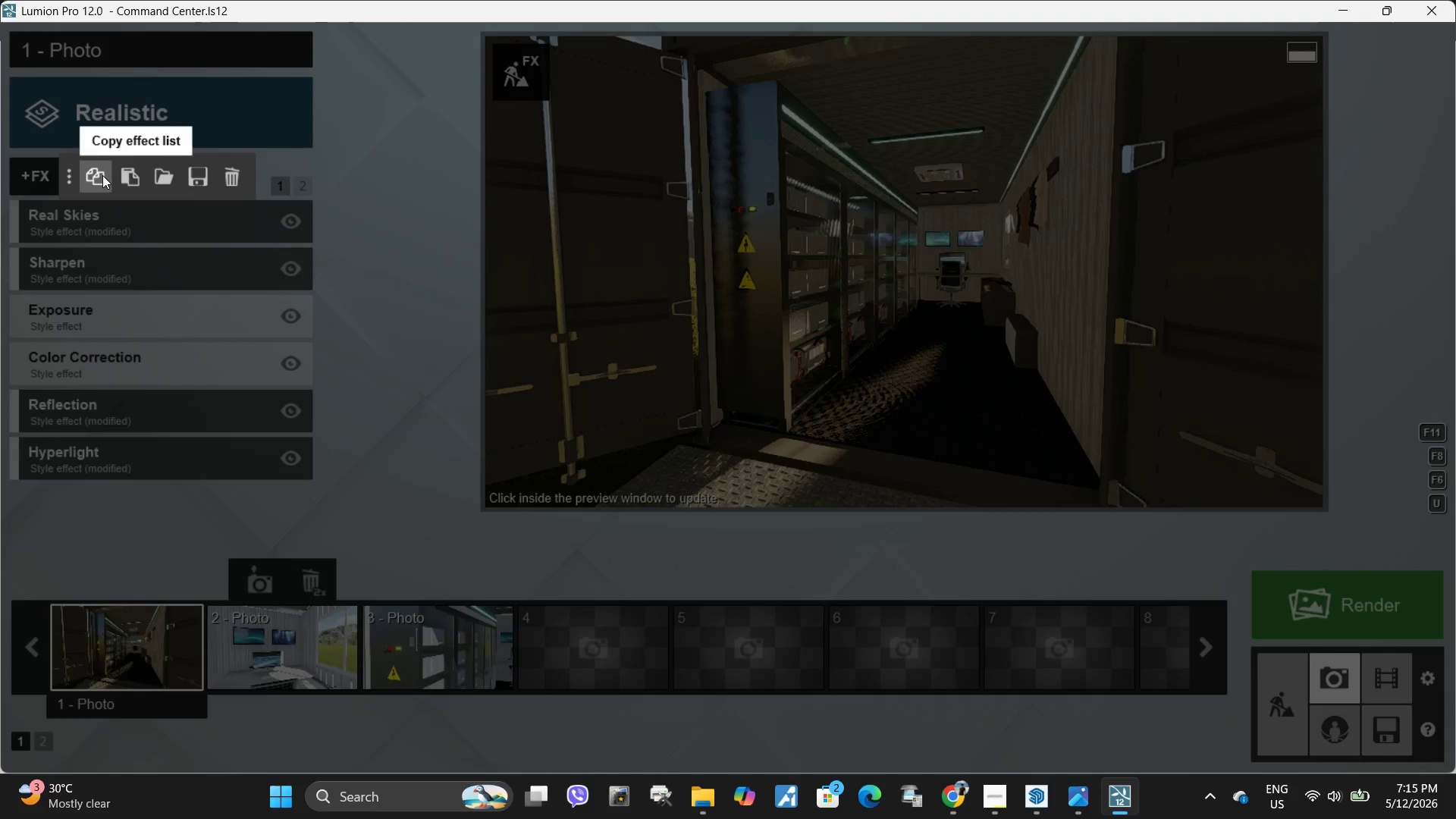 
left_click([102, 175])
 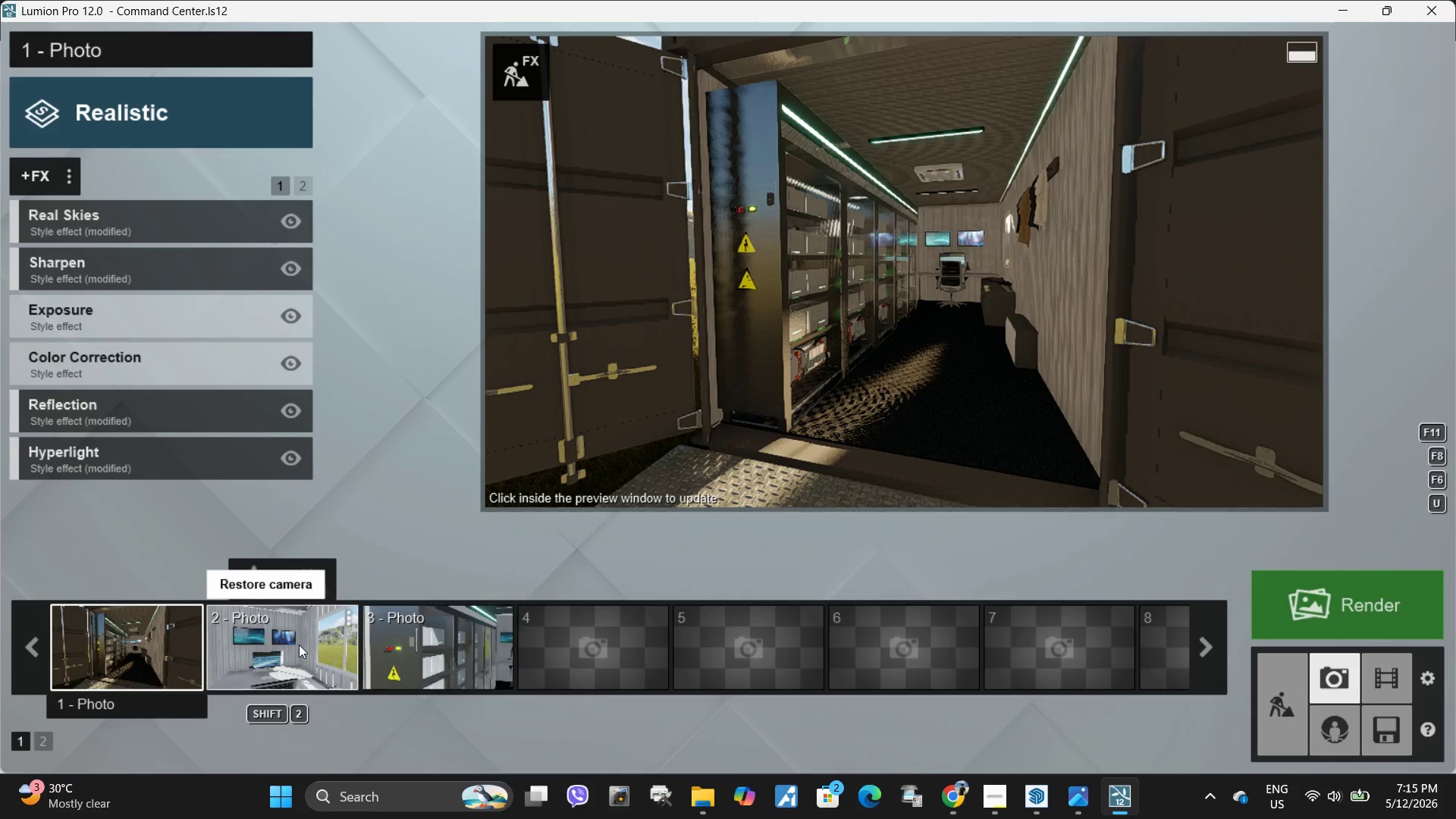 
left_click([299, 645])
 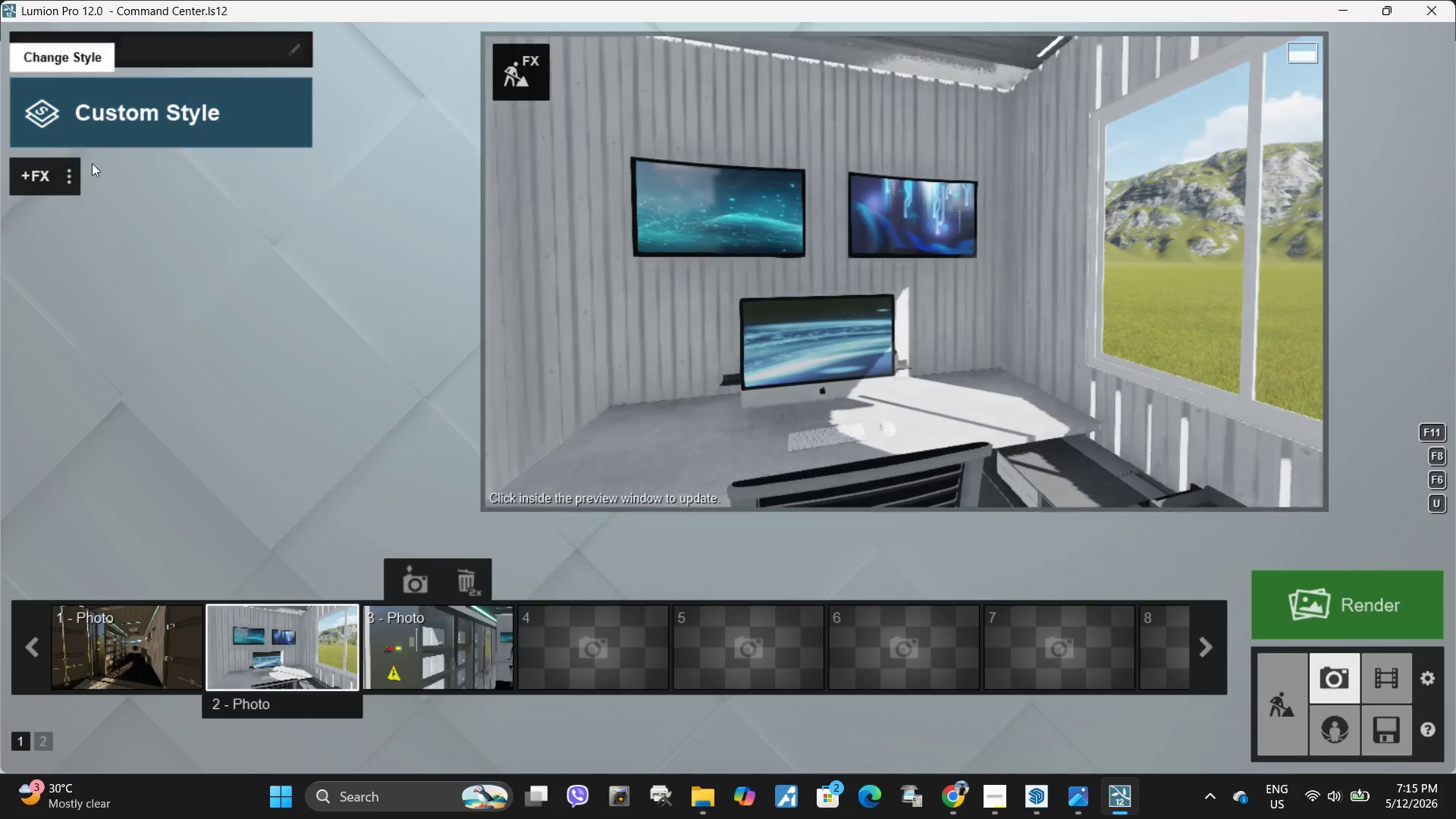 
left_click([70, 177])
 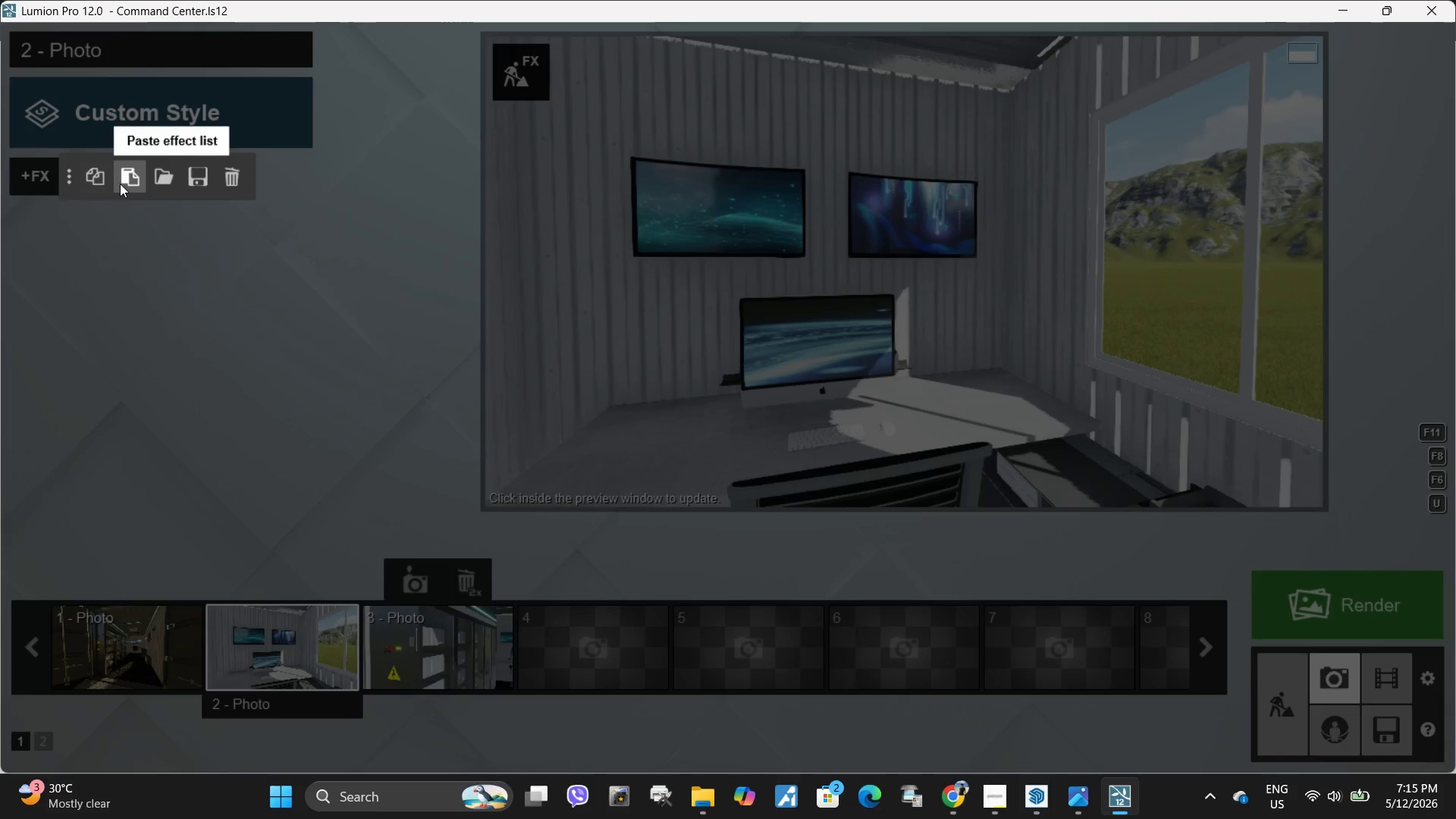 
left_click([120, 184])
 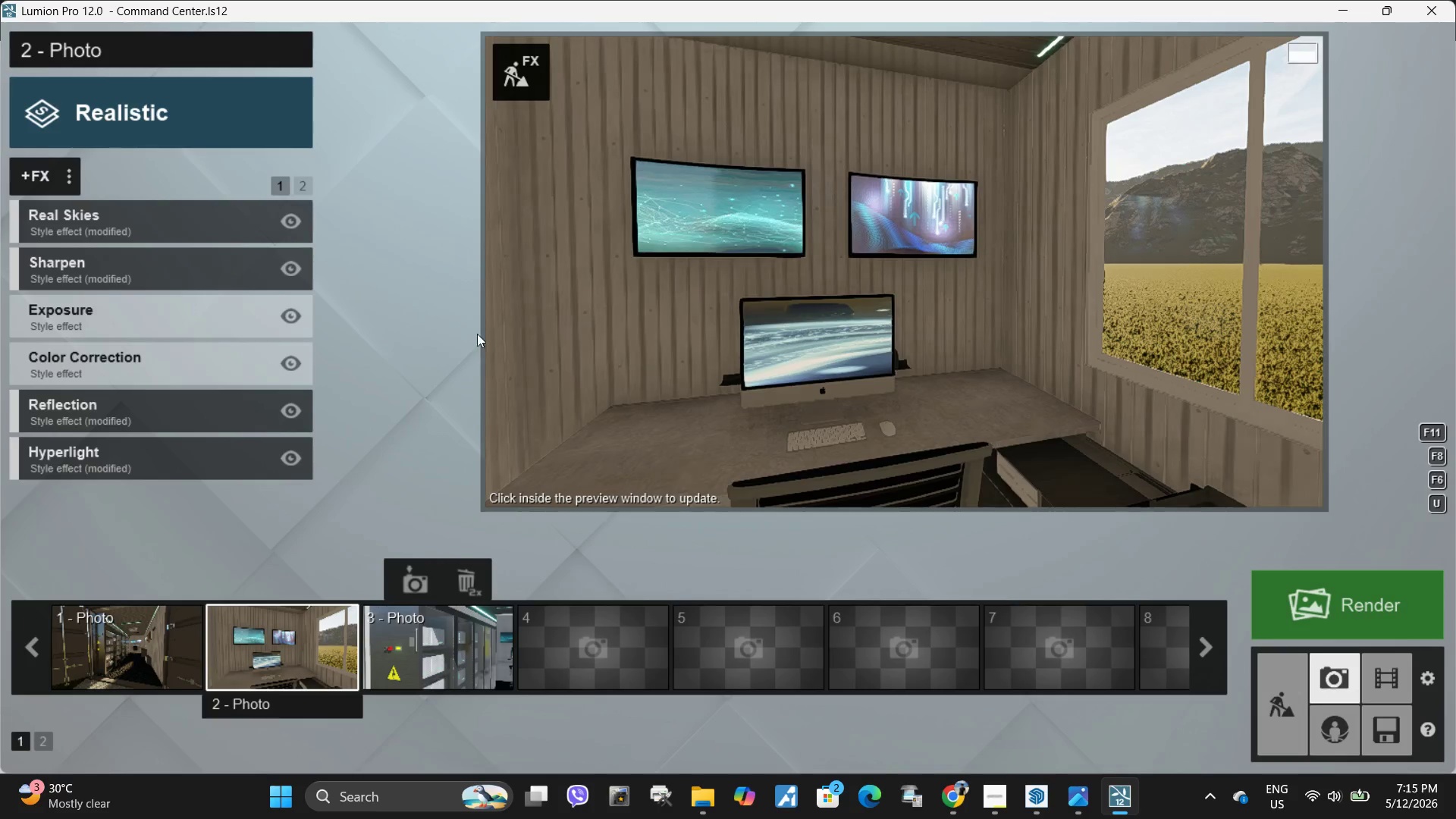 
left_click([1004, 365])
 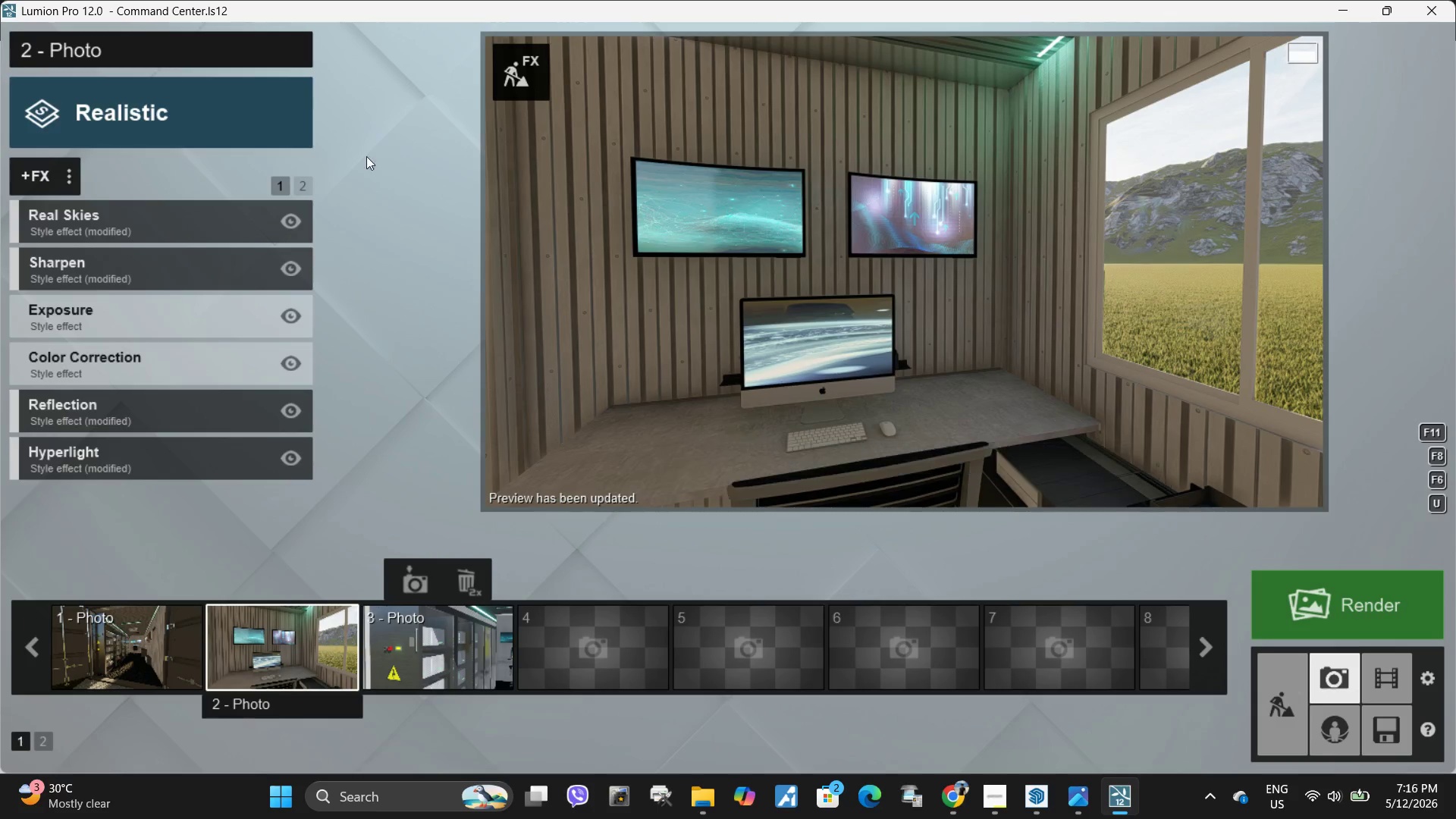 
left_click([536, 79])
 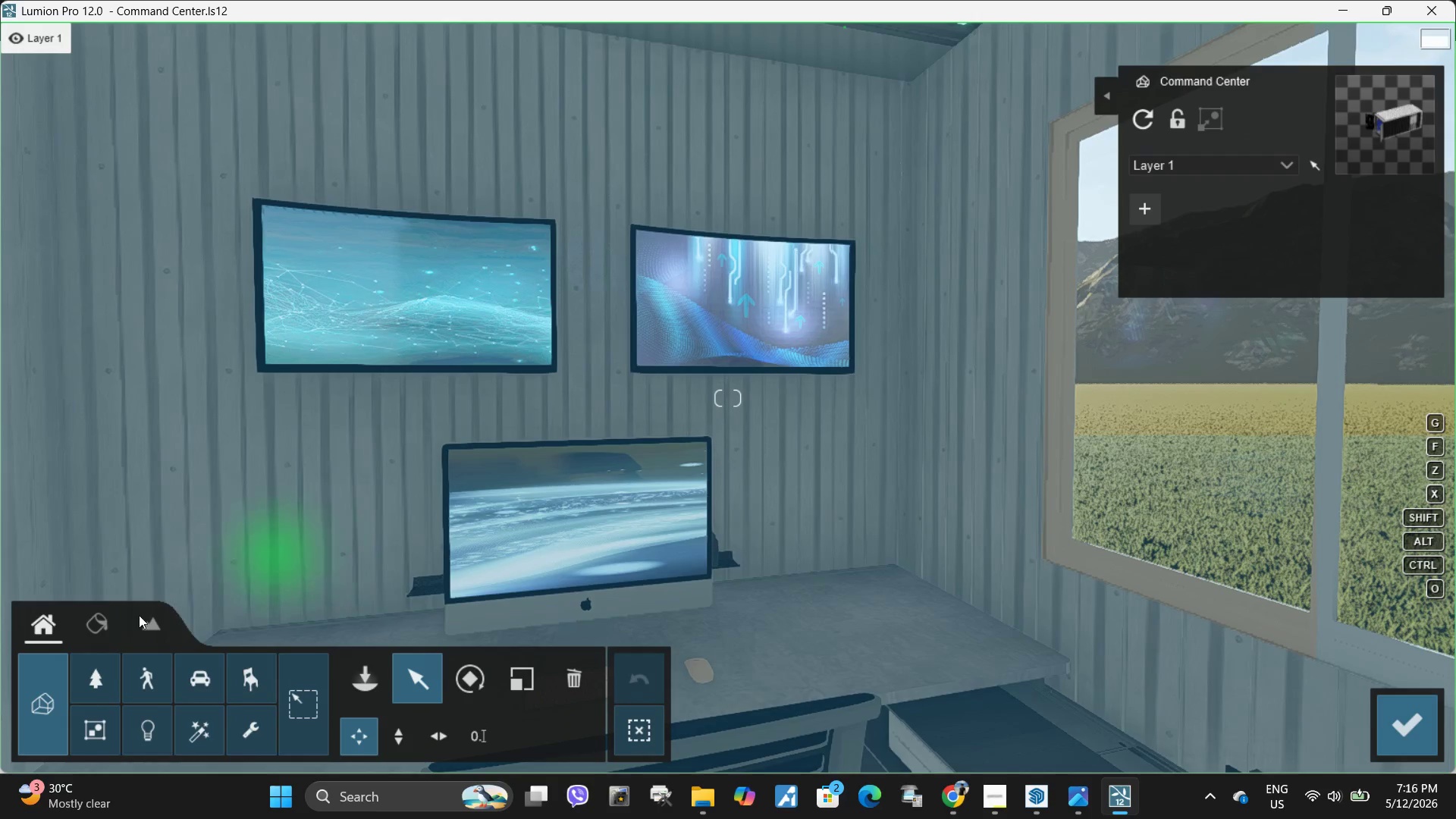 
left_click([100, 635])
 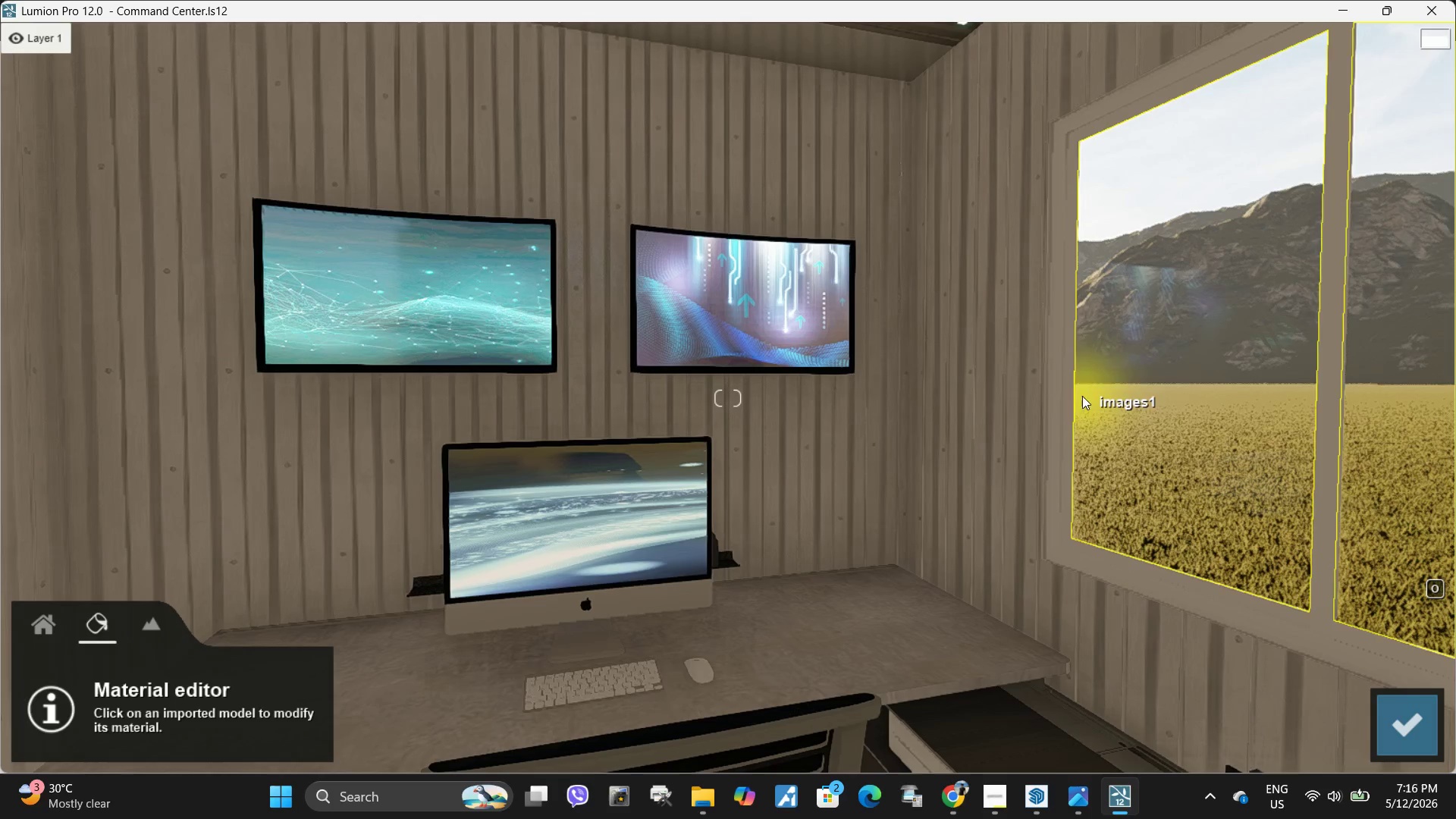 
left_click([1054, 397])
 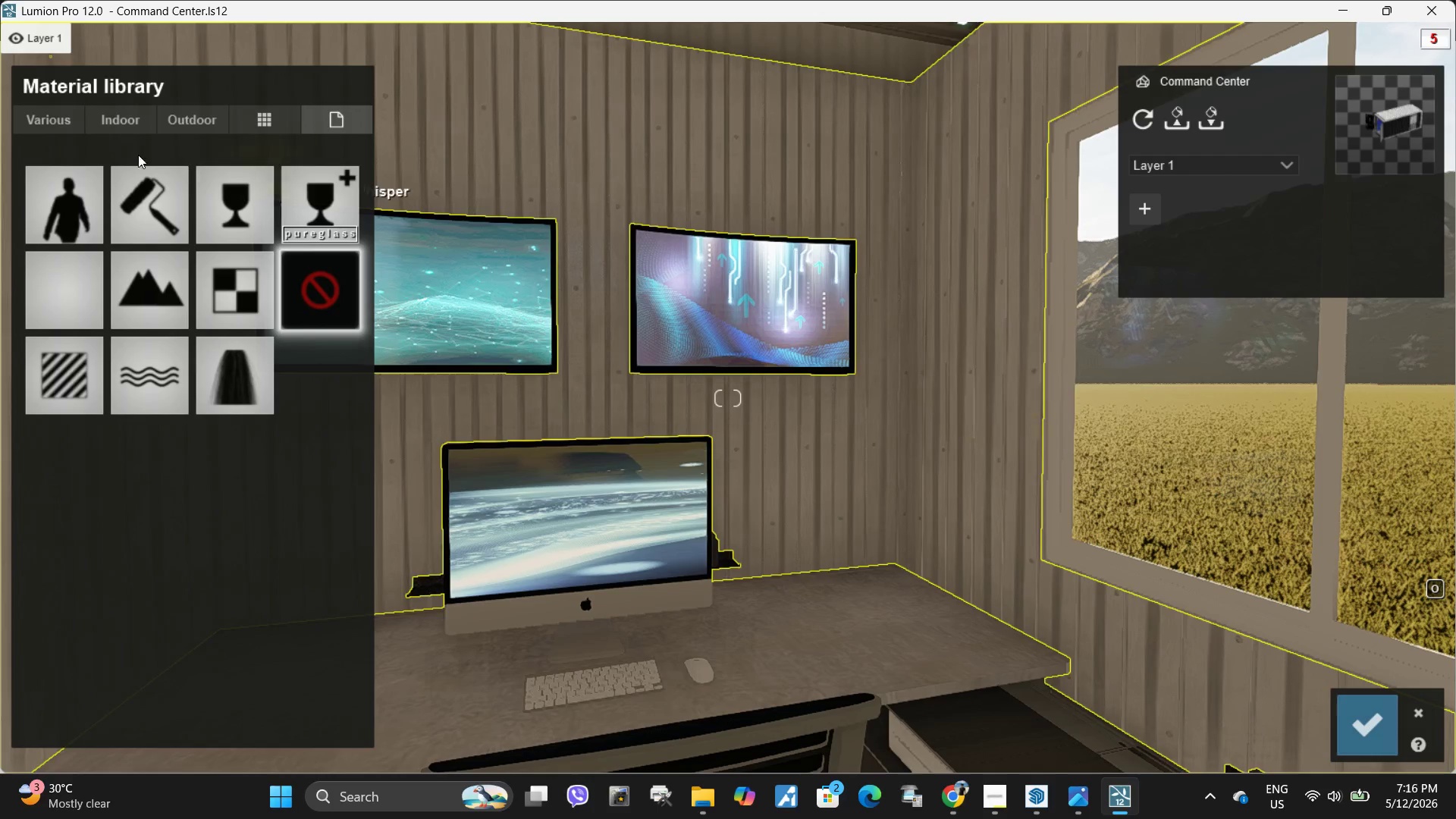 
left_click([138, 115])
 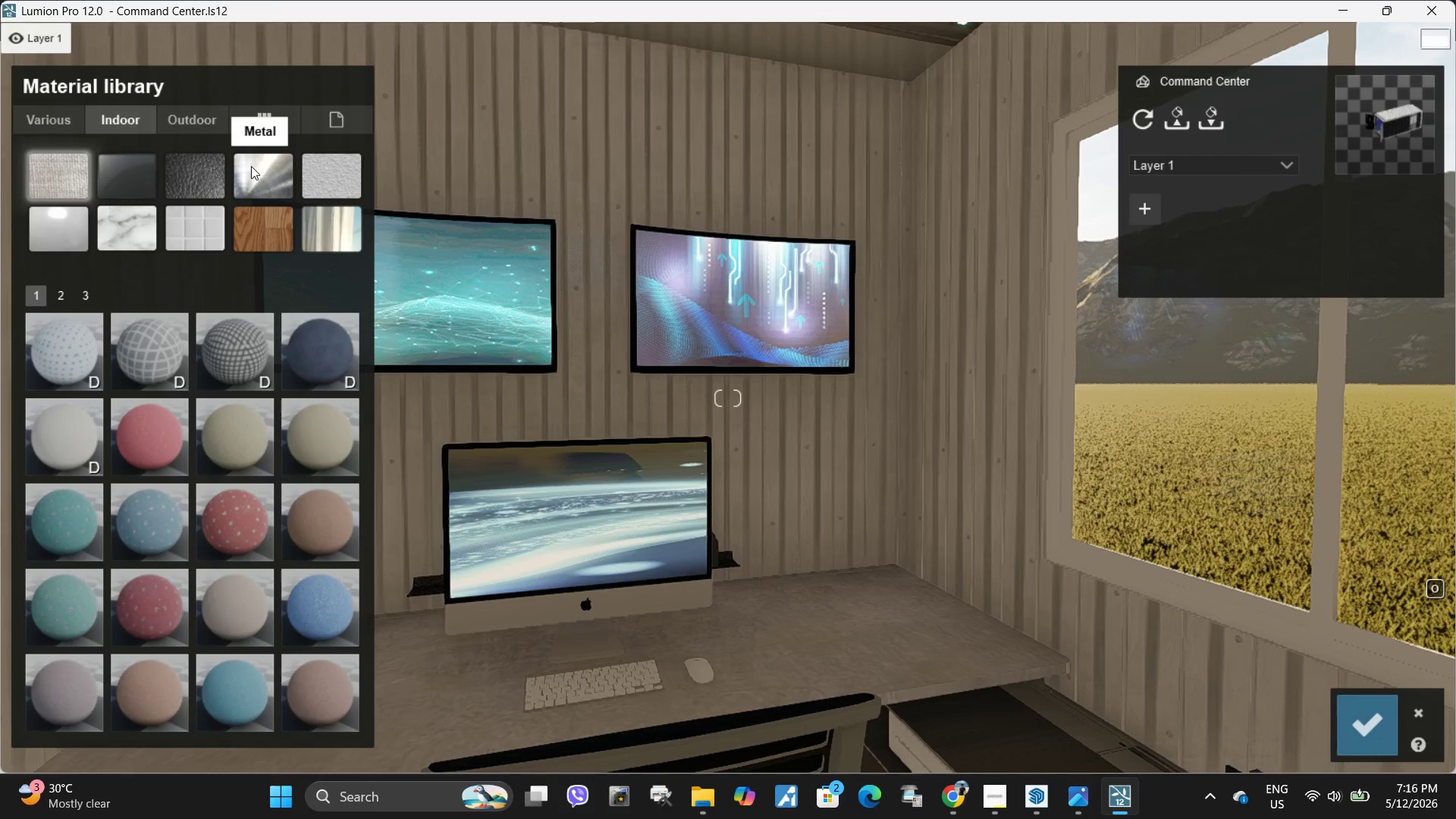 
left_click([253, 168])
 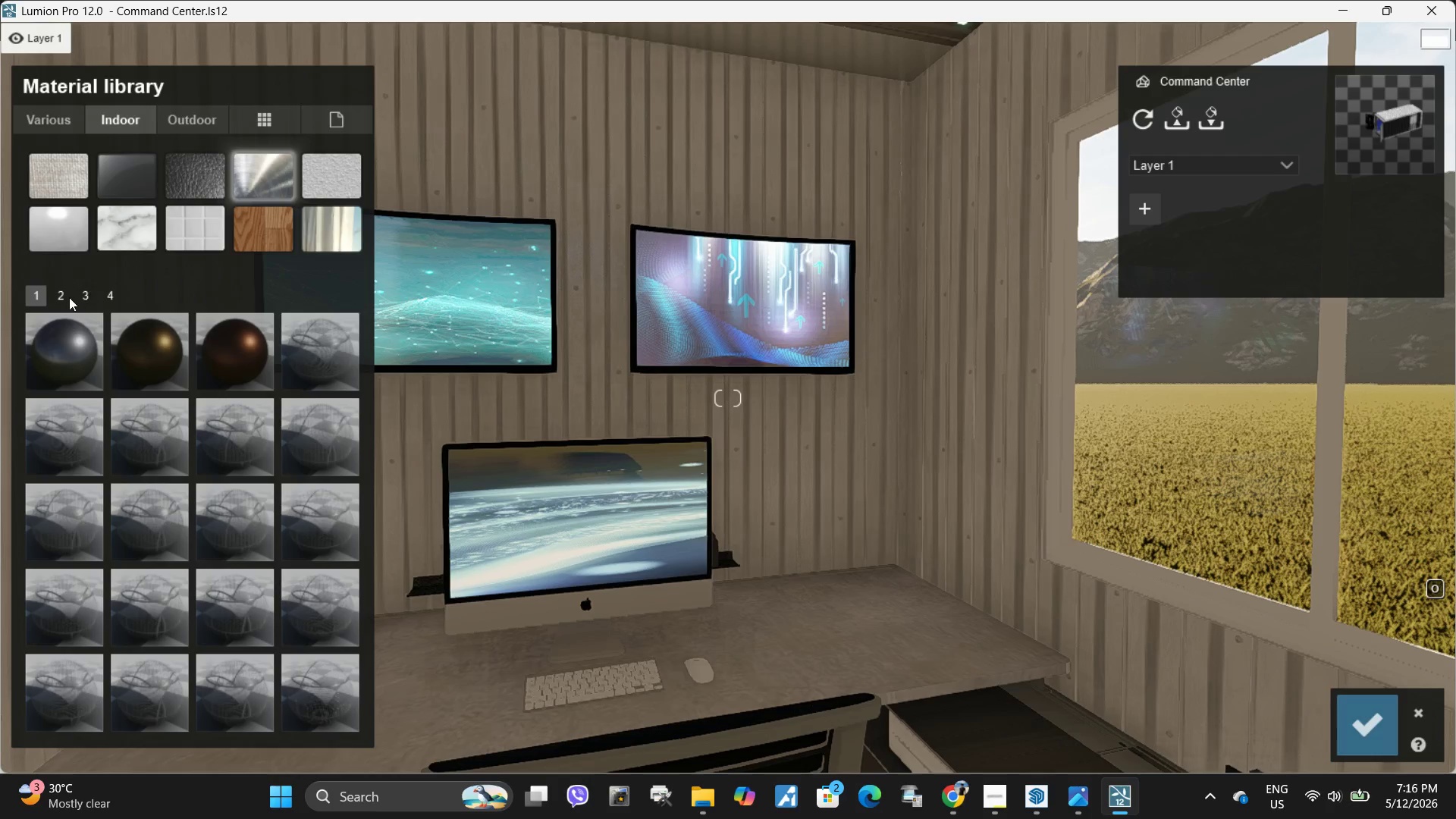 
left_click([85, 296])
 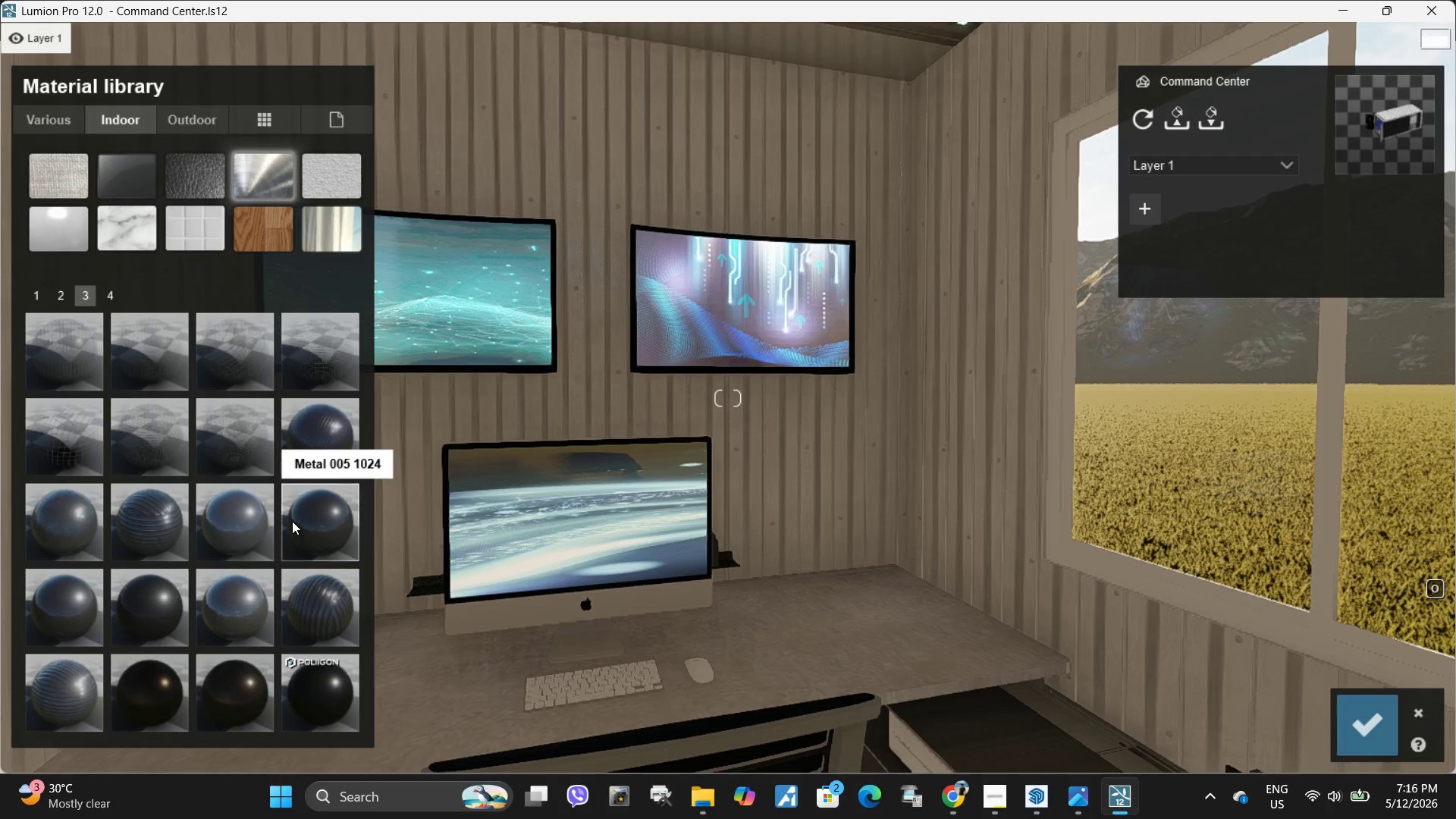 
left_click([292, 521])
 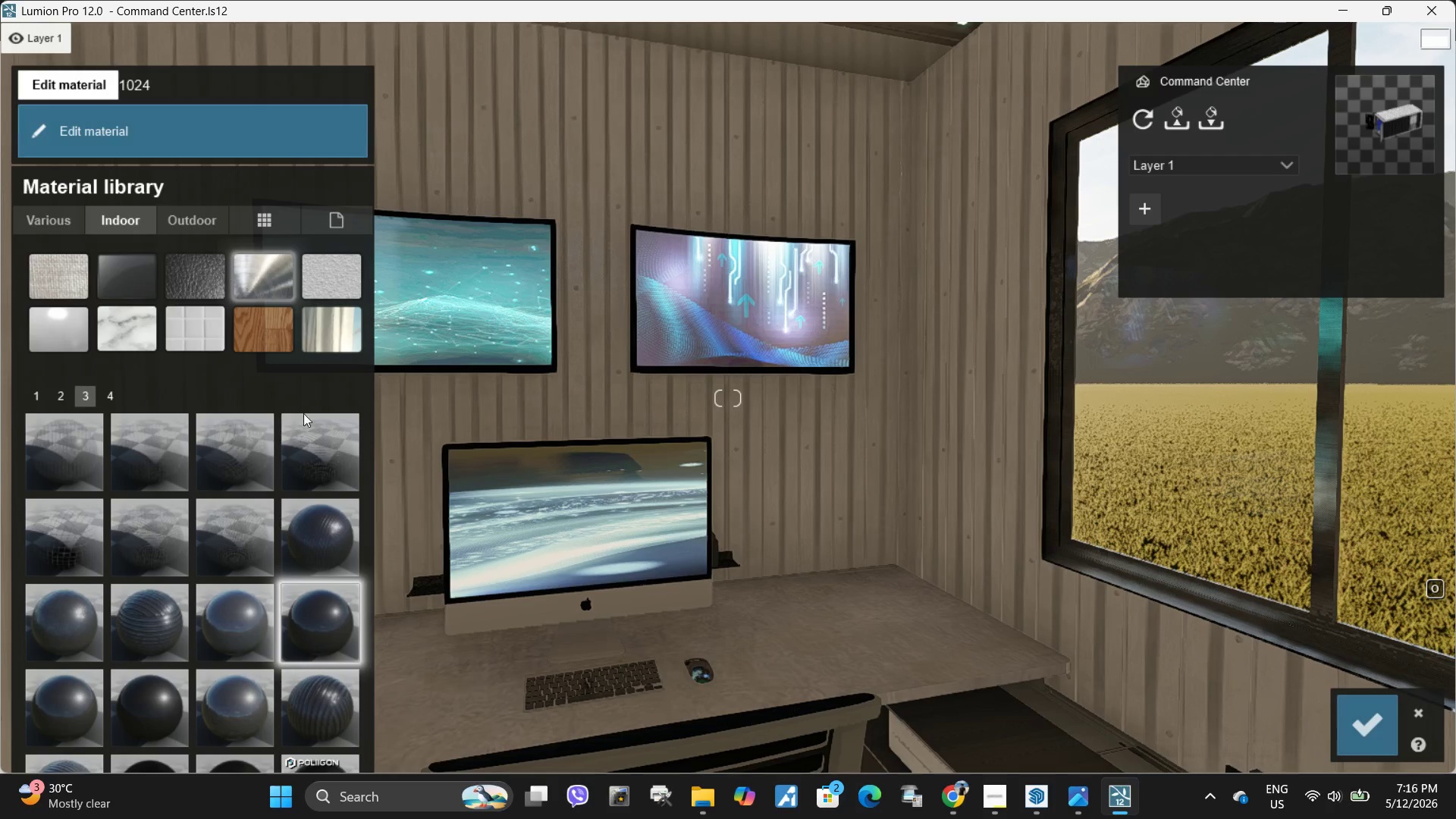 
hold_key(key=Space, duration=1.02)
 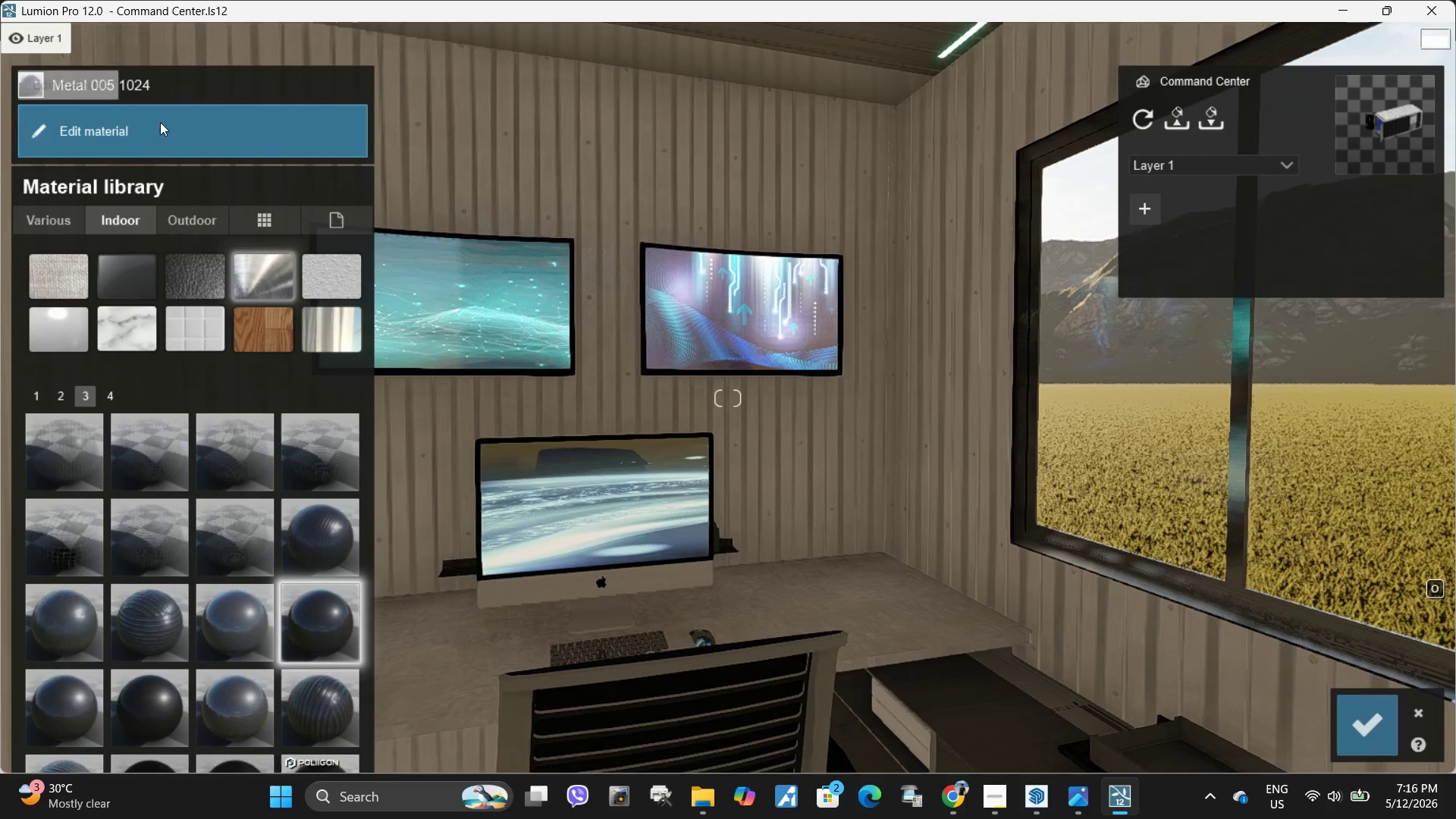 
type(ss)
 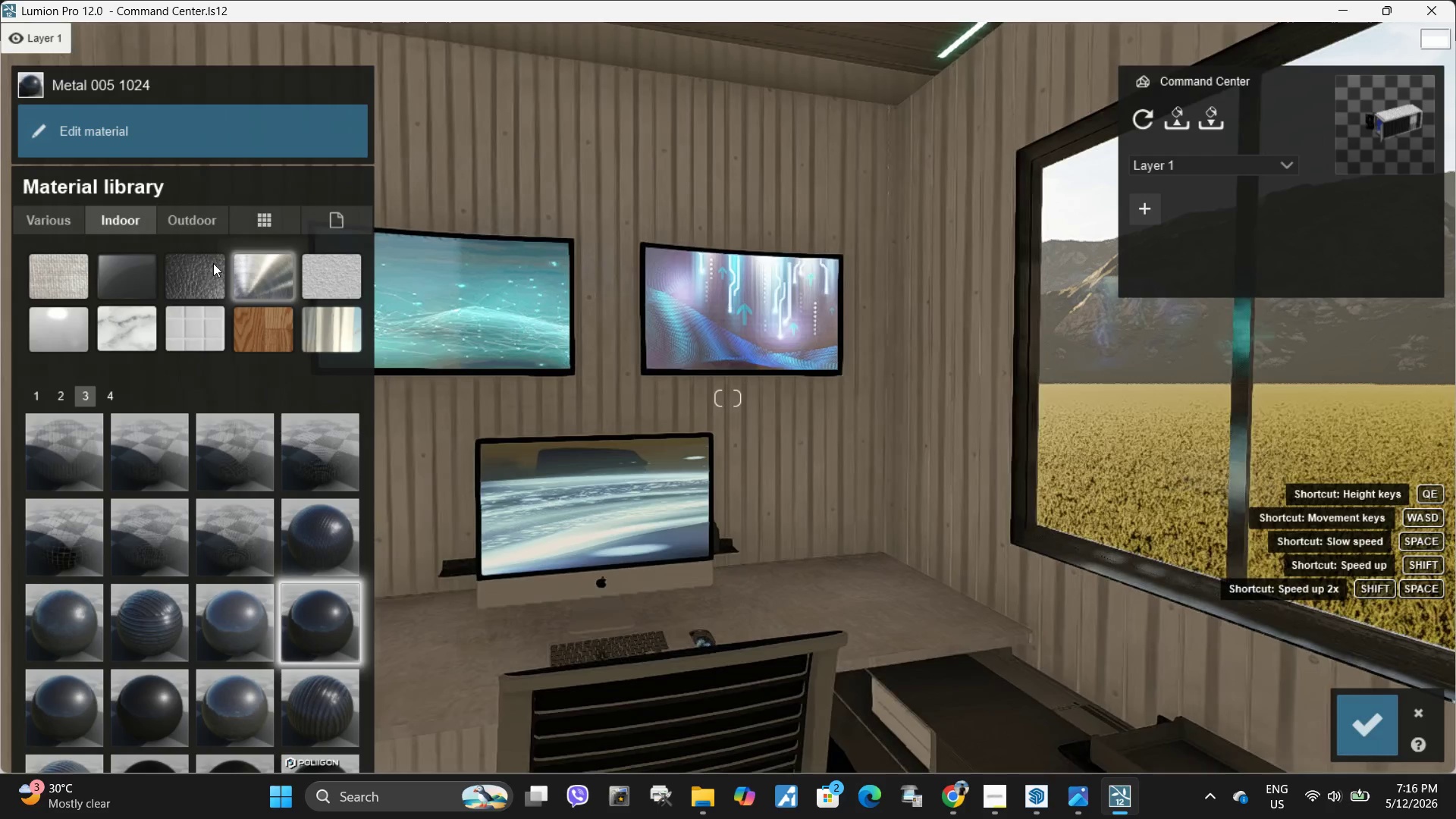 
left_click([160, 122])
 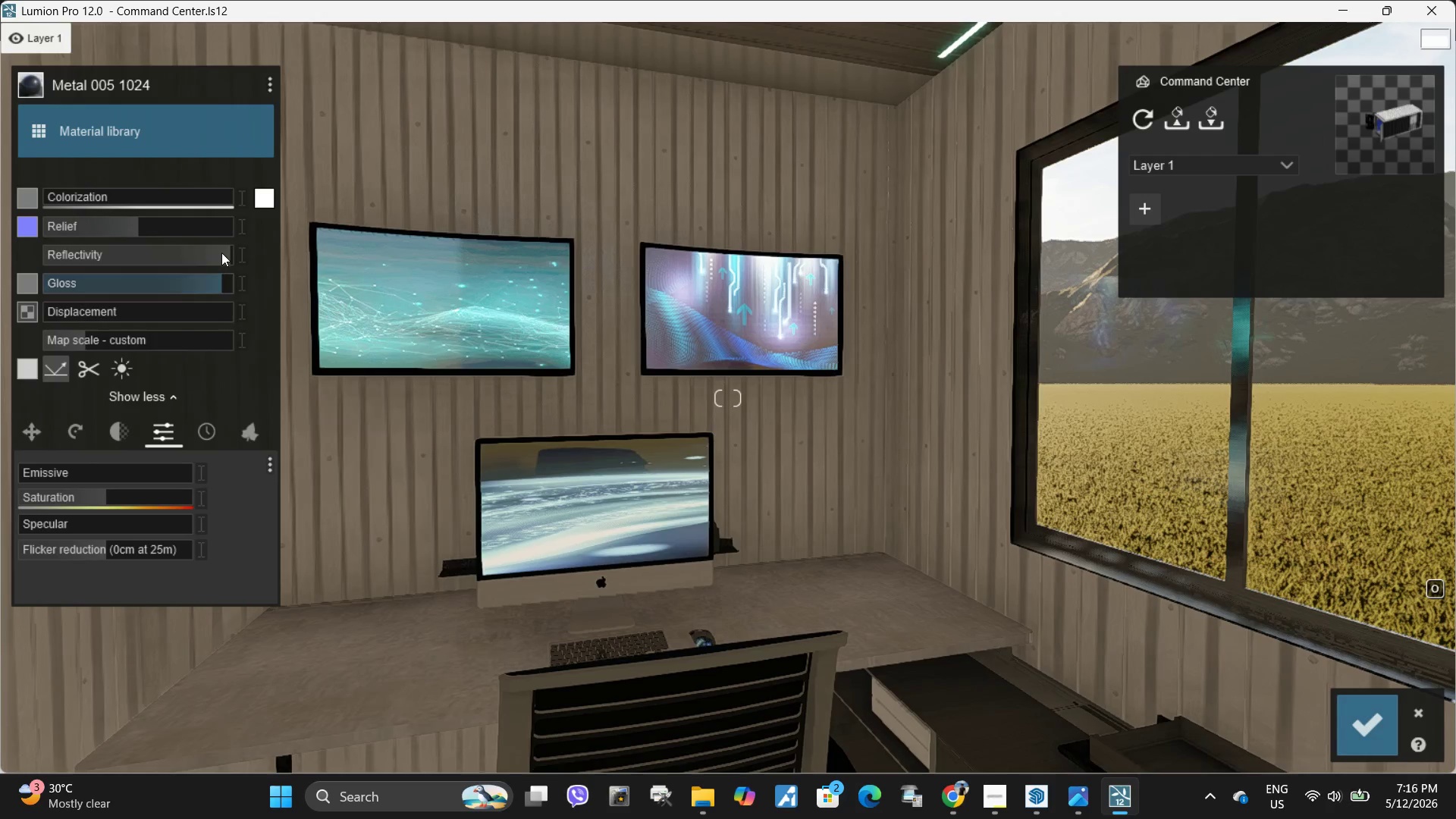 
left_click_drag(start_coordinate=[221, 252], to_coordinate=[181, 257])
 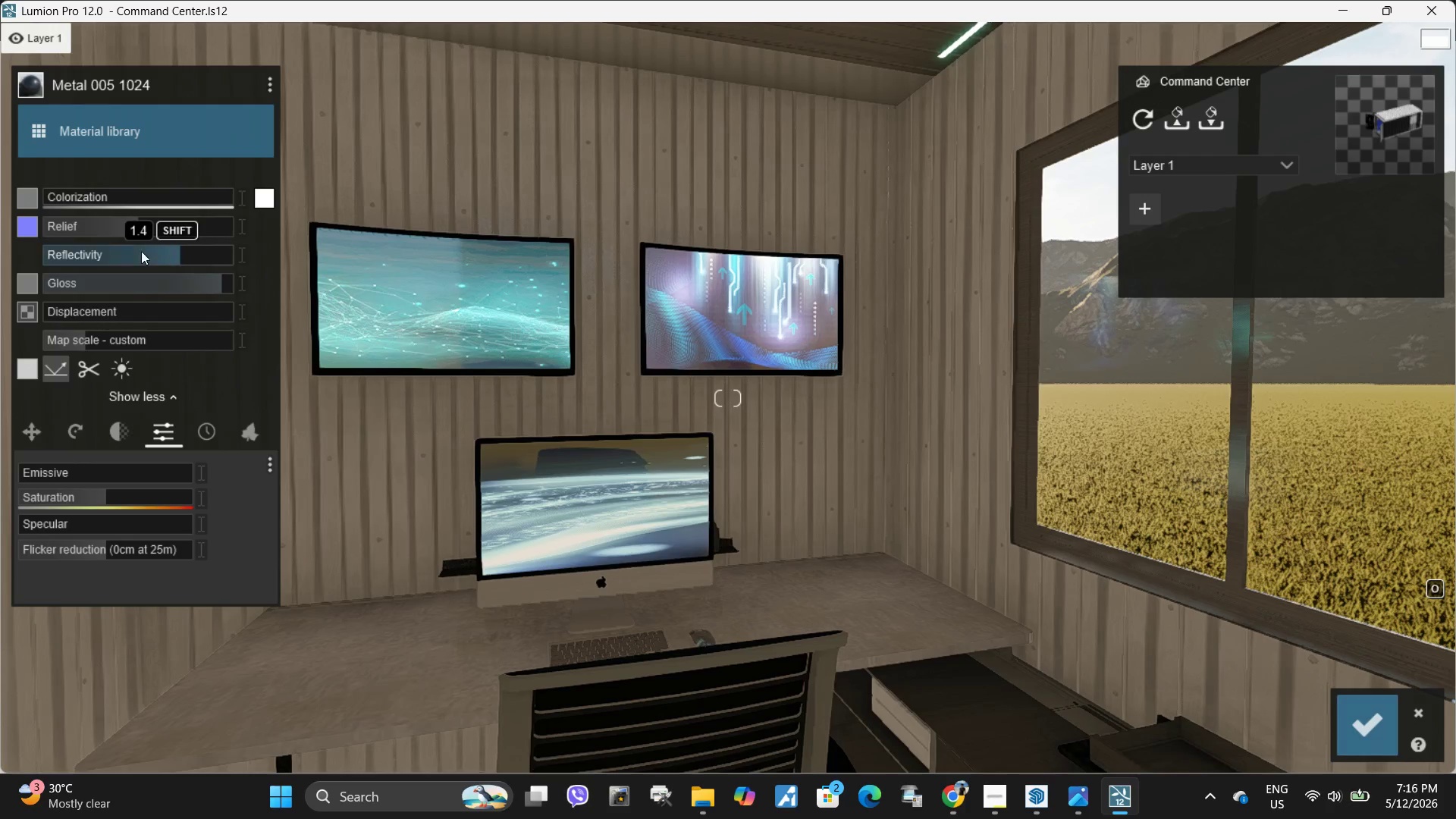 
left_click_drag(start_coordinate=[175, 253], to_coordinate=[229, 259])
 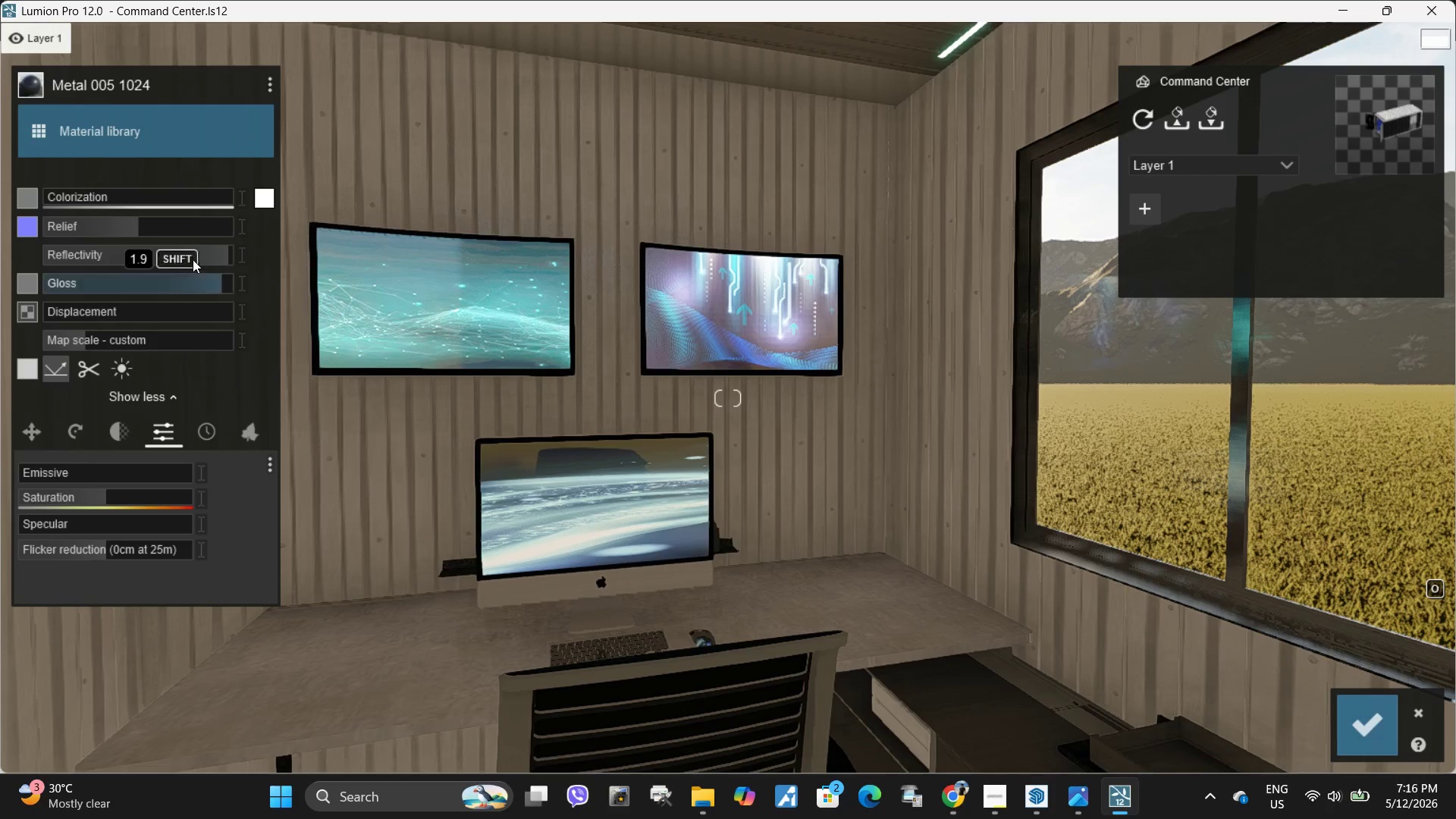 
left_click_drag(start_coordinate=[203, 258], to_coordinate=[166, 262])
 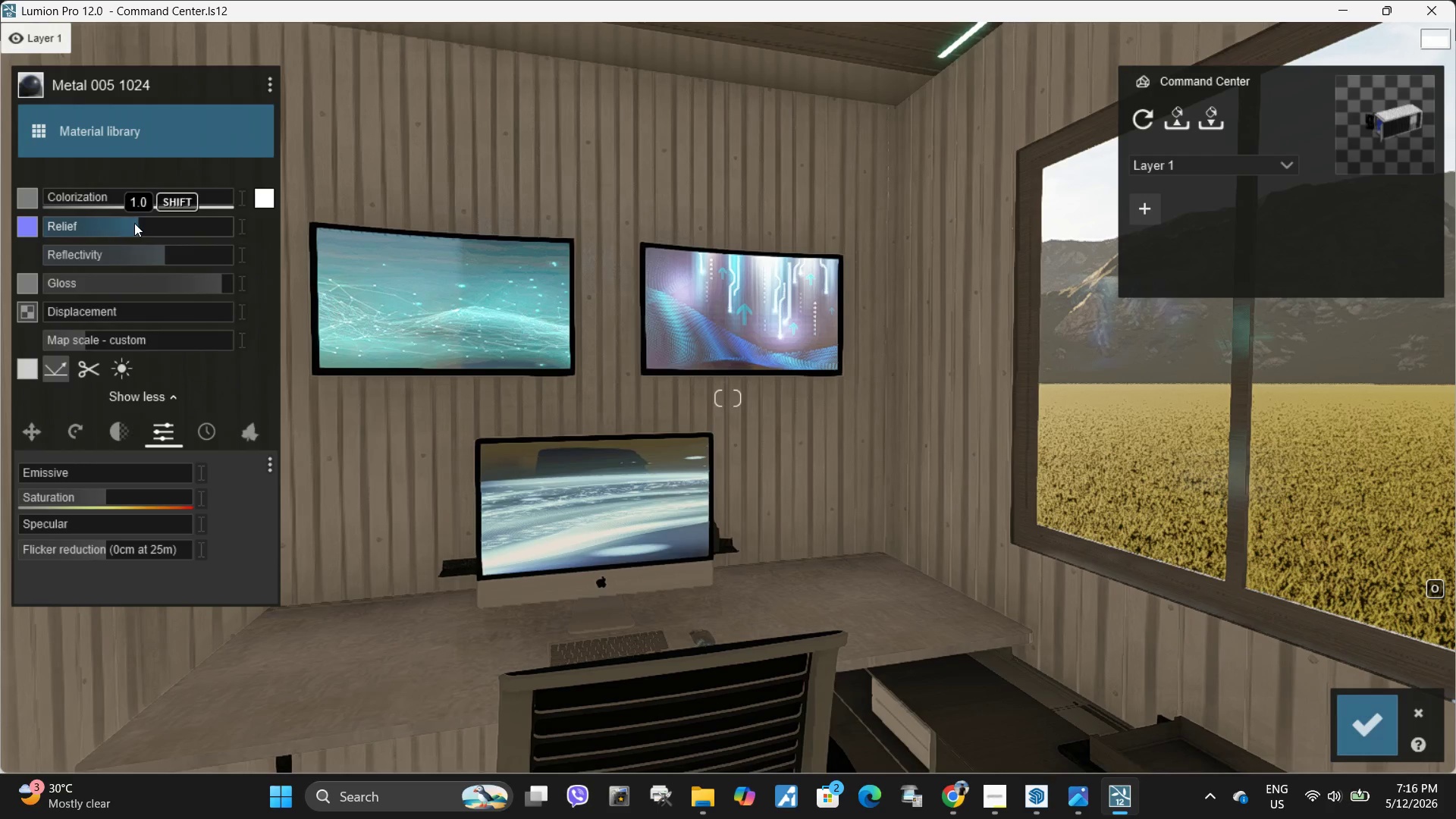 
left_click_drag(start_coordinate=[134, 223], to_coordinate=[0, 227])
 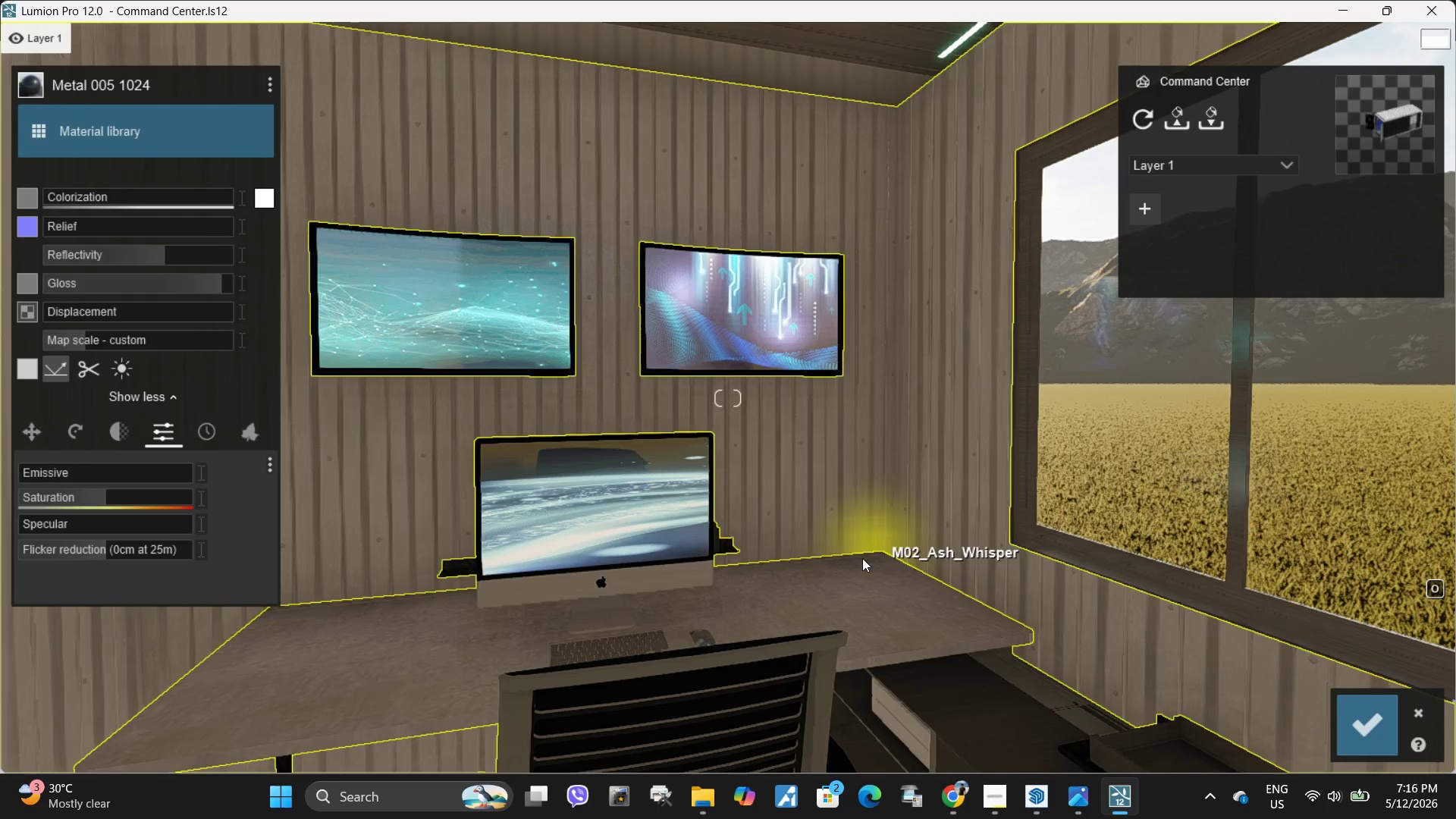 
left_click([877, 607])
 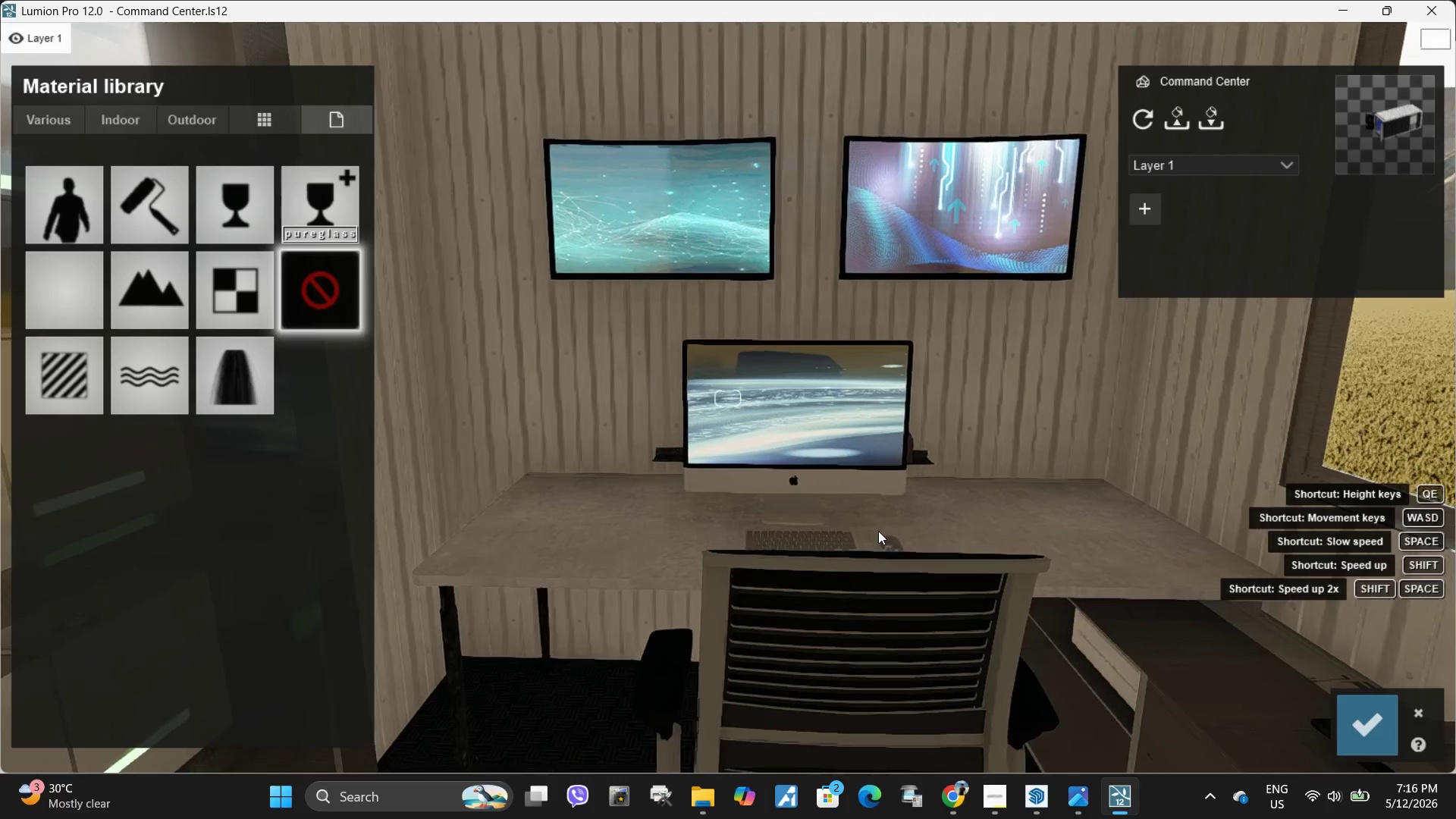 
left_click([590, 545])
 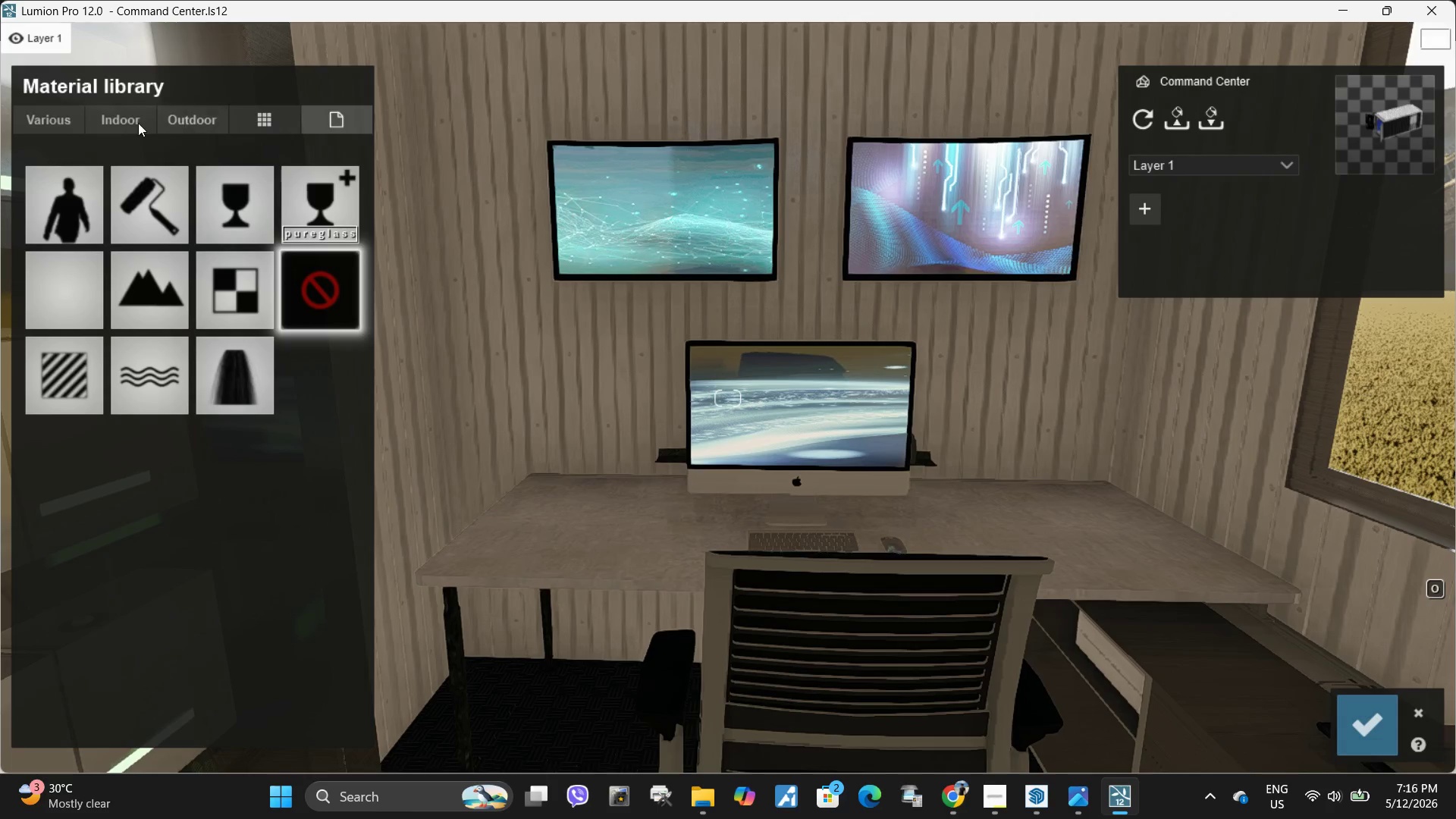 
left_click([133, 123])
 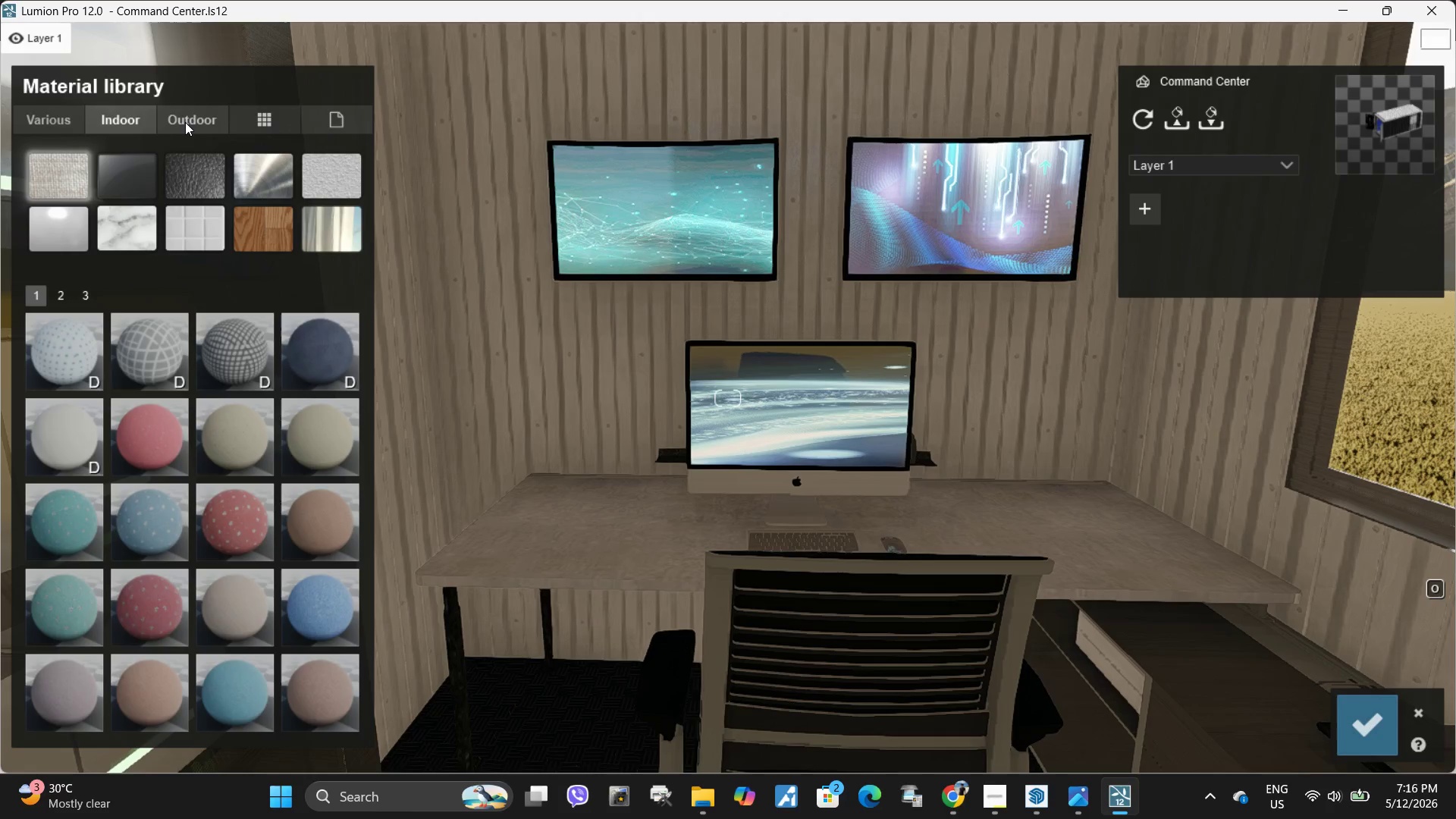 
left_click([187, 122])
 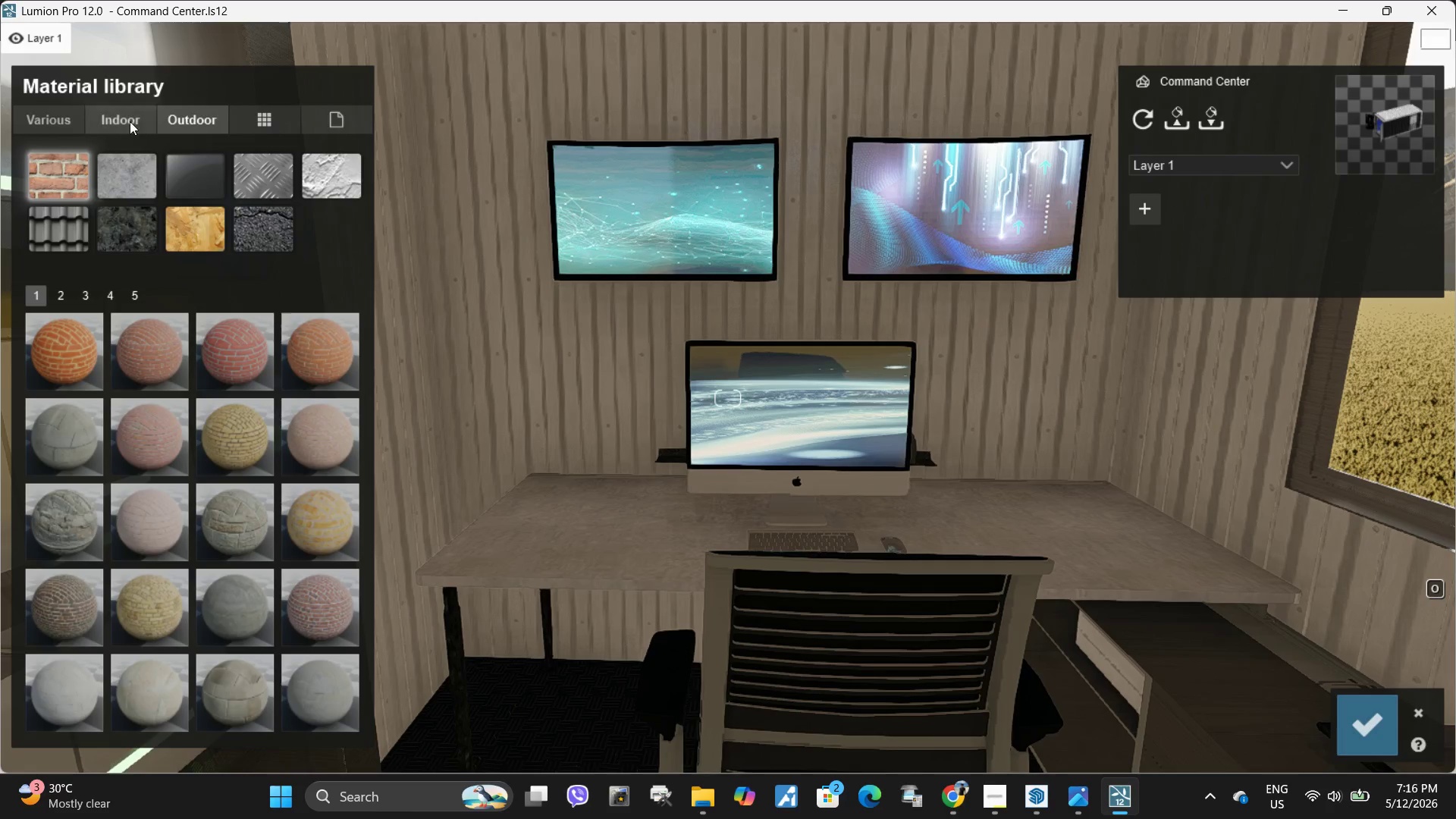 
left_click([125, 121])
 